 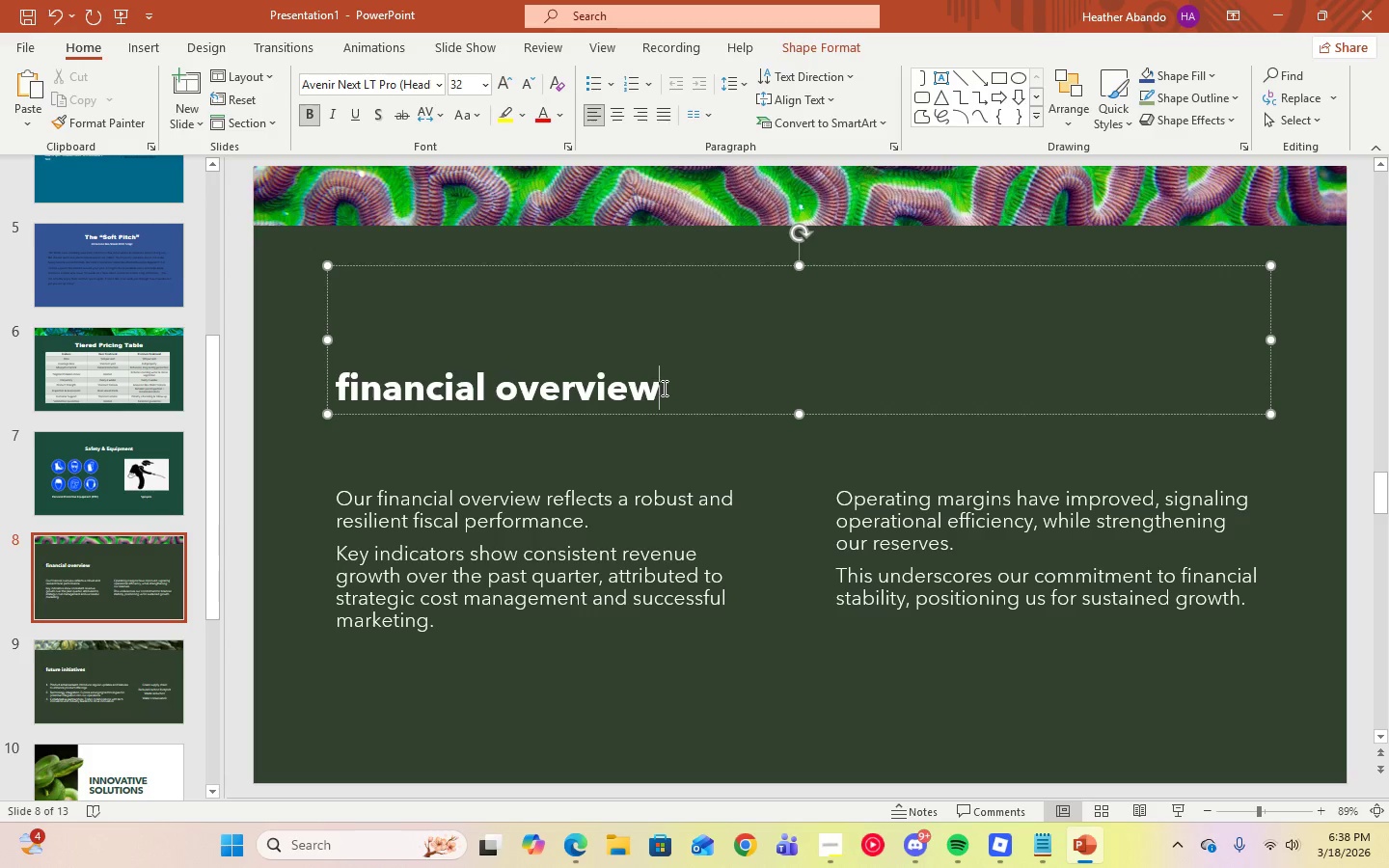 
left_click_drag(start_coordinate=[667, 388], to_coordinate=[372, 400])
 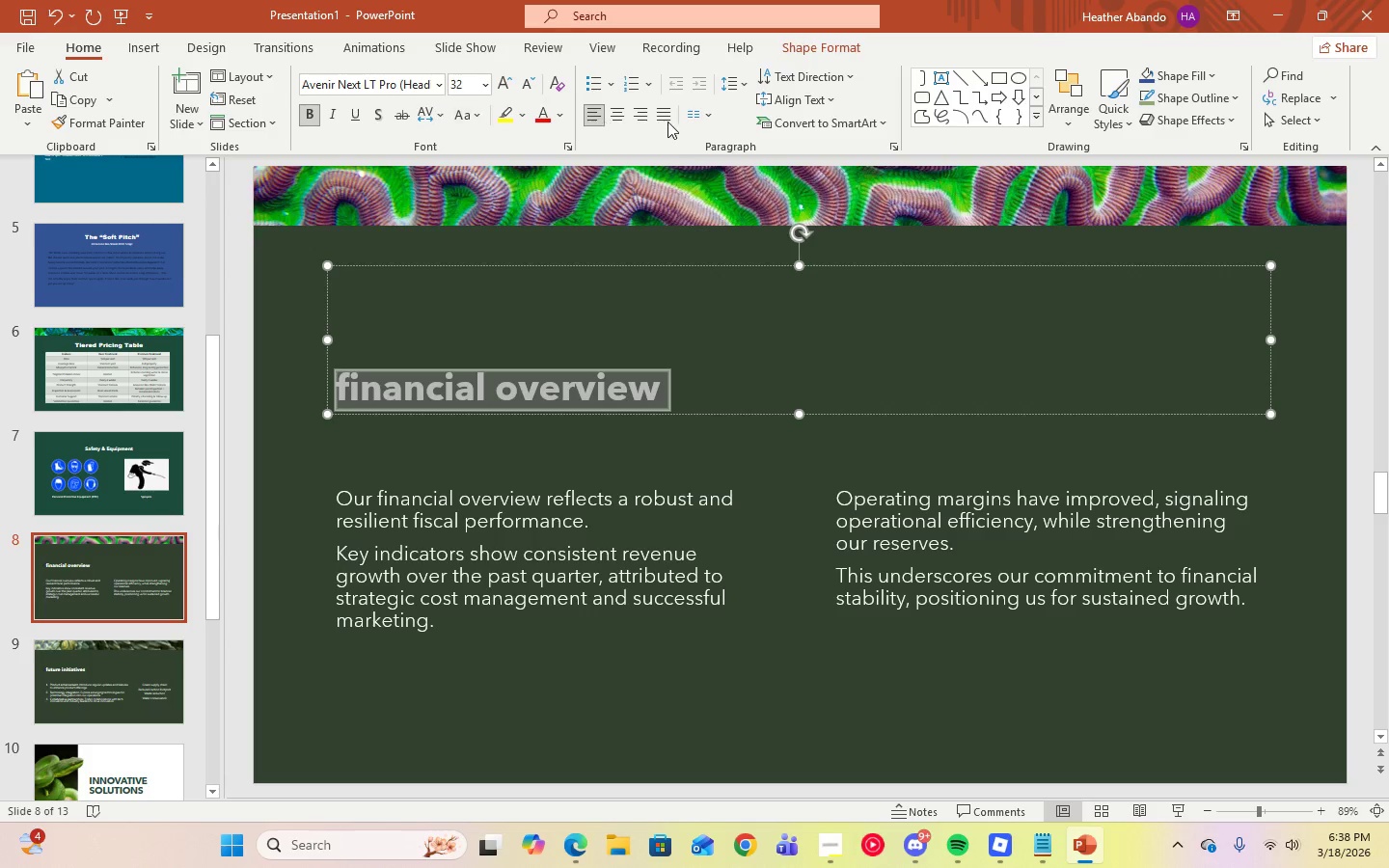 
left_click([610, 114])
 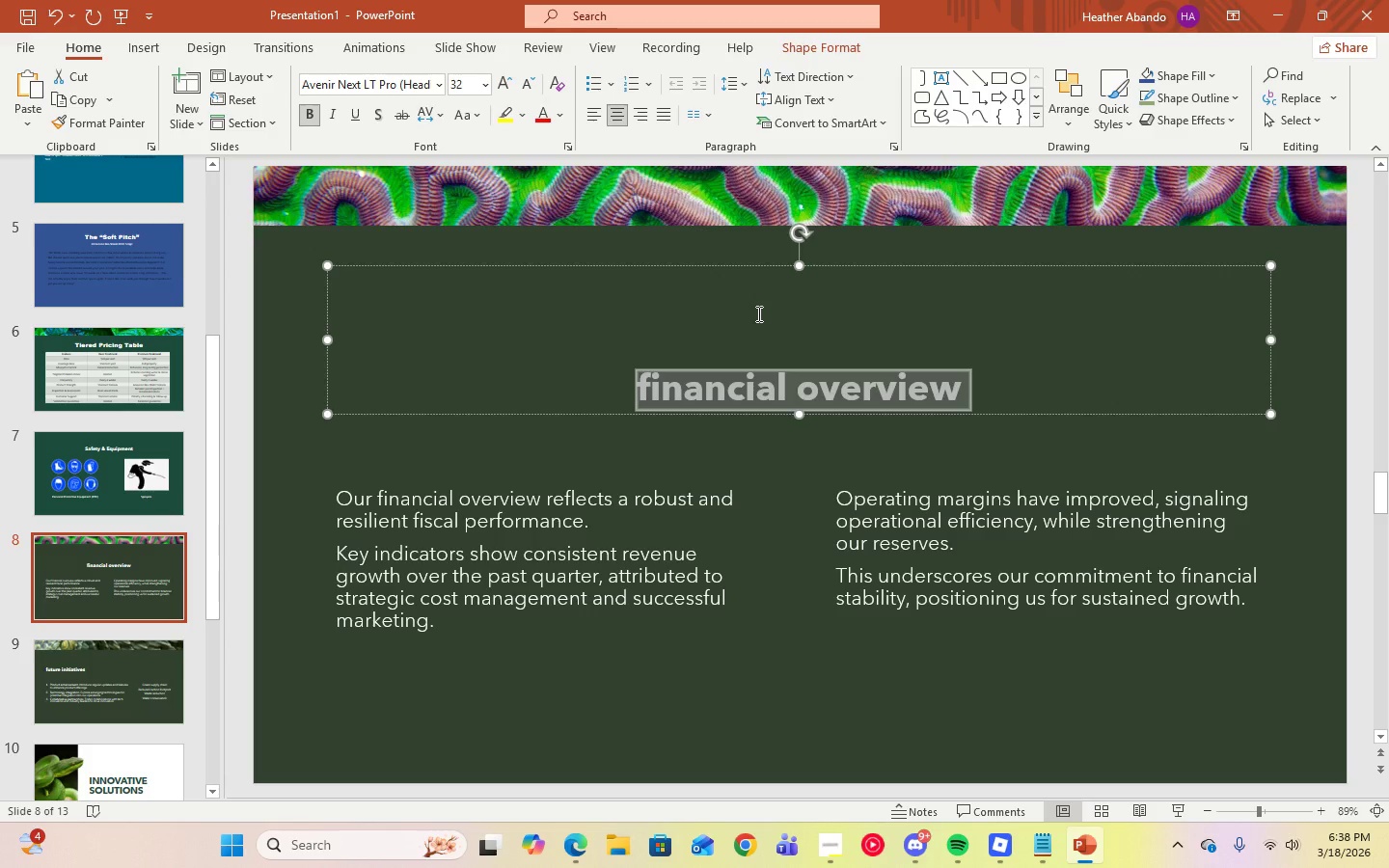 
type(Hna)
key(Backspace)
key(Backspace)
type(andling Objections)
 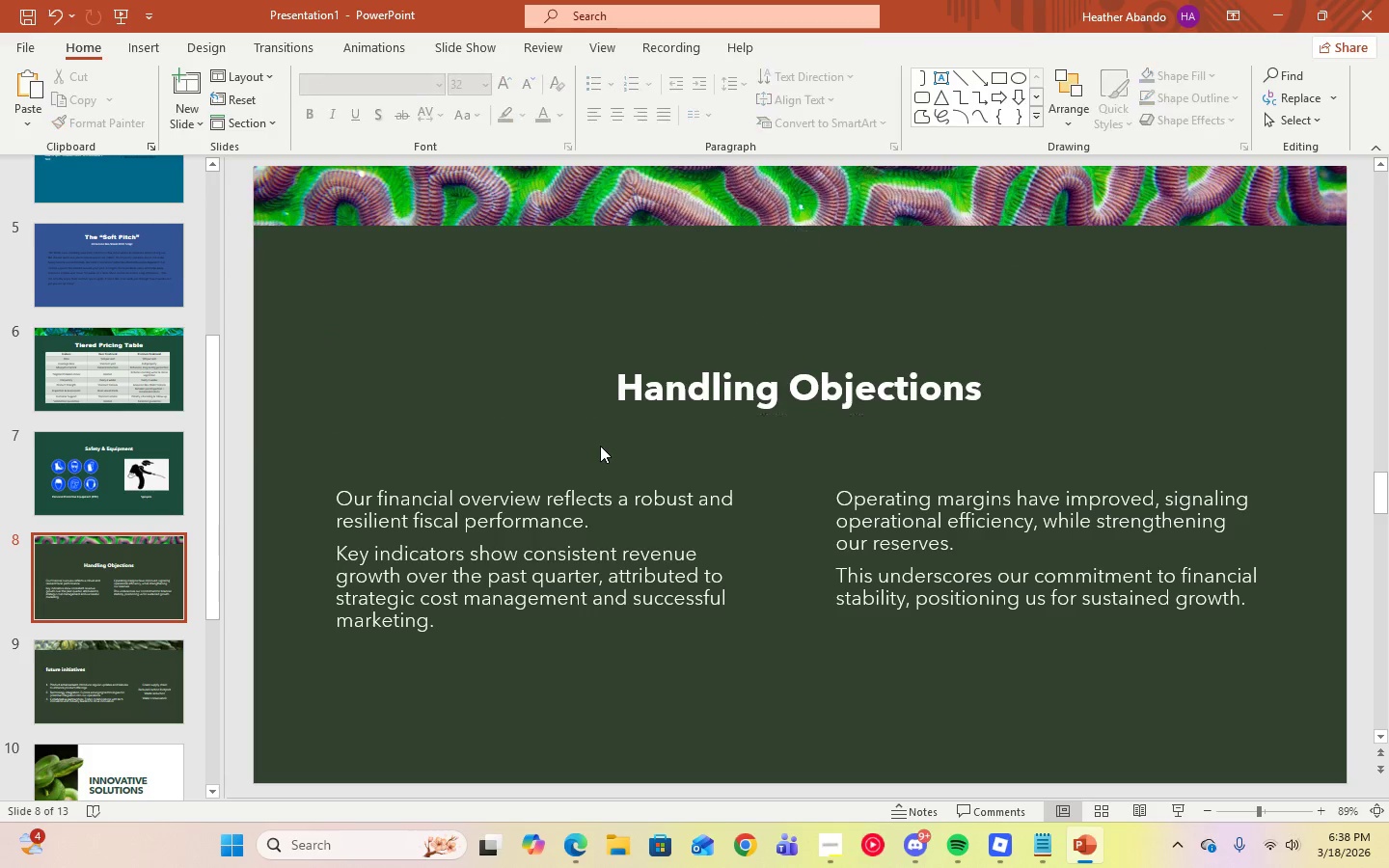 
double_click([613, 385])
 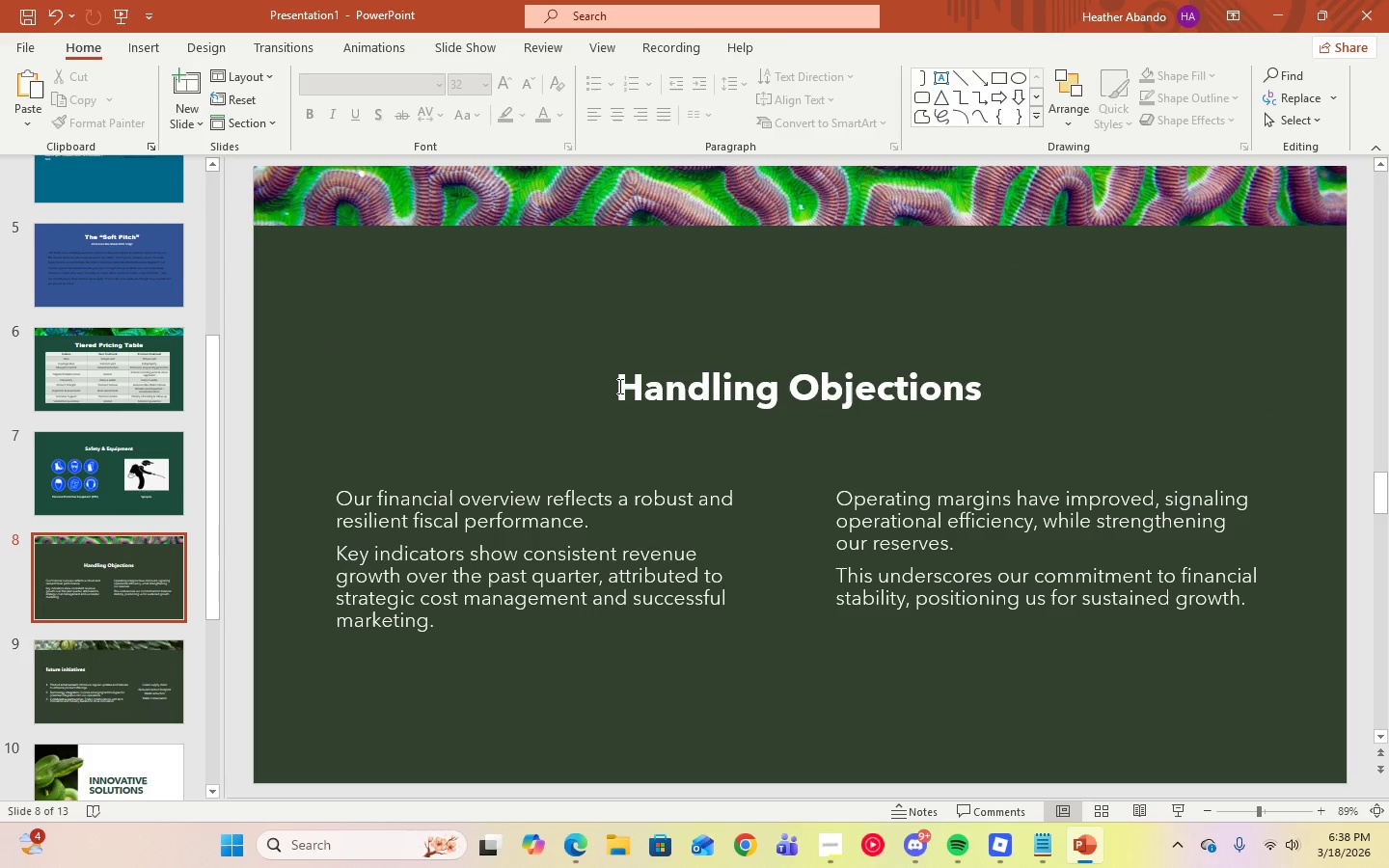 
left_click([619, 386])
 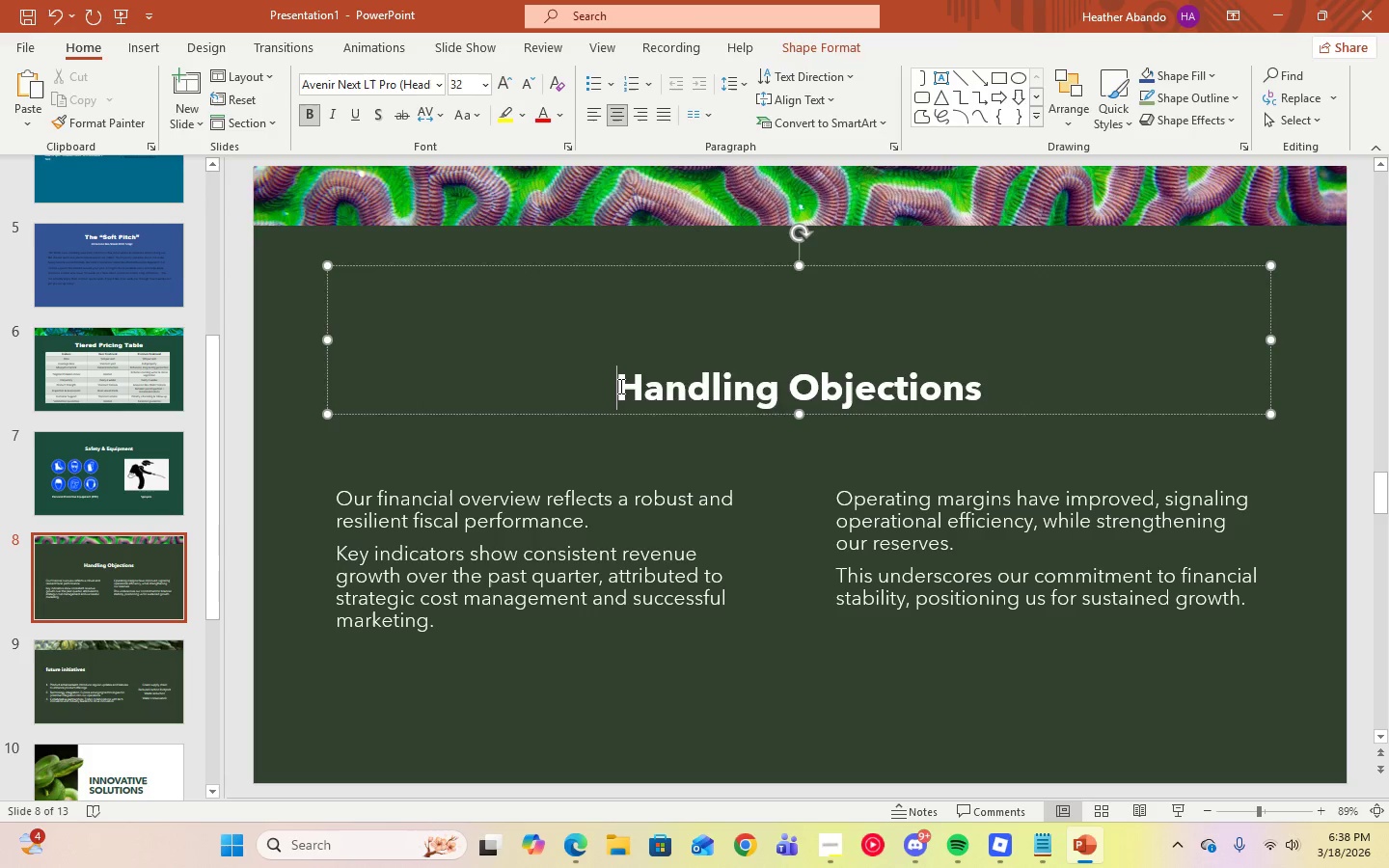 
left_click_drag(start_coordinate=[619, 386], to_coordinate=[1099, 379])
 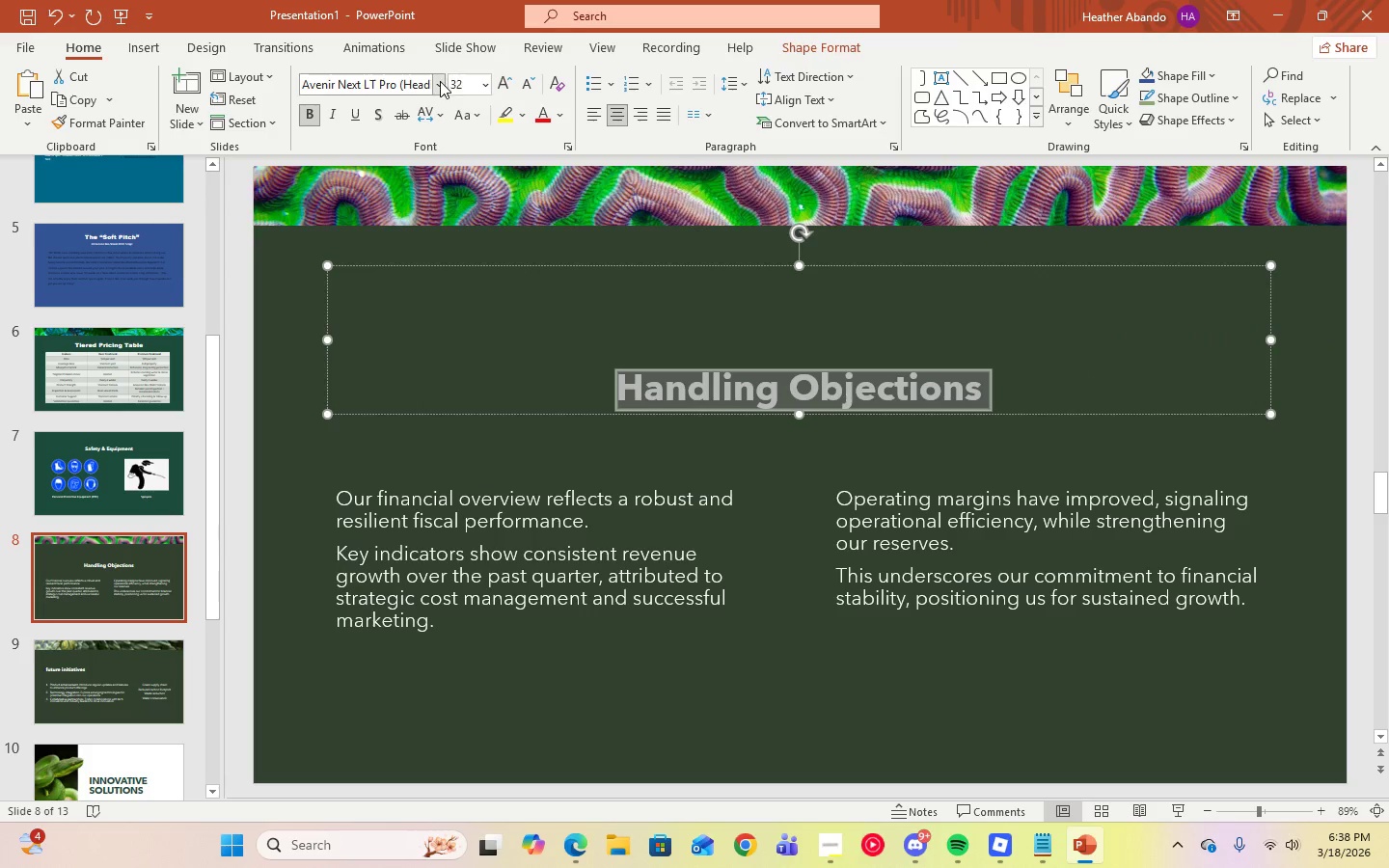 
left_click([440, 83])
 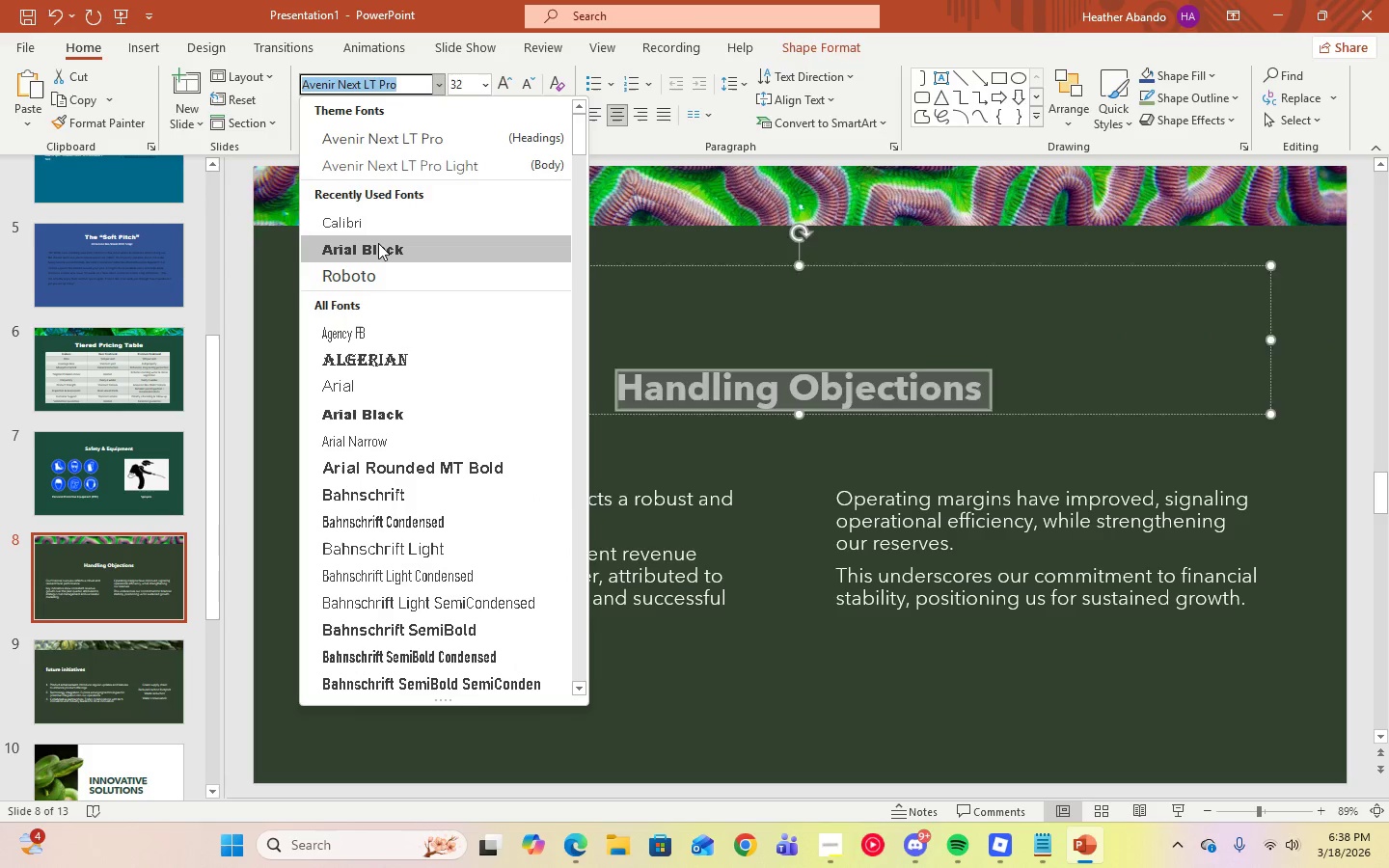 
left_click([377, 244])
 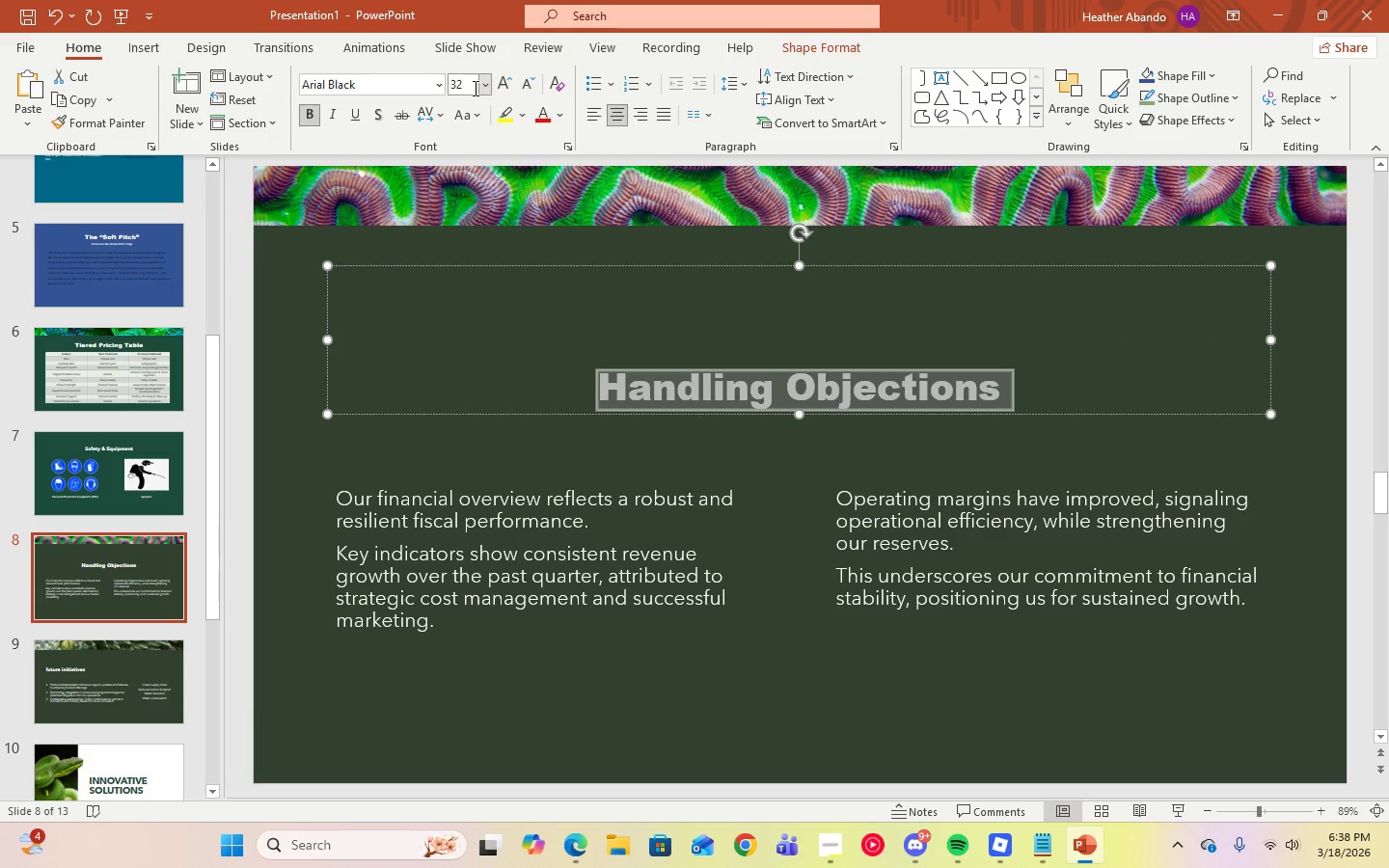 
left_click([482, 88])
 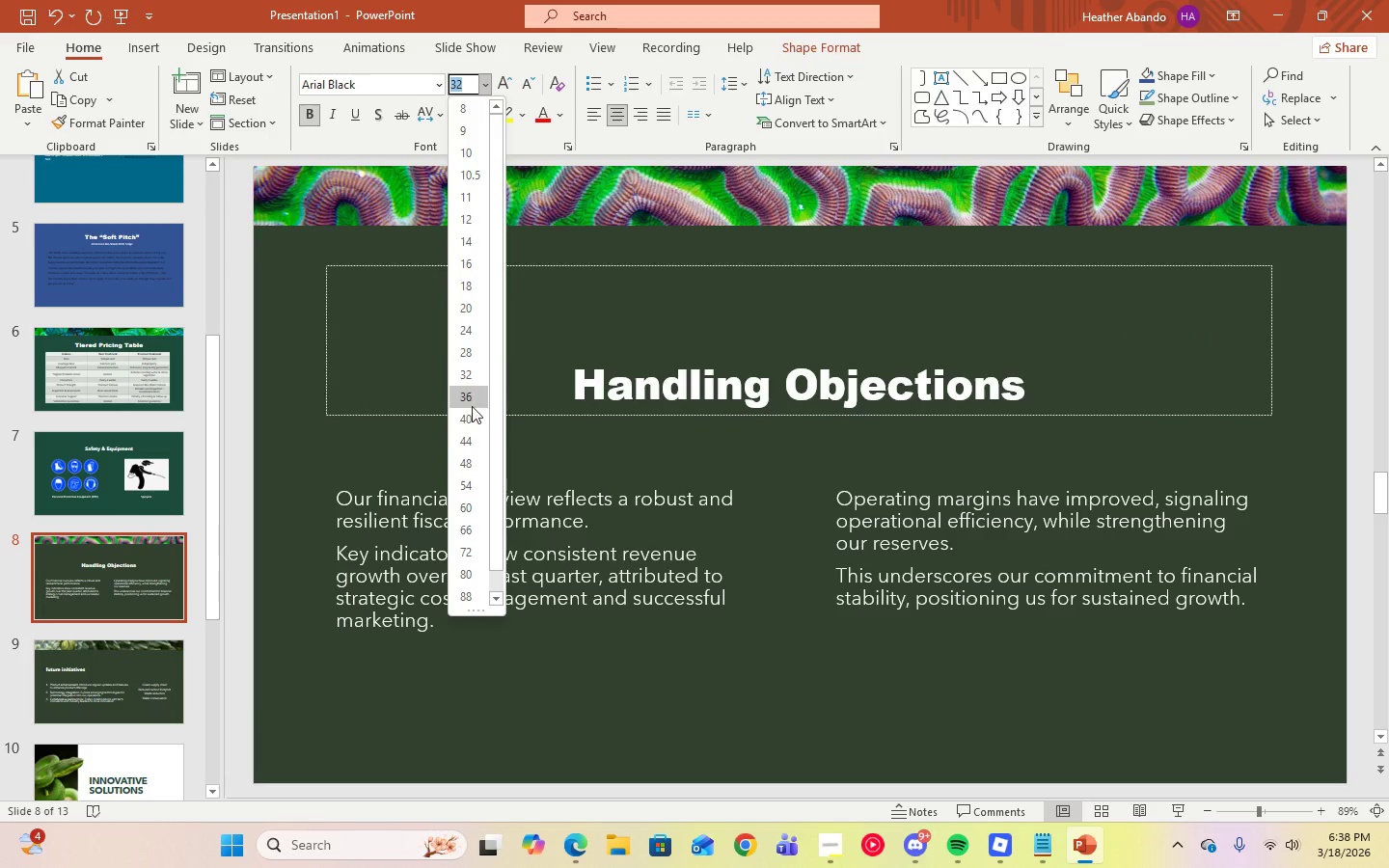 
left_click([471, 416])
 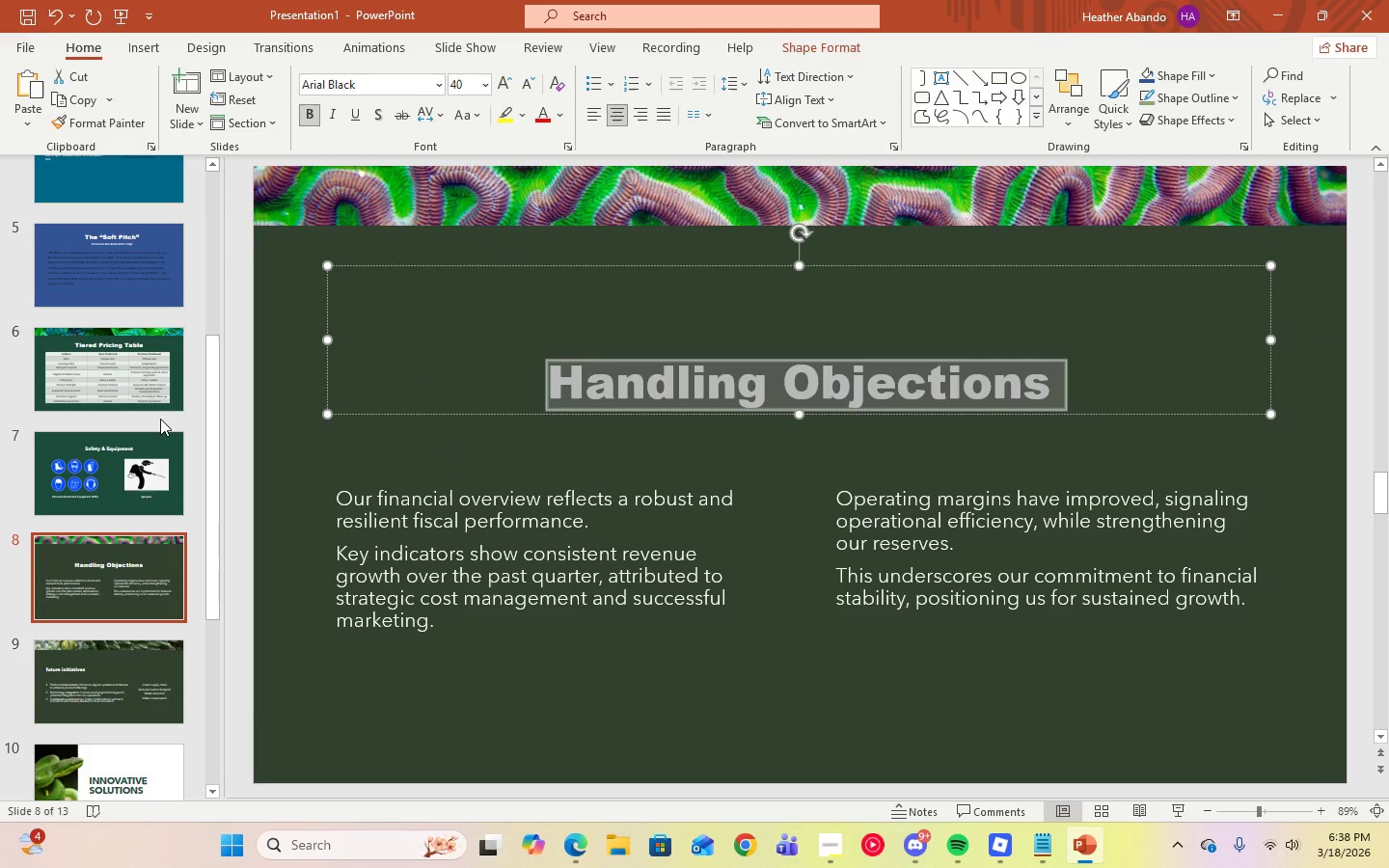 
left_click([153, 455])
 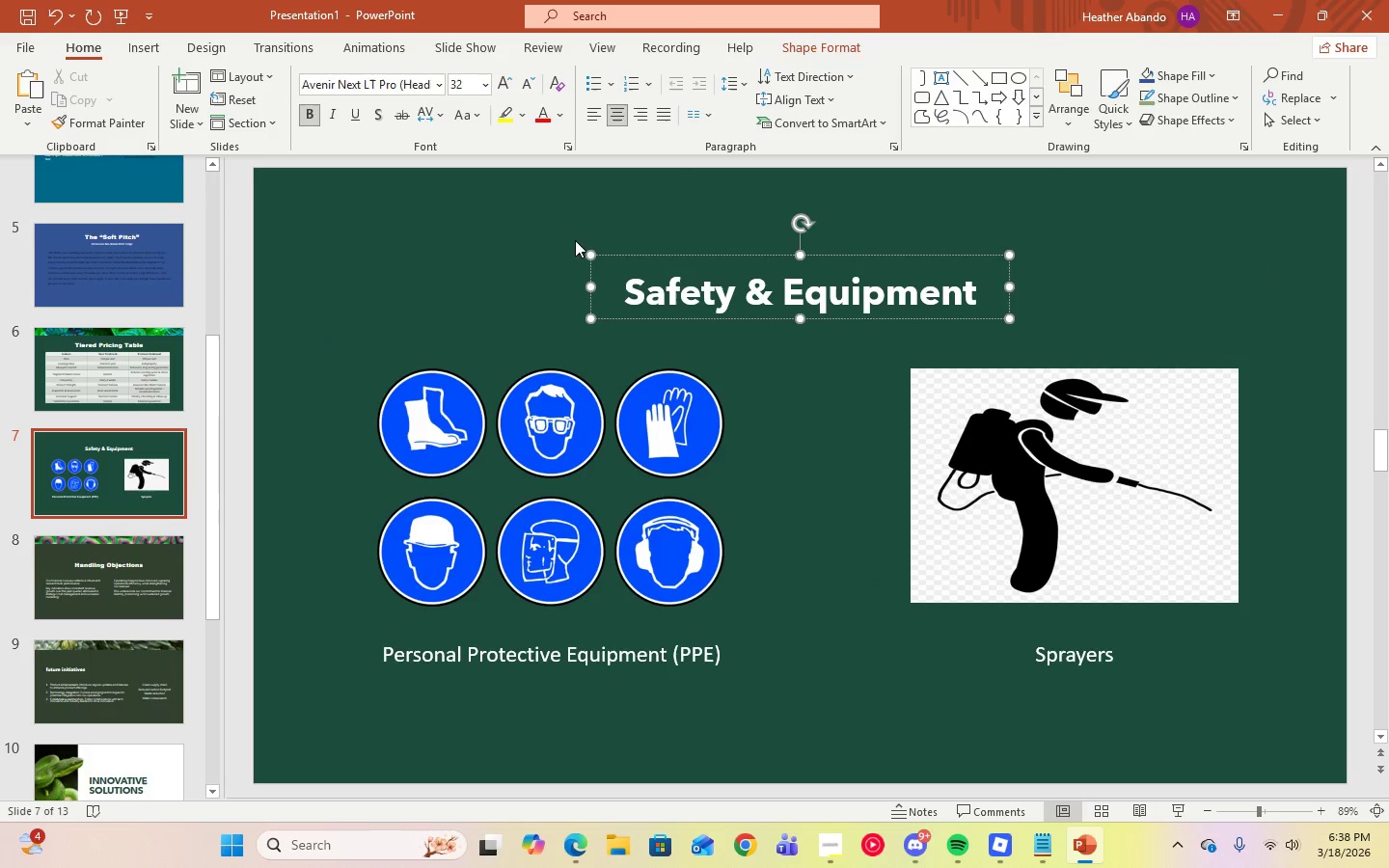 
left_click([630, 286])
 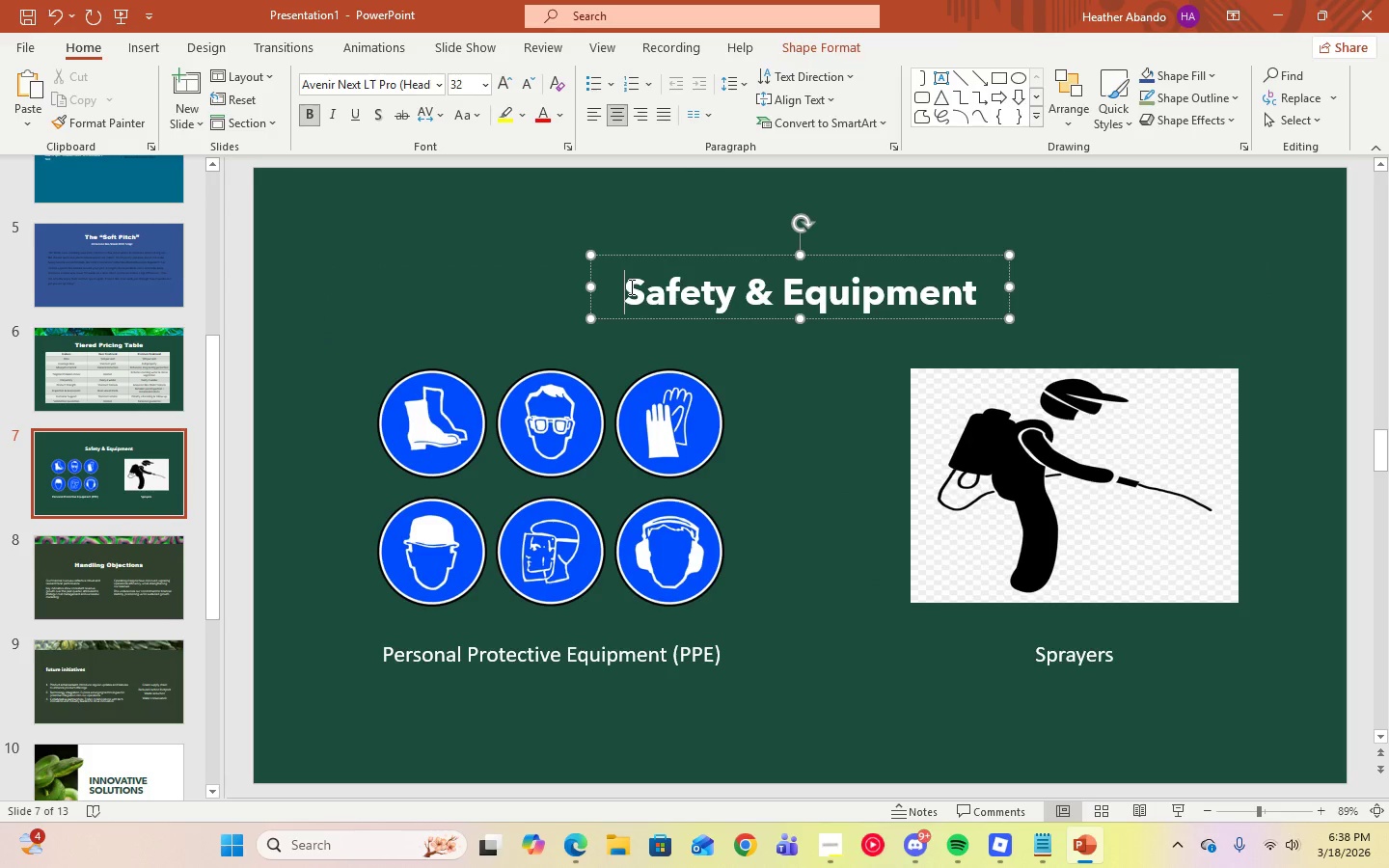 
left_click_drag(start_coordinate=[631, 286], to_coordinate=[934, 291])
 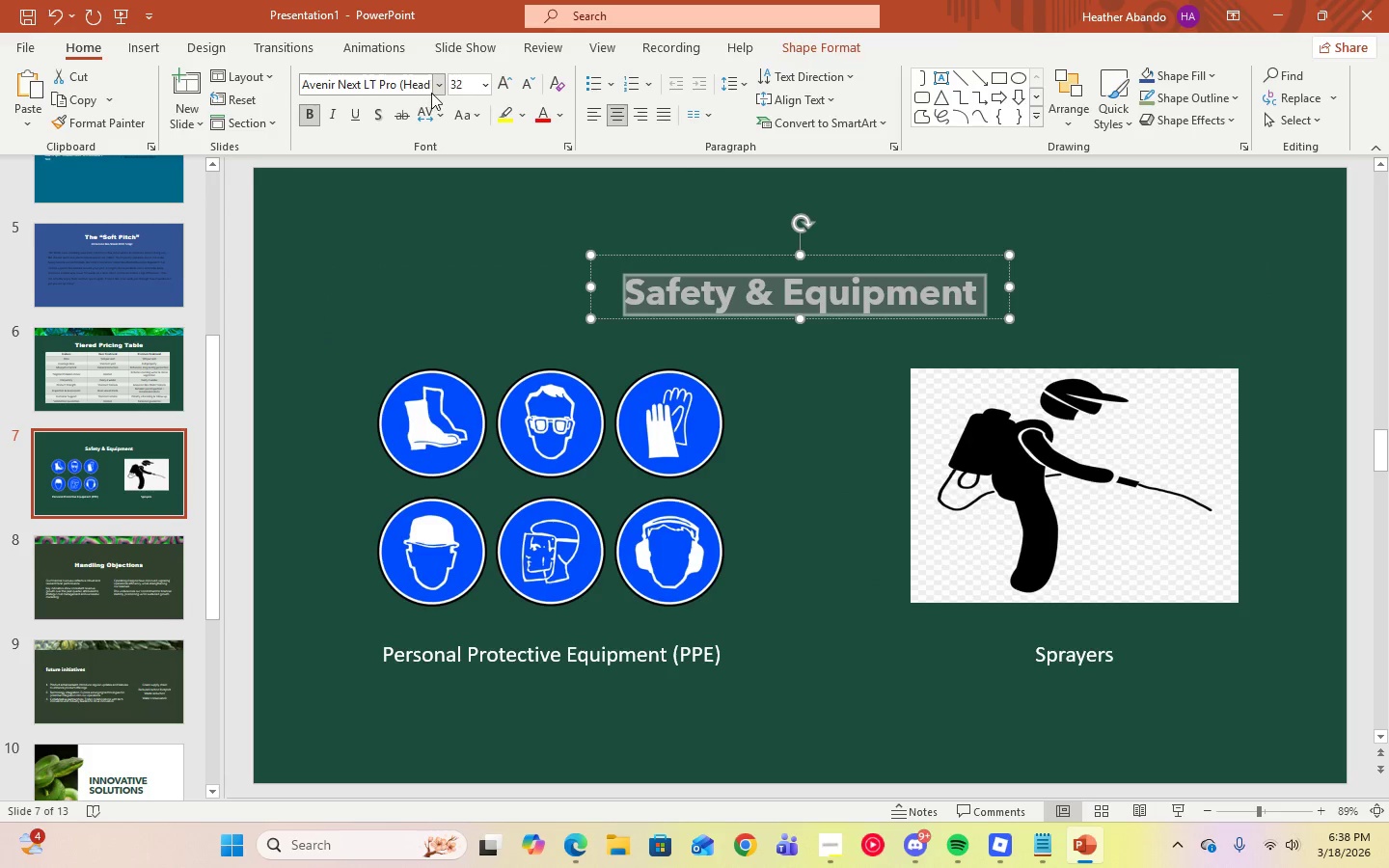 
left_click([433, 93])
 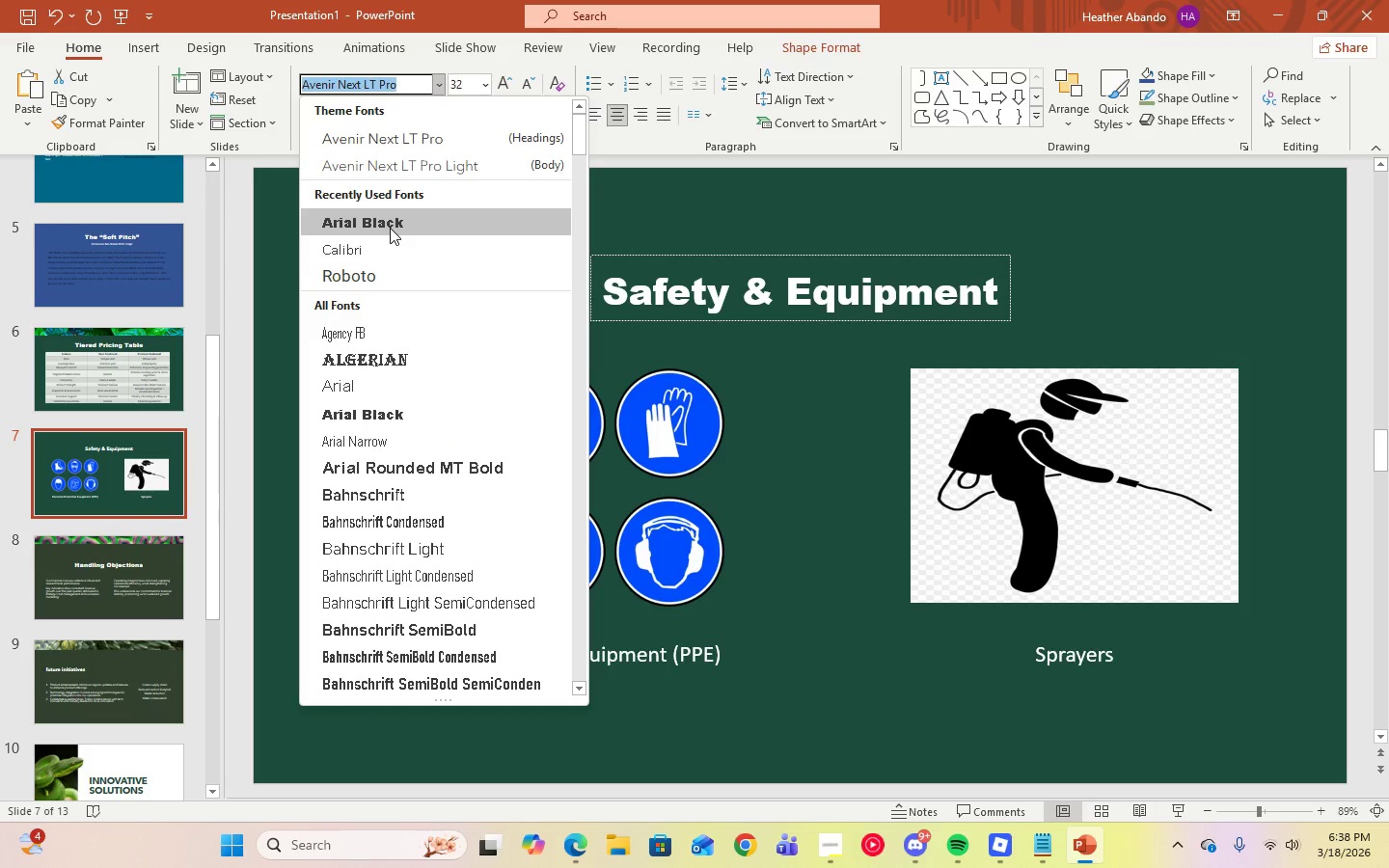 
left_click([390, 228])
 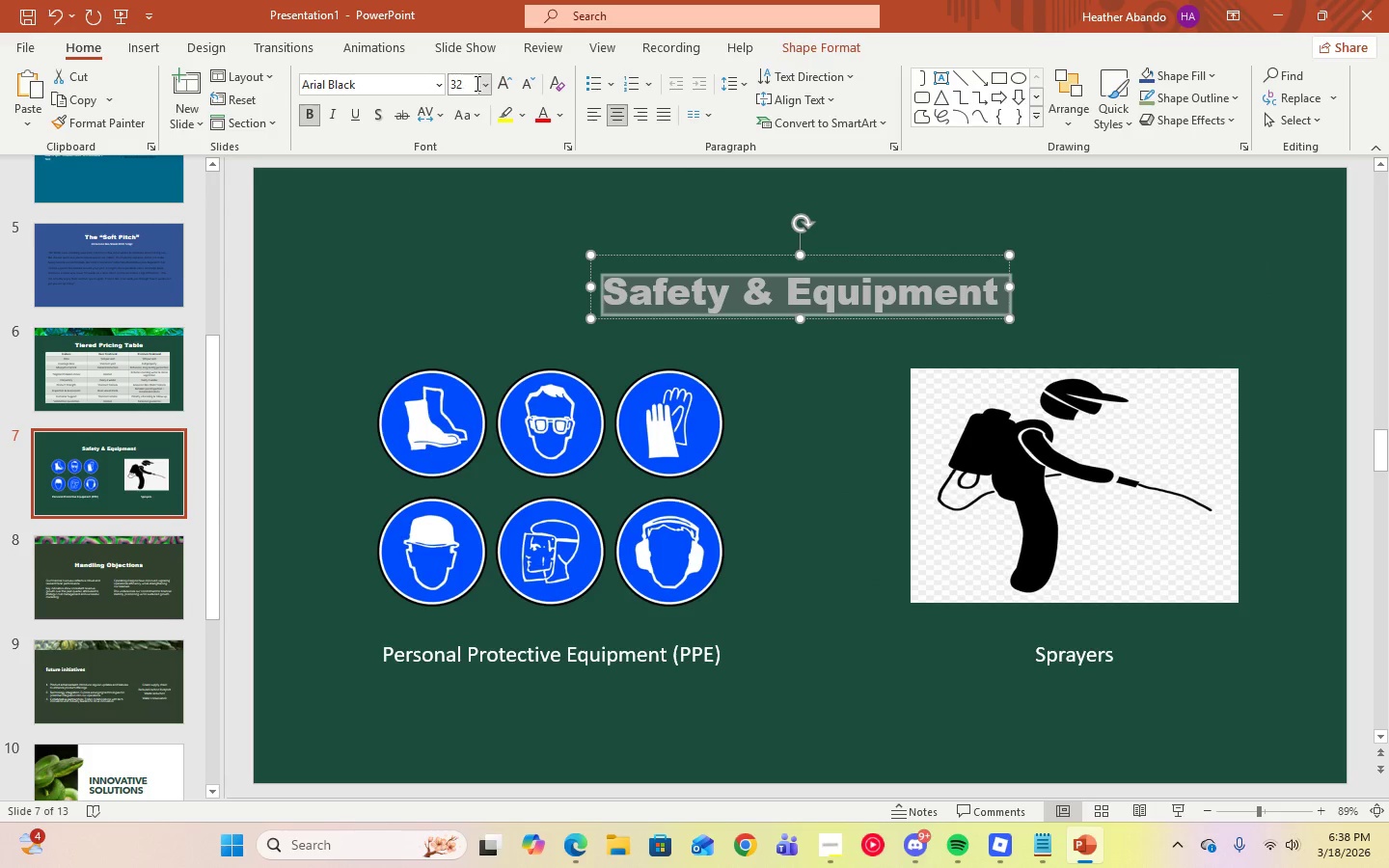 
left_click([481, 86])
 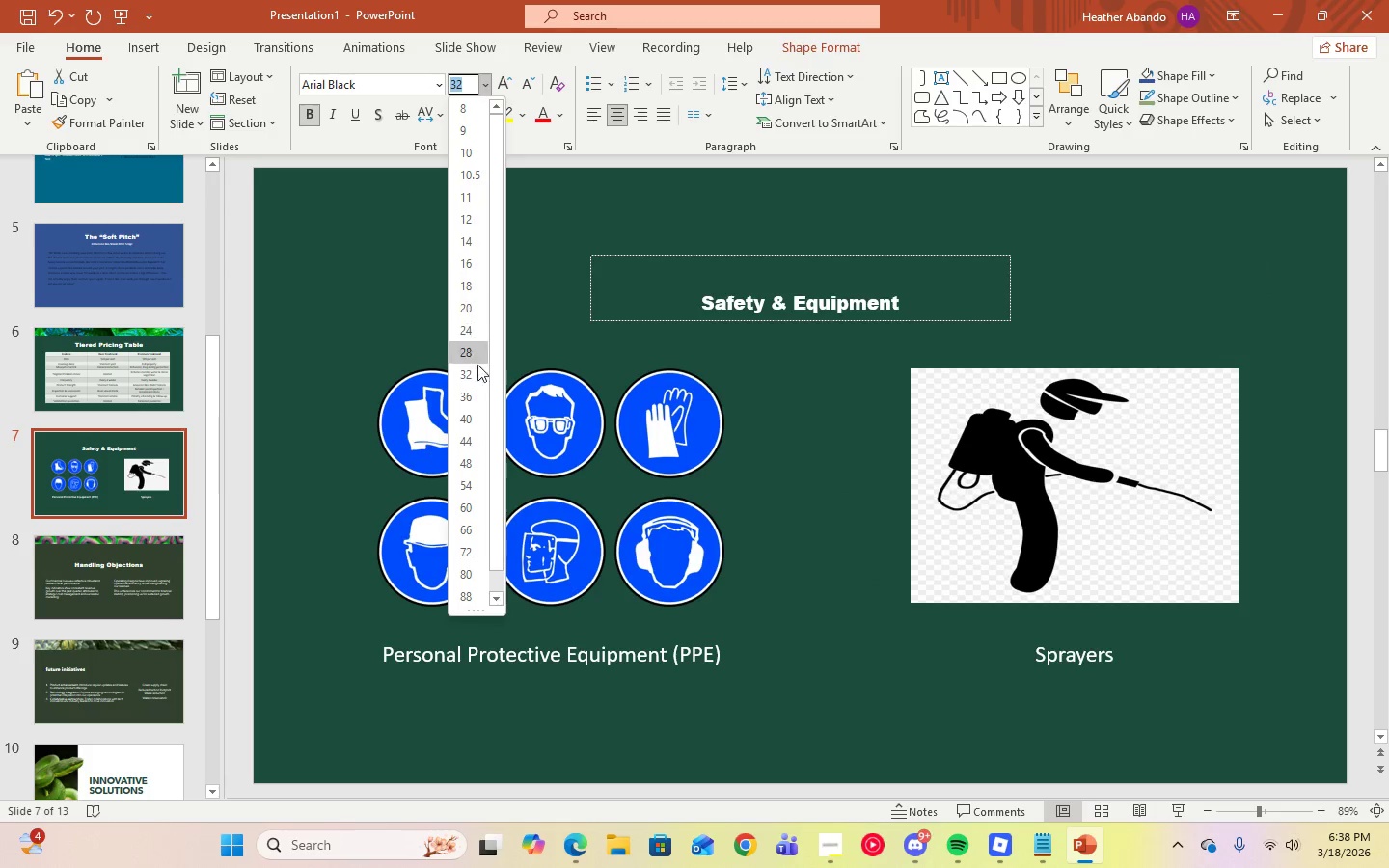 
left_click([472, 415])
 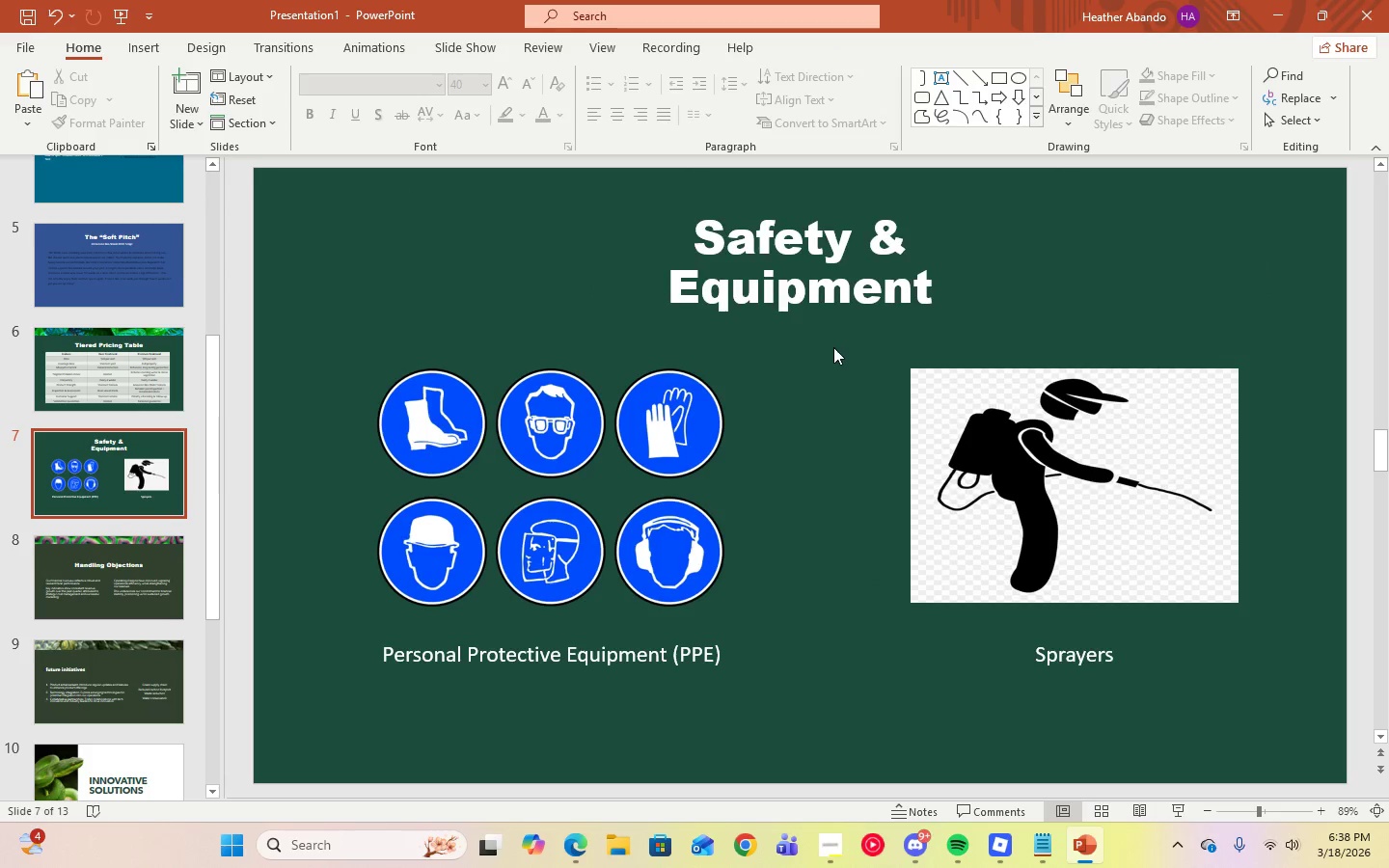 
double_click([799, 300])
 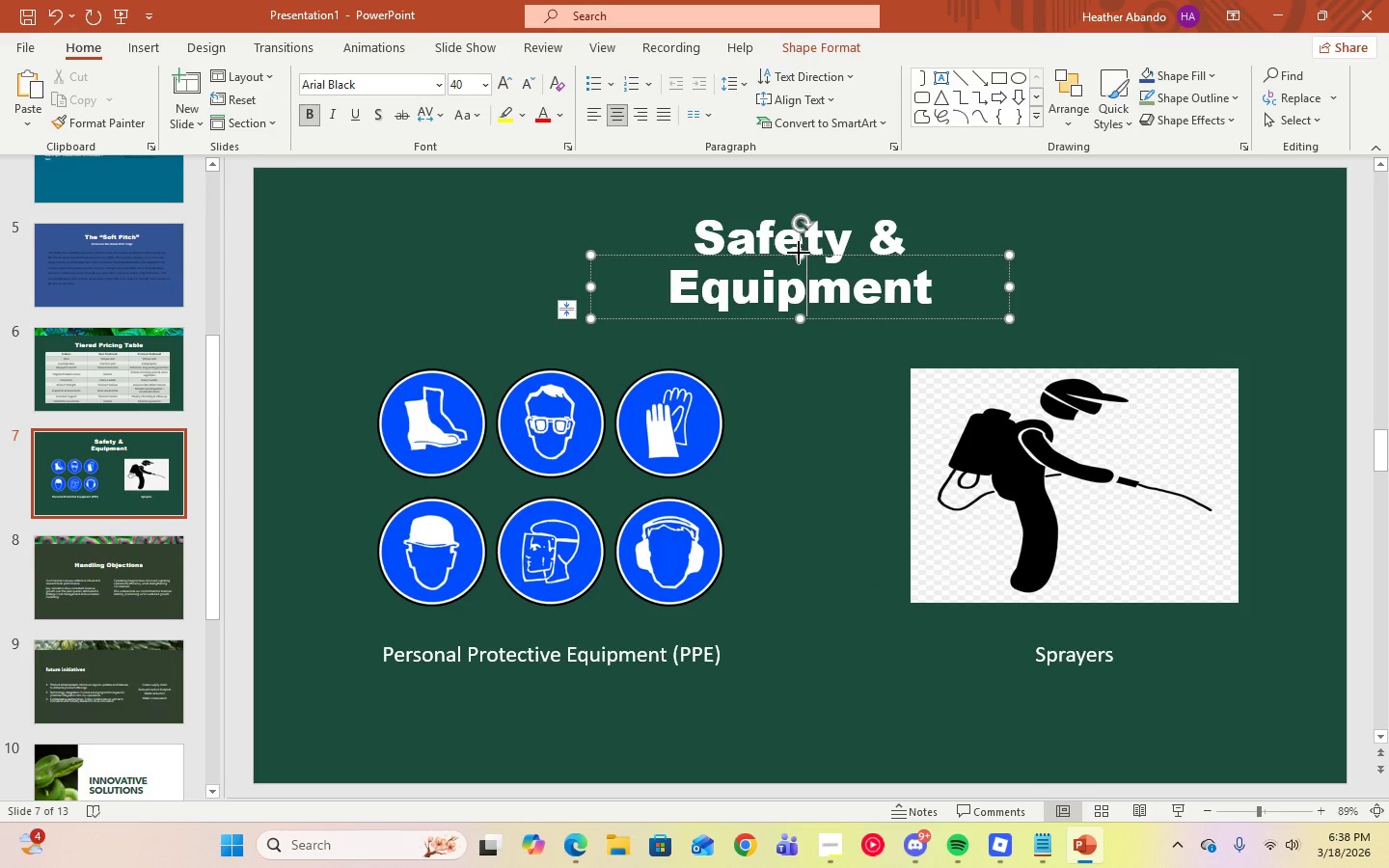 
left_click_drag(start_coordinate=[799, 253], to_coordinate=[802, 215])
 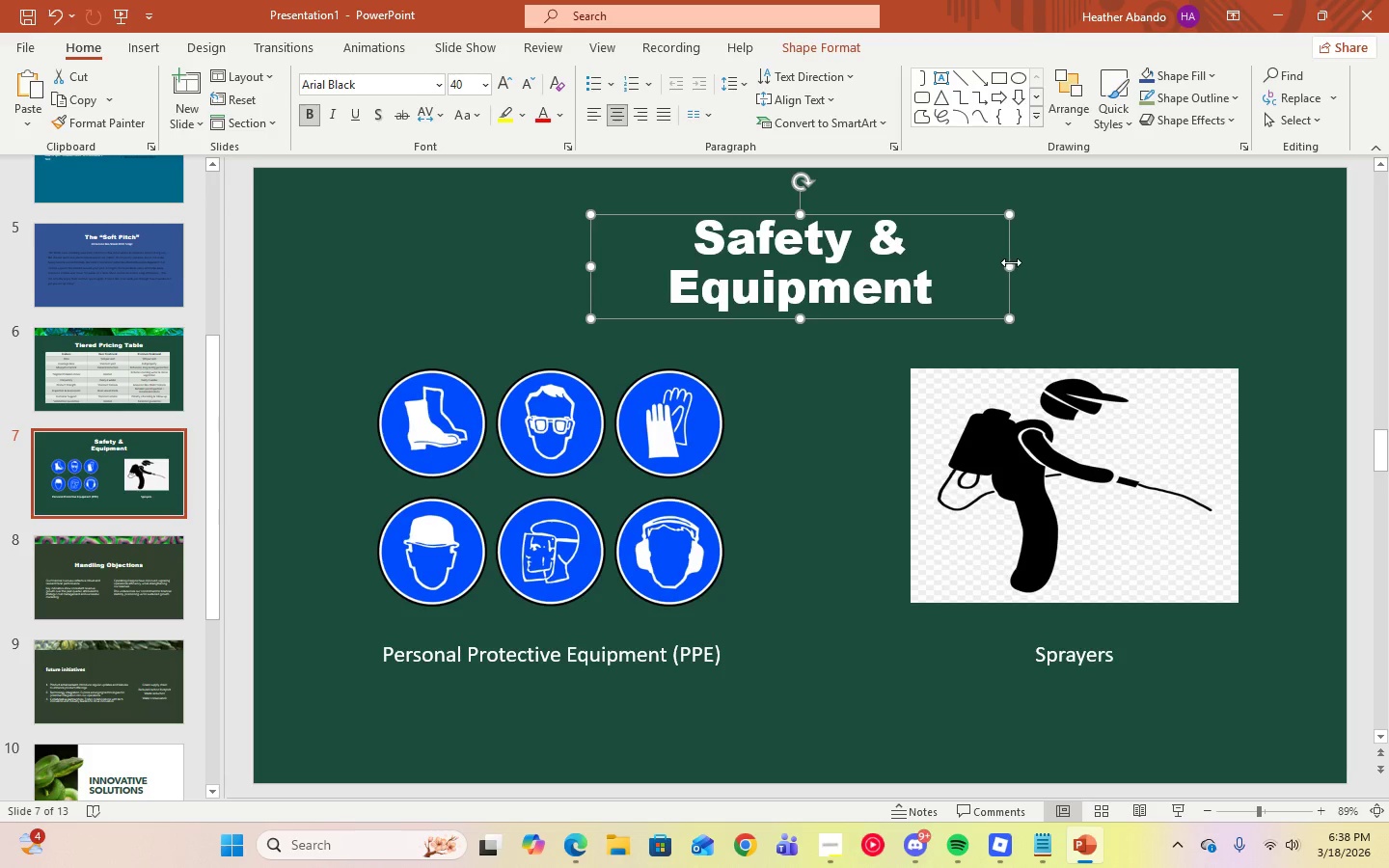 
left_click_drag(start_coordinate=[1012, 262], to_coordinate=[1151, 266])
 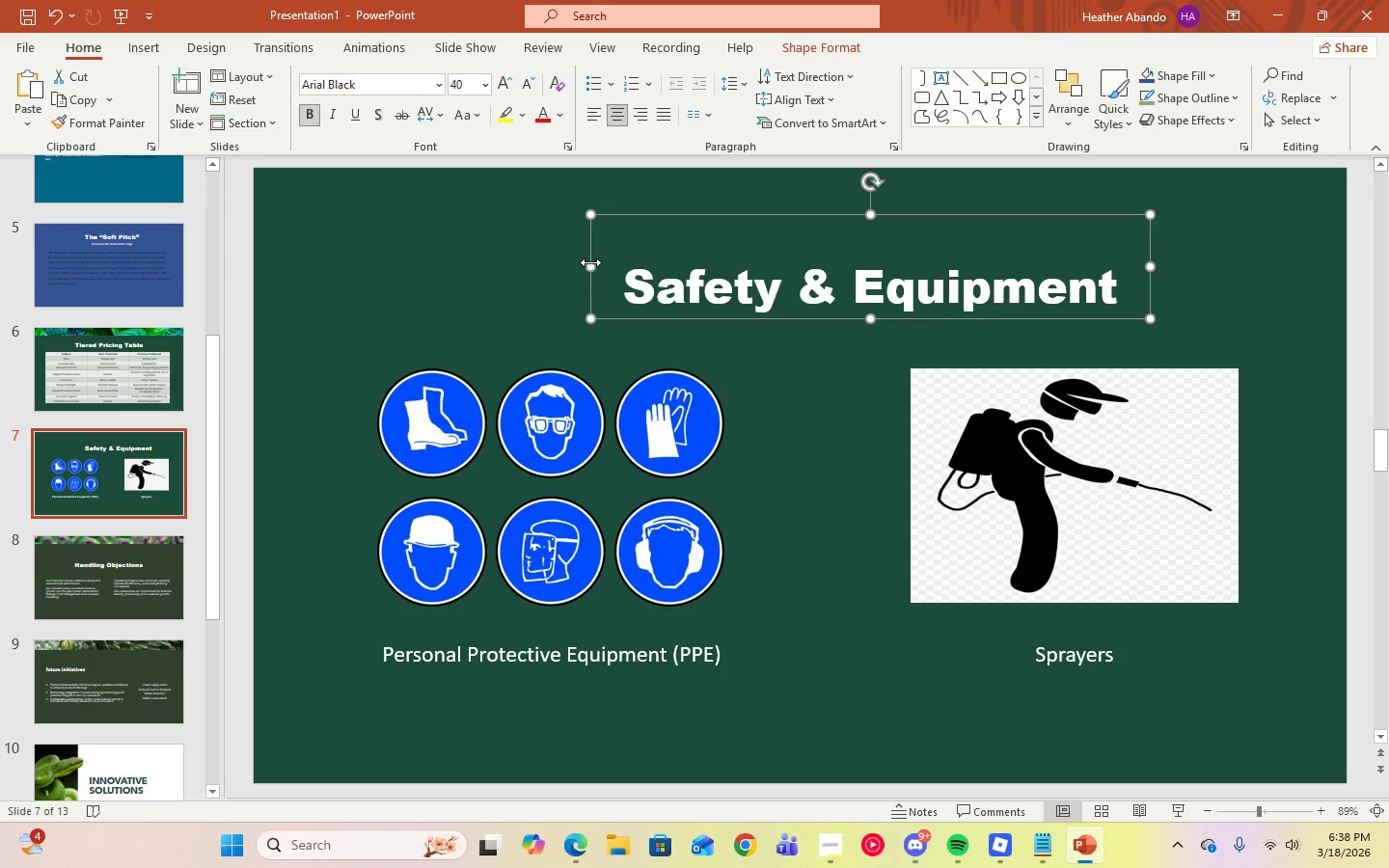 
left_click_drag(start_coordinate=[589, 264], to_coordinate=[523, 264])
 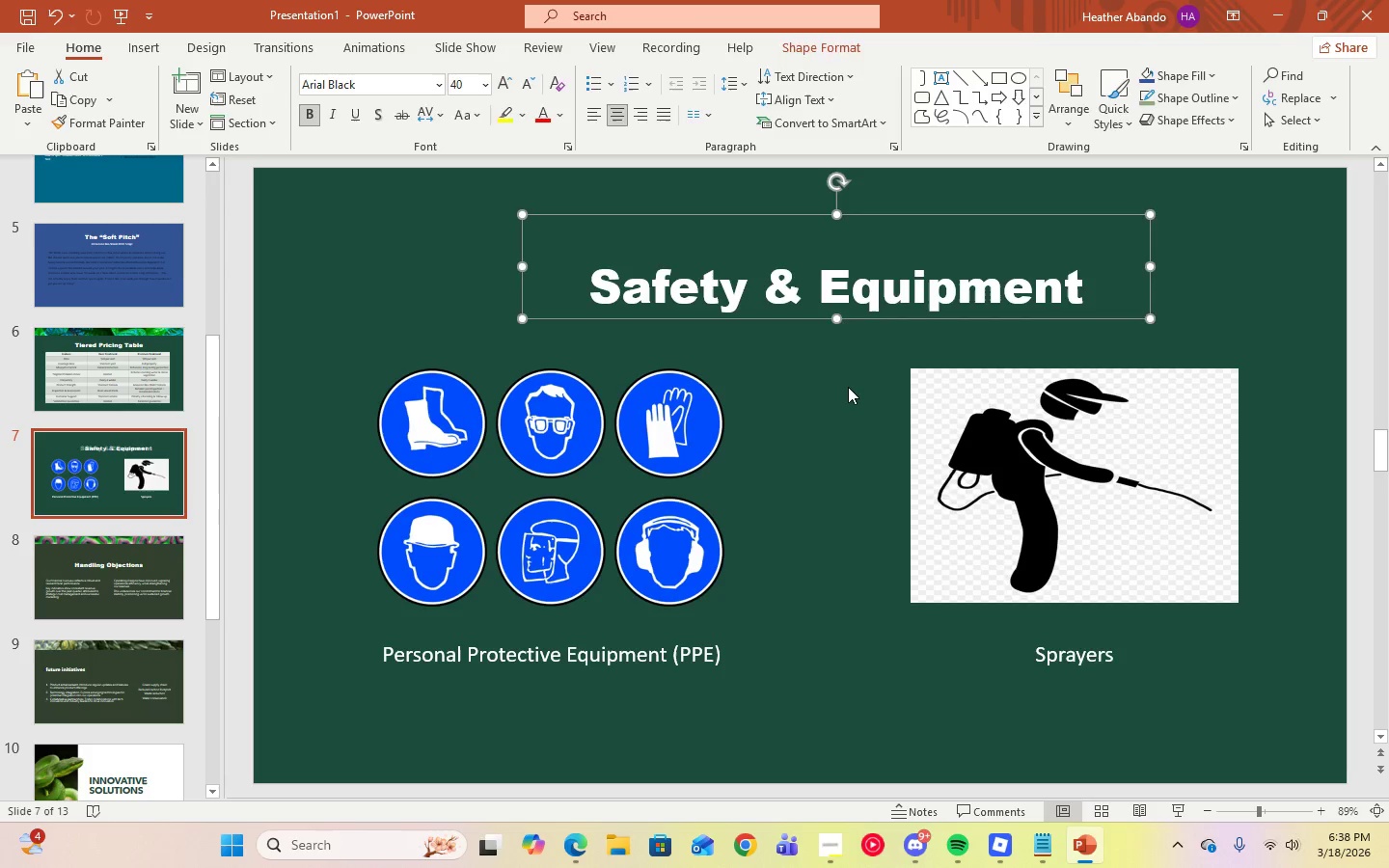 
left_click_drag(start_coordinate=[847, 387], to_coordinate=[847, 382])
 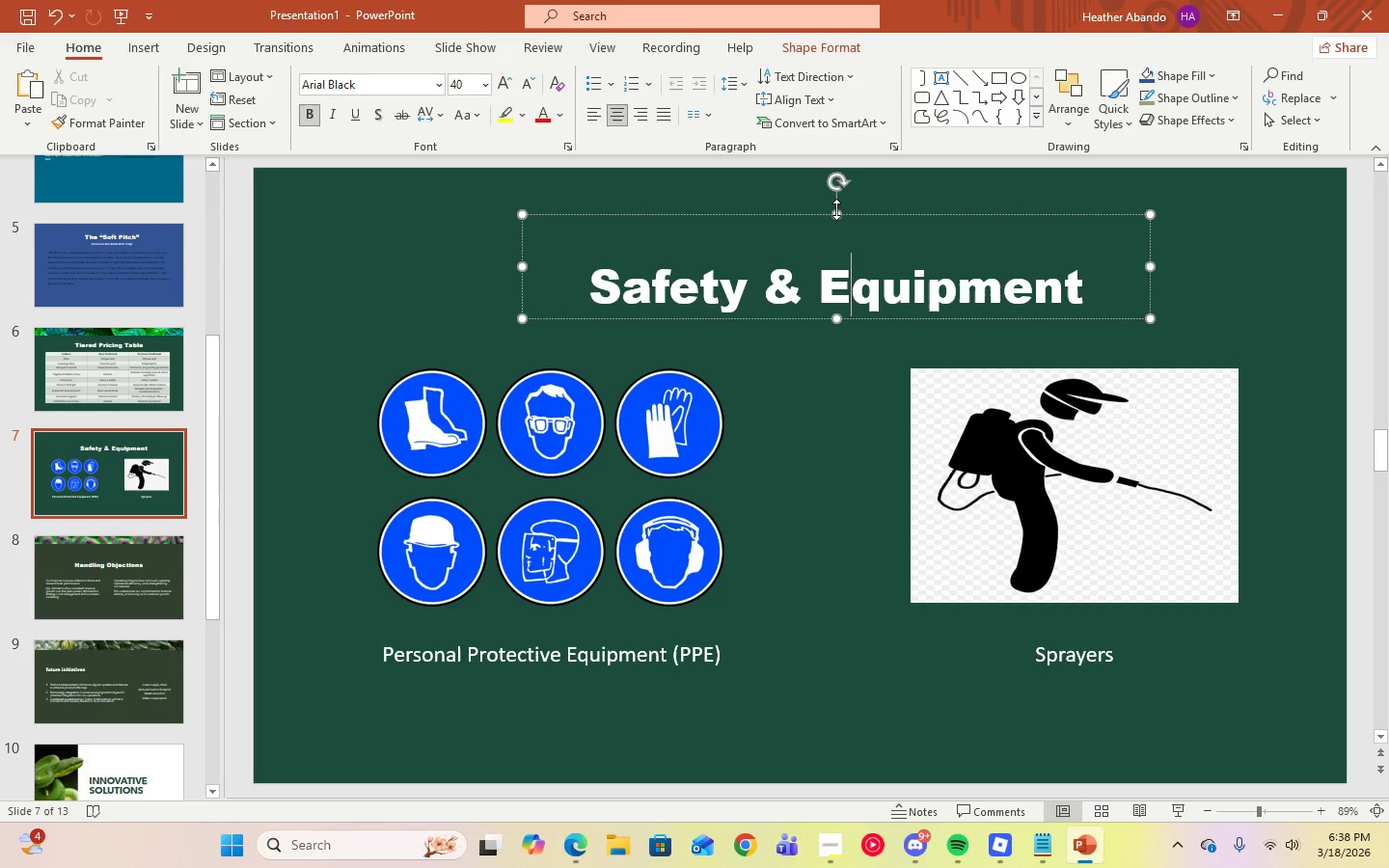 
left_click_drag(start_coordinate=[836, 213], to_coordinate=[843, 259])
 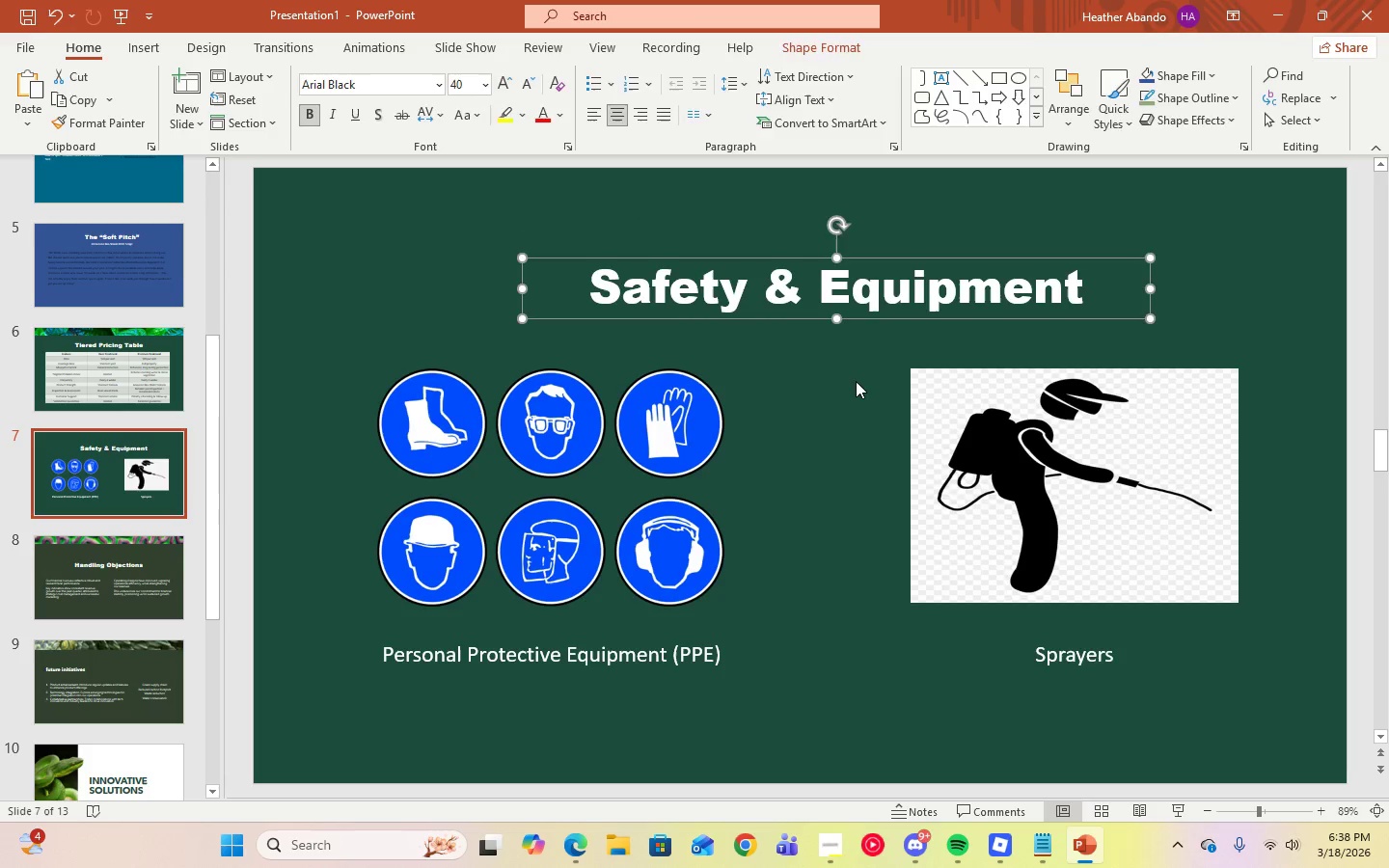 
left_click_drag(start_coordinate=[856, 381], to_coordinate=[855, 375])
 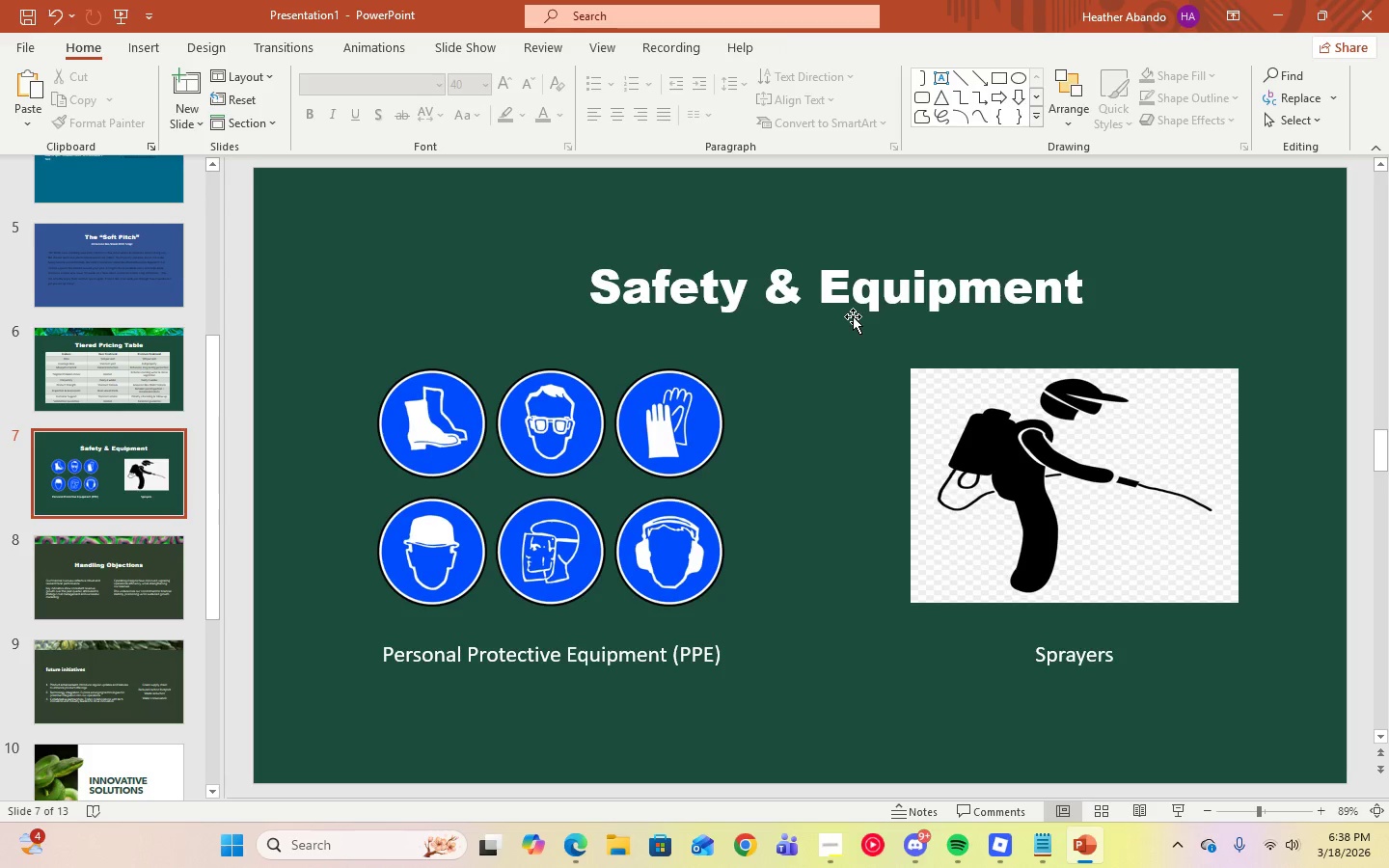 
left_click([855, 315])
 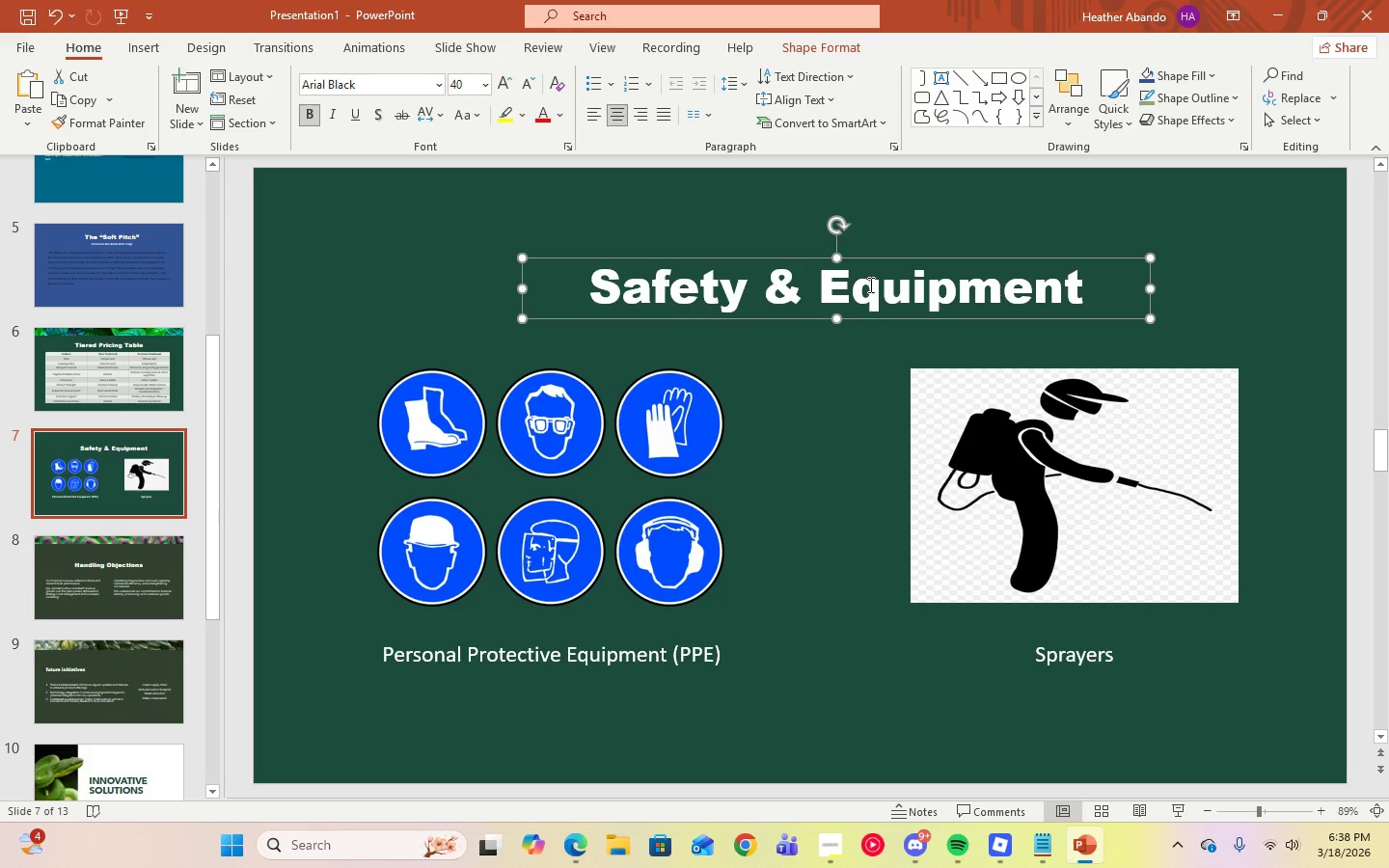 
left_click([869, 285])
 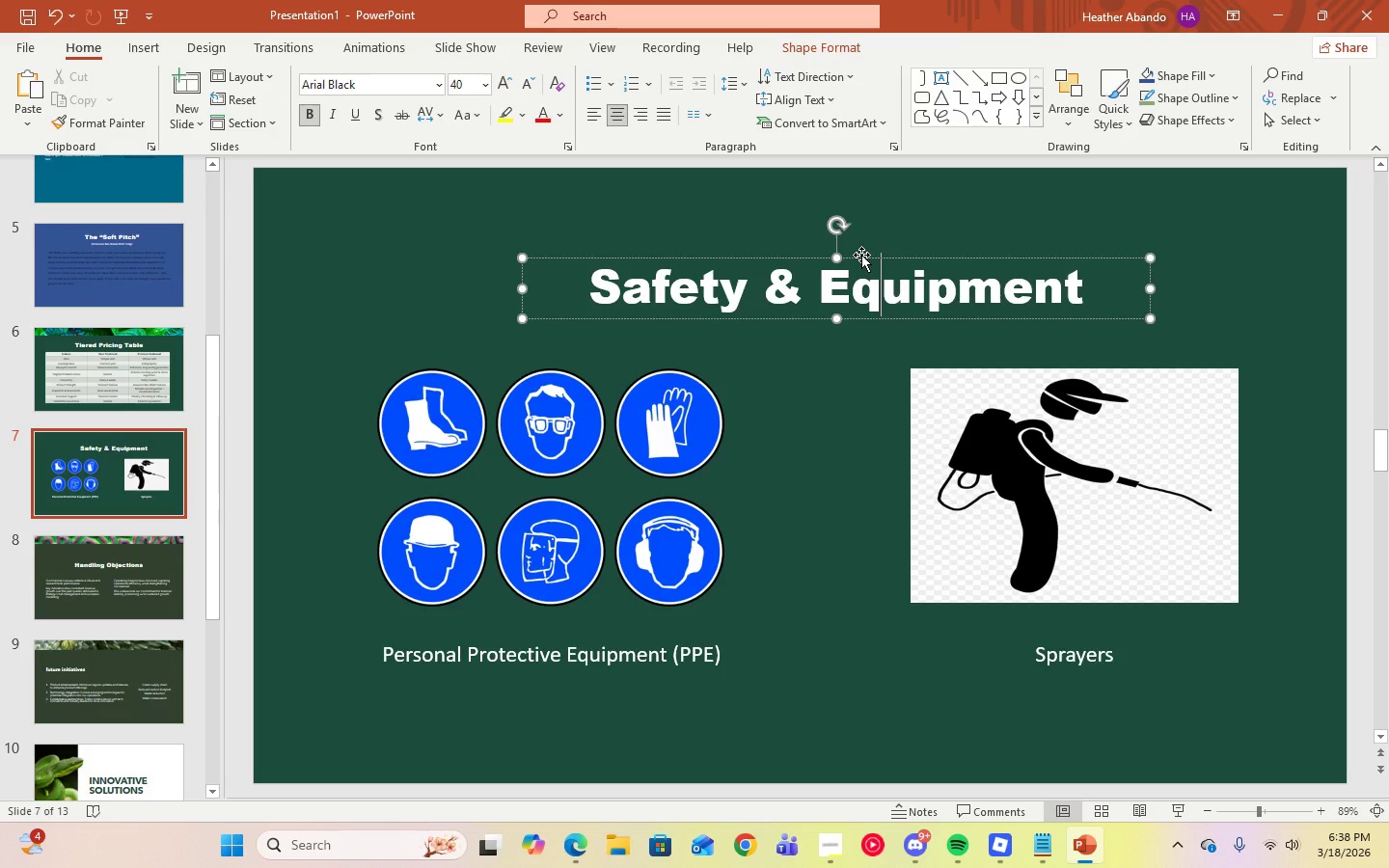 
left_click_drag(start_coordinate=[861, 255], to_coordinate=[829, 255])
 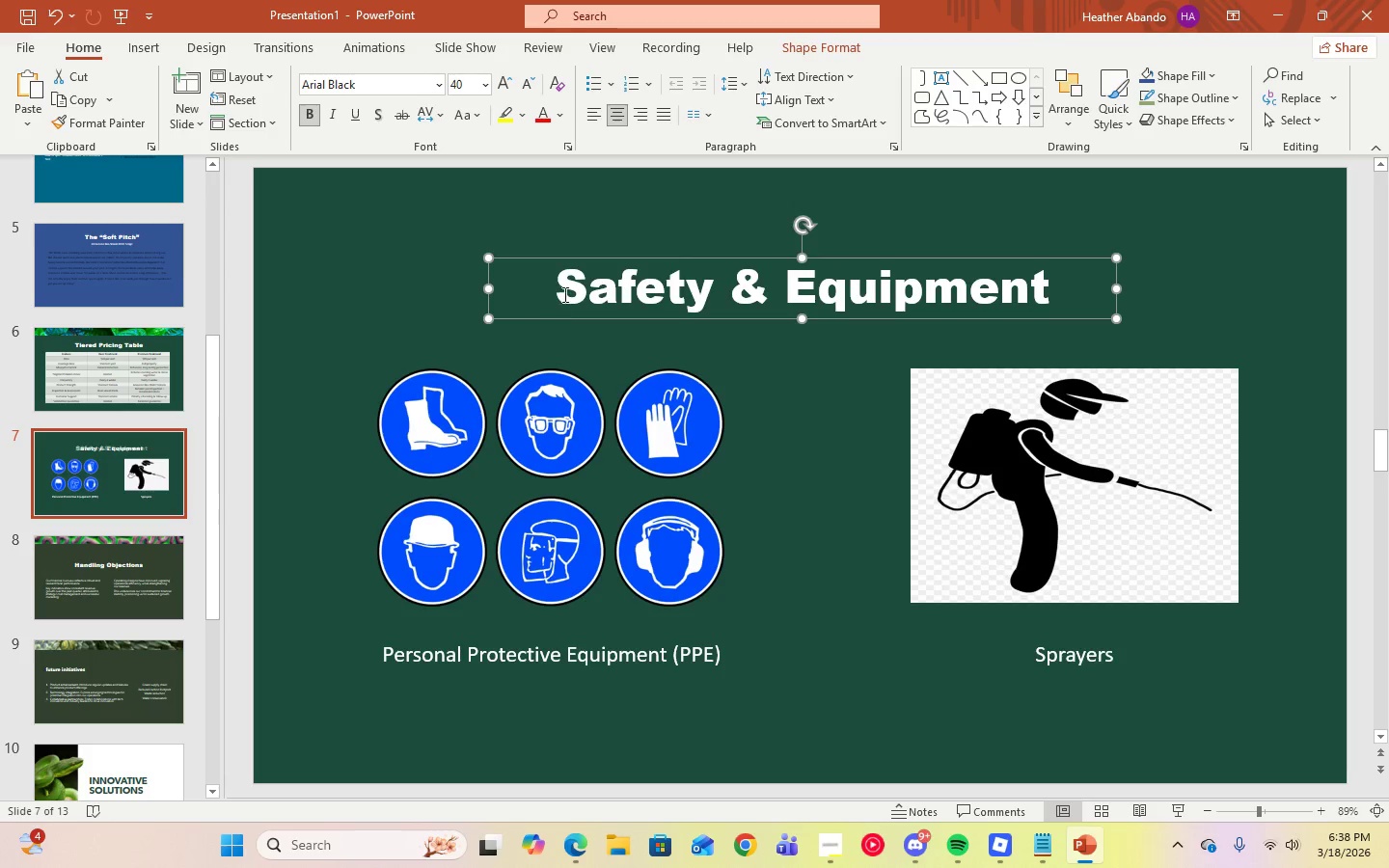 
left_click([566, 291])
 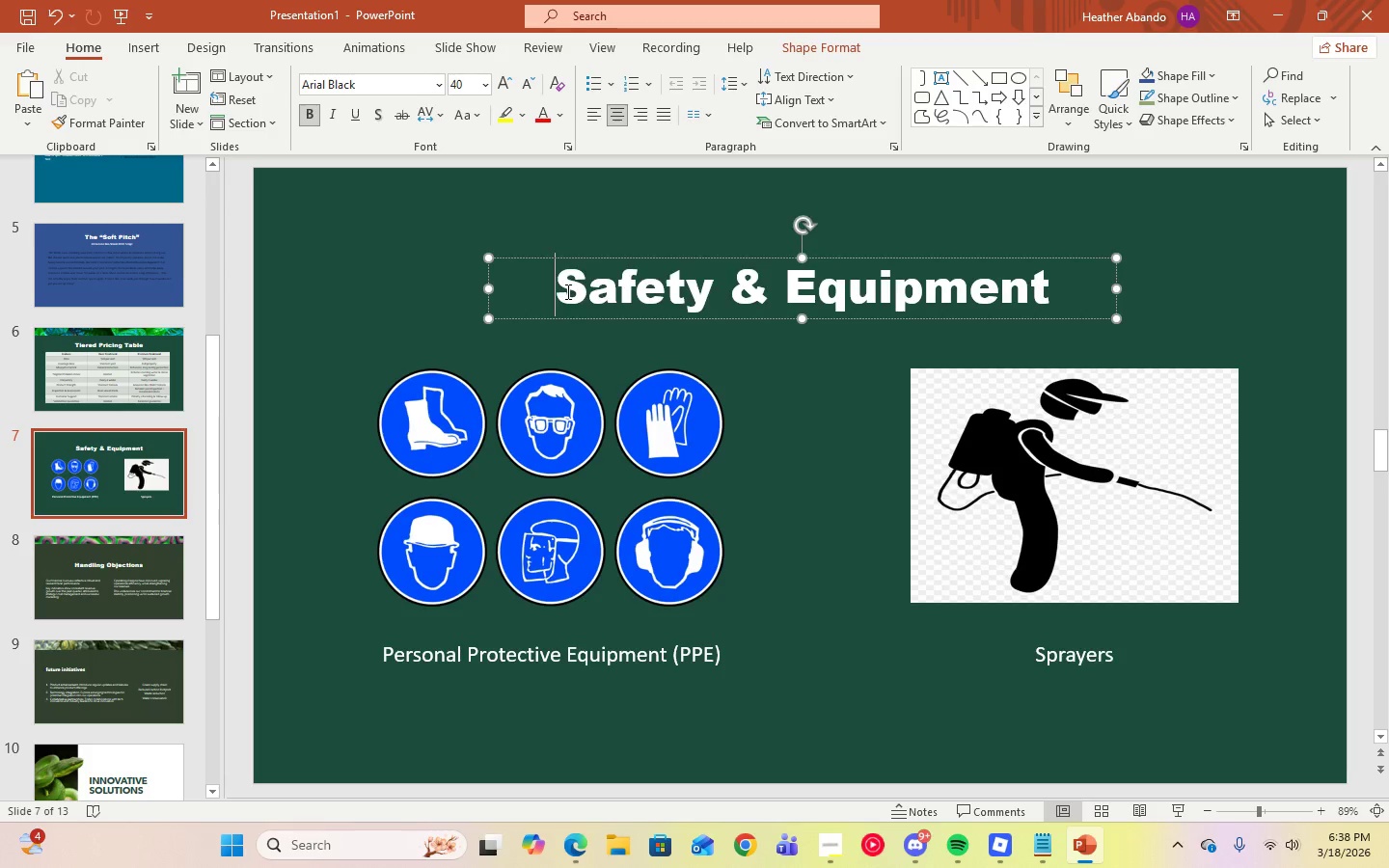 
left_click_drag(start_coordinate=[566, 291], to_coordinate=[1089, 291])
 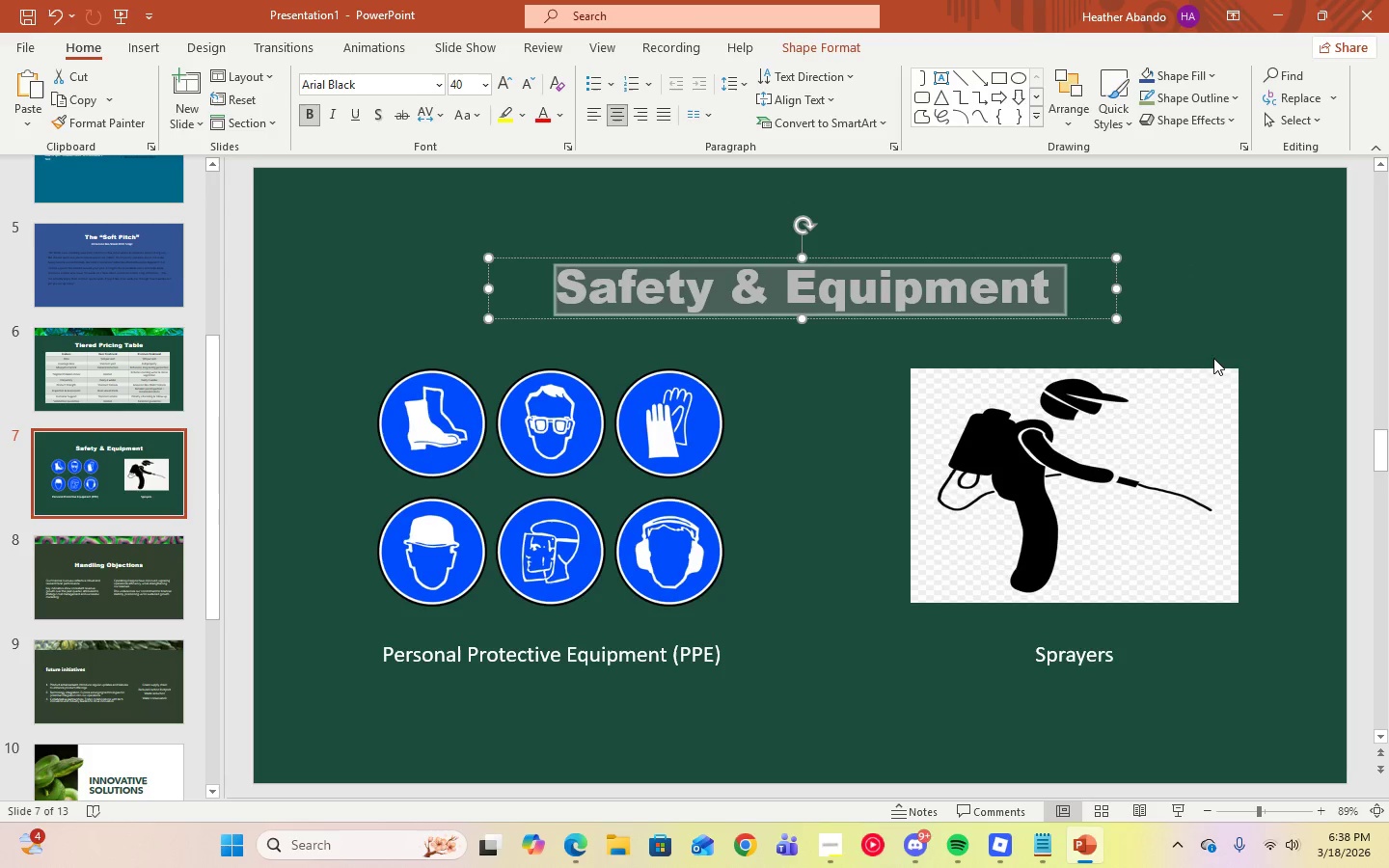 
left_click([1203, 330])
 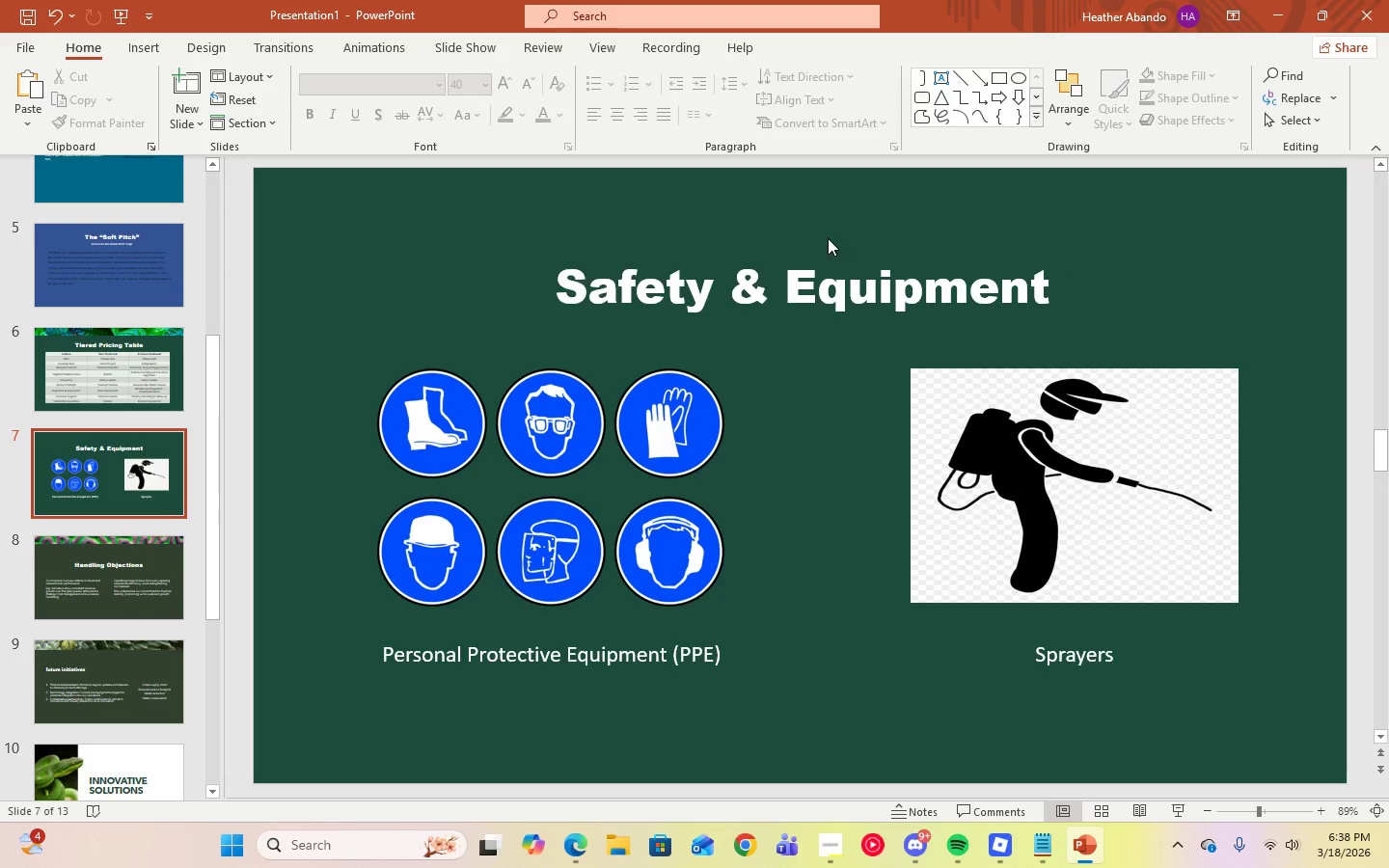 
left_click([852, 264])
 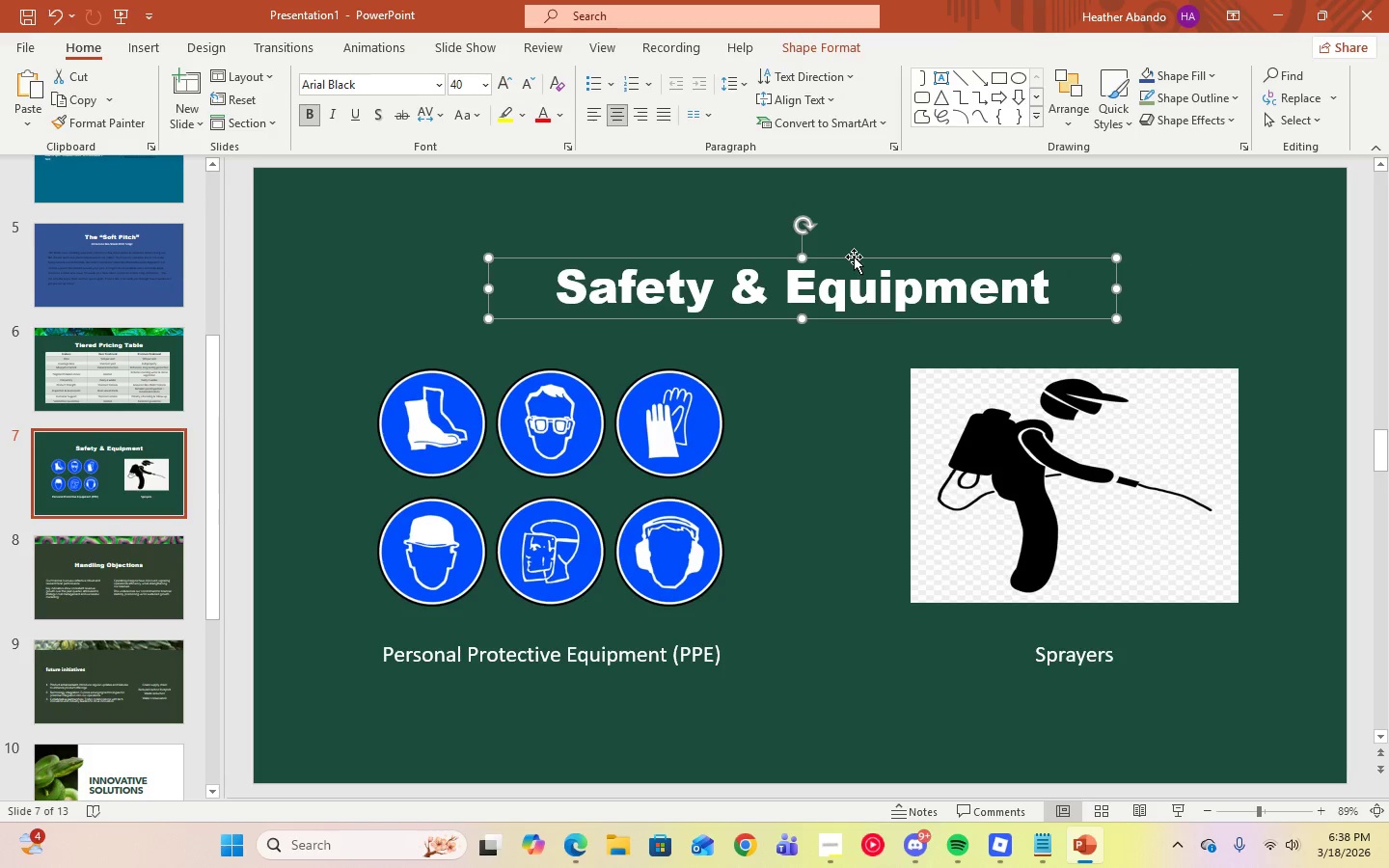 
left_click_drag(start_coordinate=[855, 256], to_coordinate=[847, 240])
 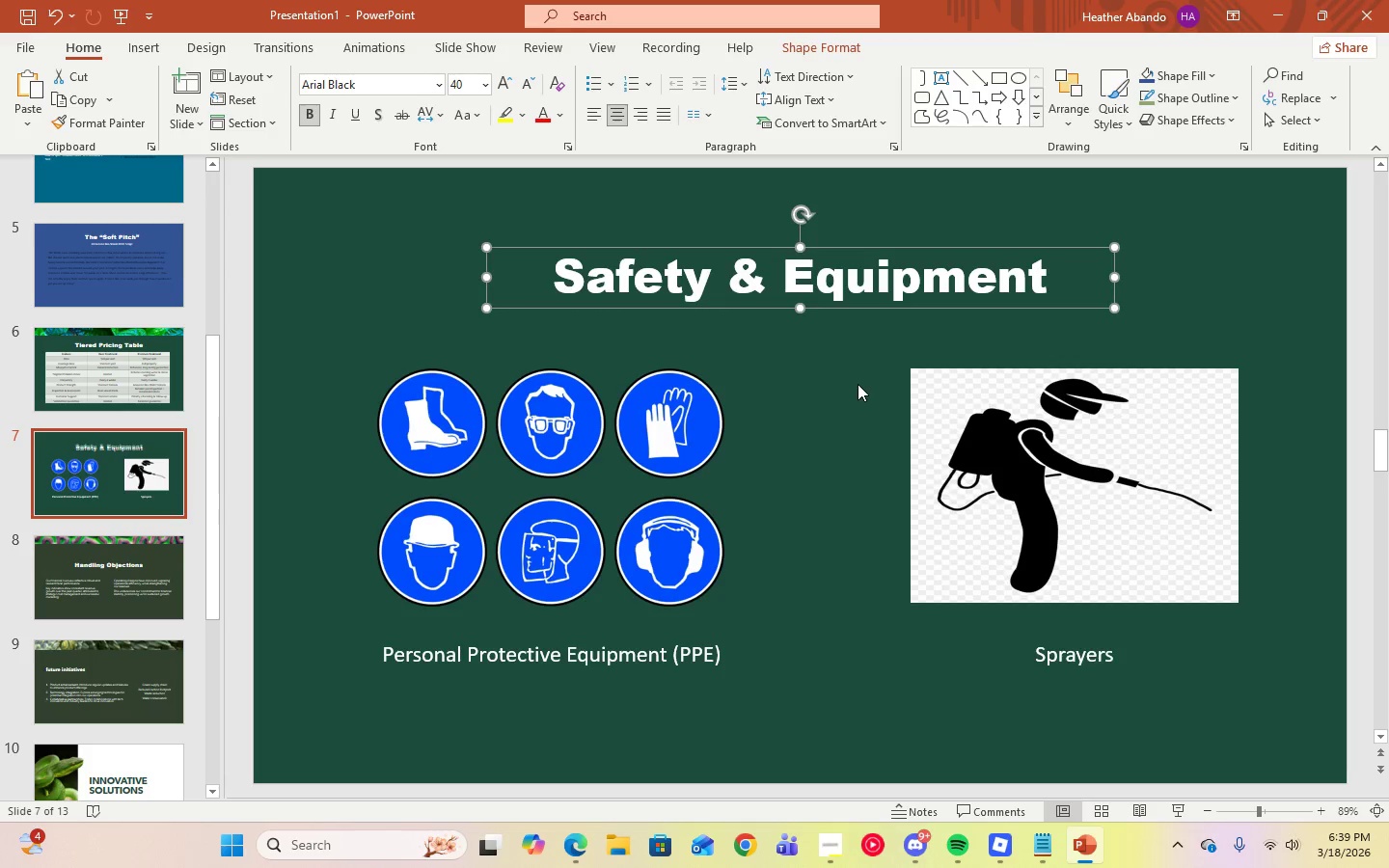 
left_click([858, 384])
 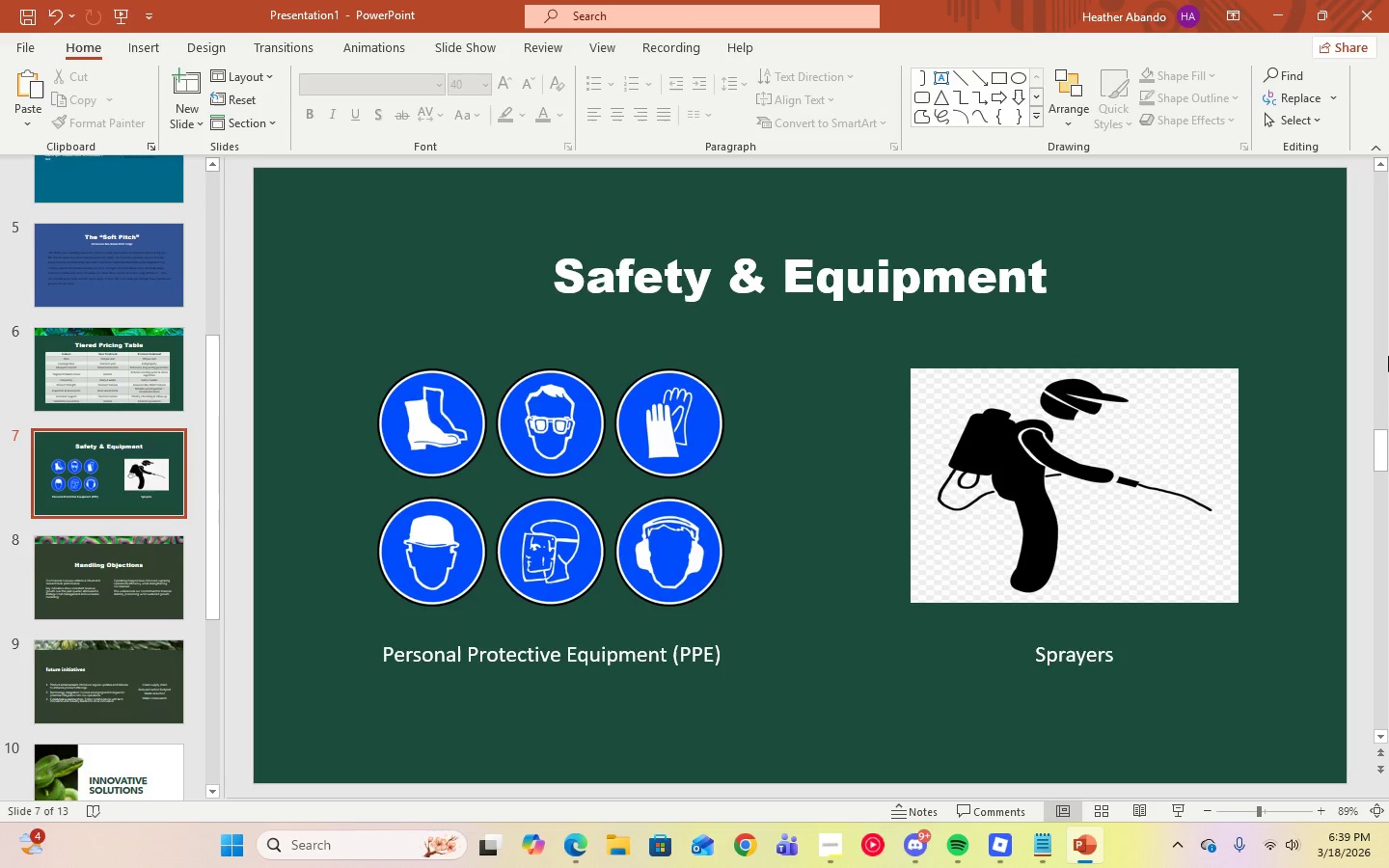 
wait(5.02)
 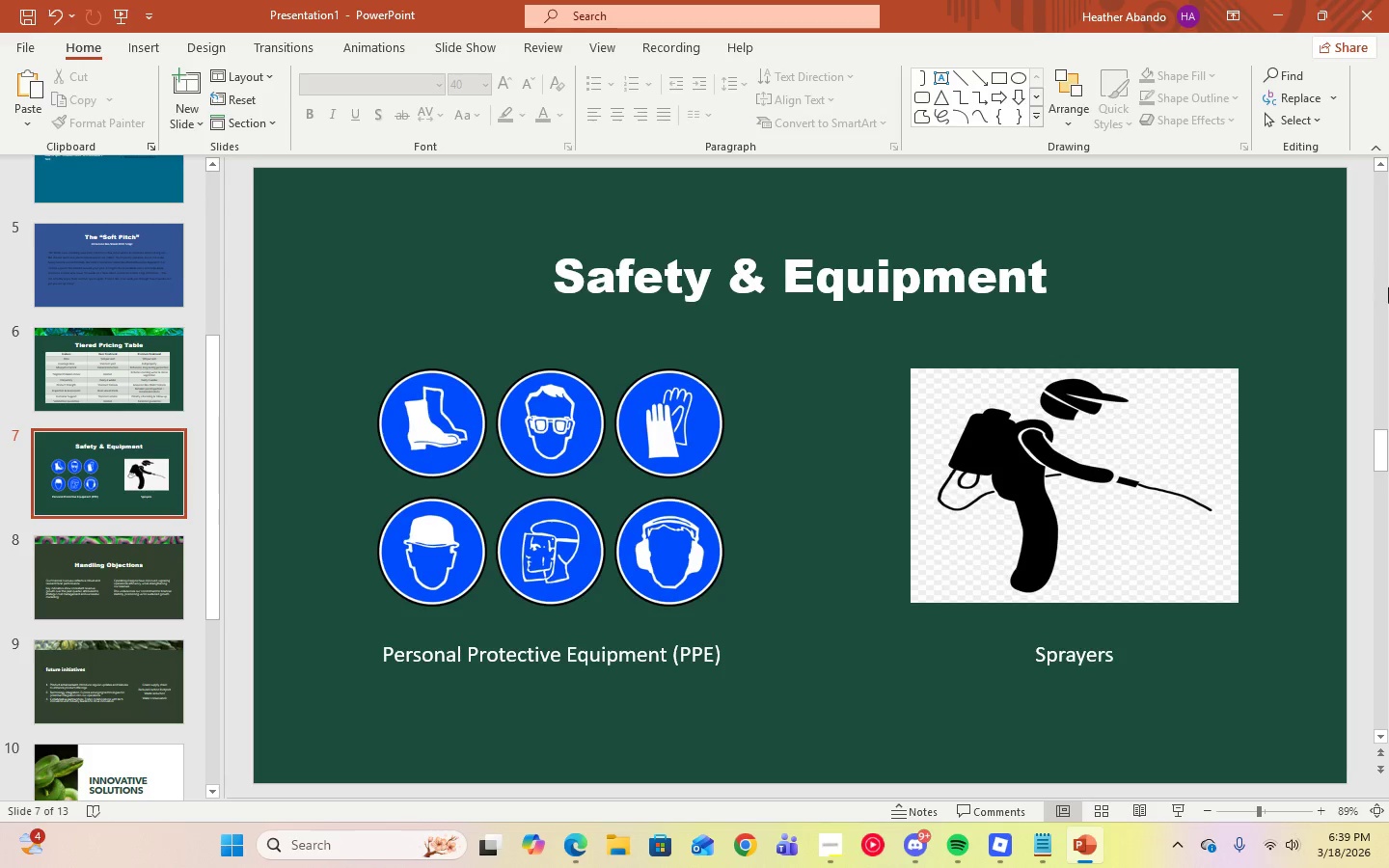 
left_click([103, 582])
 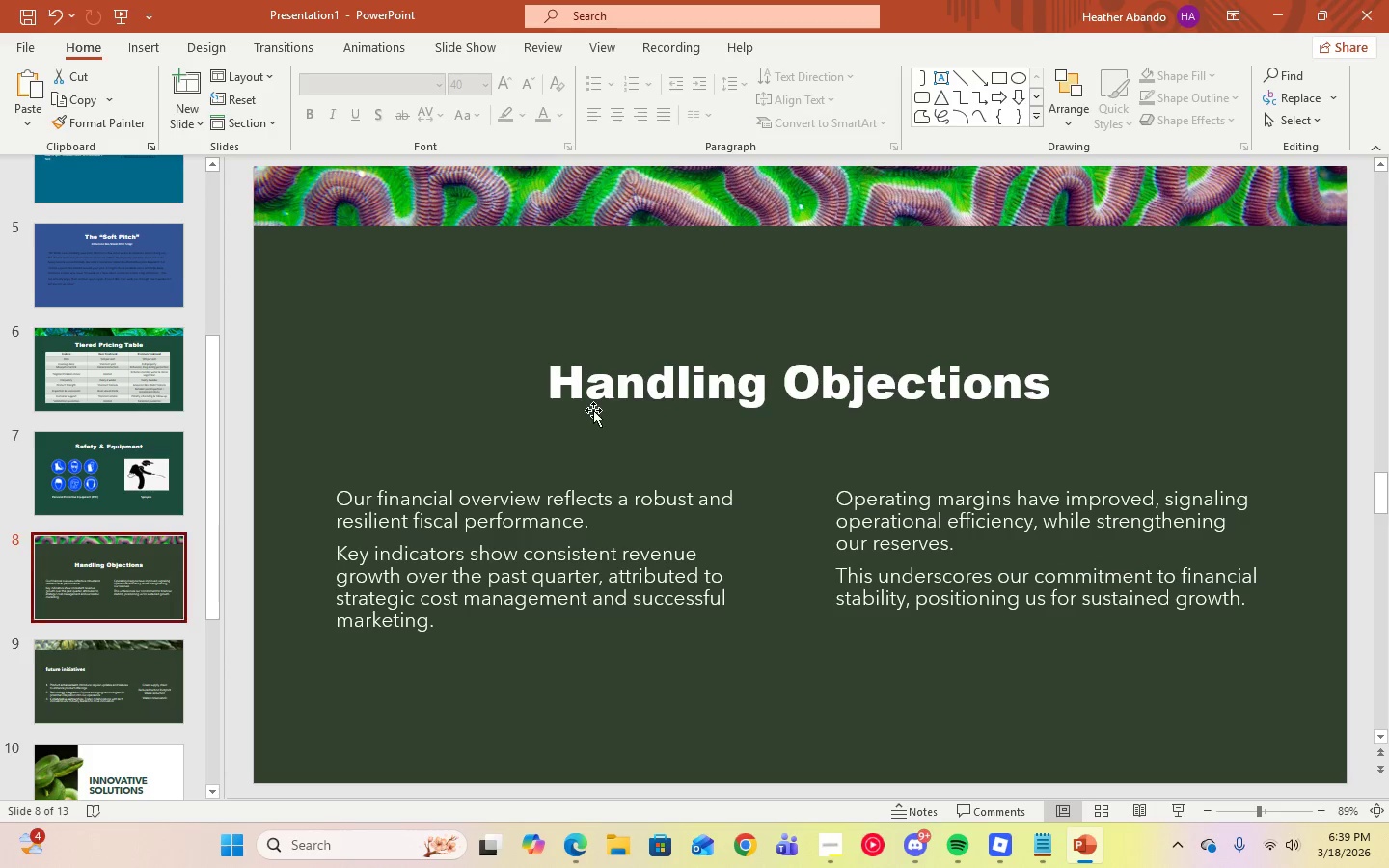 
left_click([744, 385])
 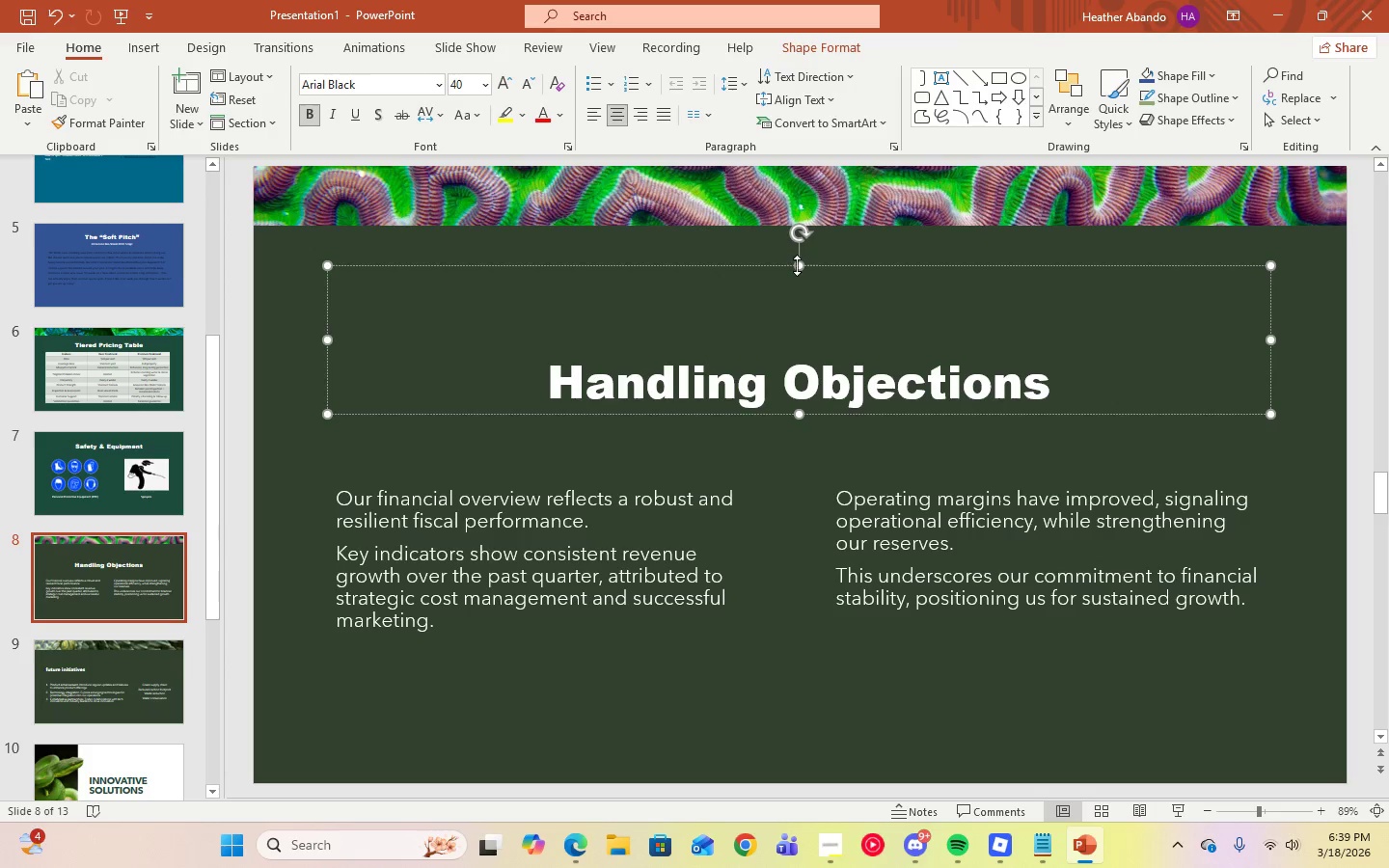 
left_click_drag(start_coordinate=[798, 265], to_coordinate=[812, 336])
 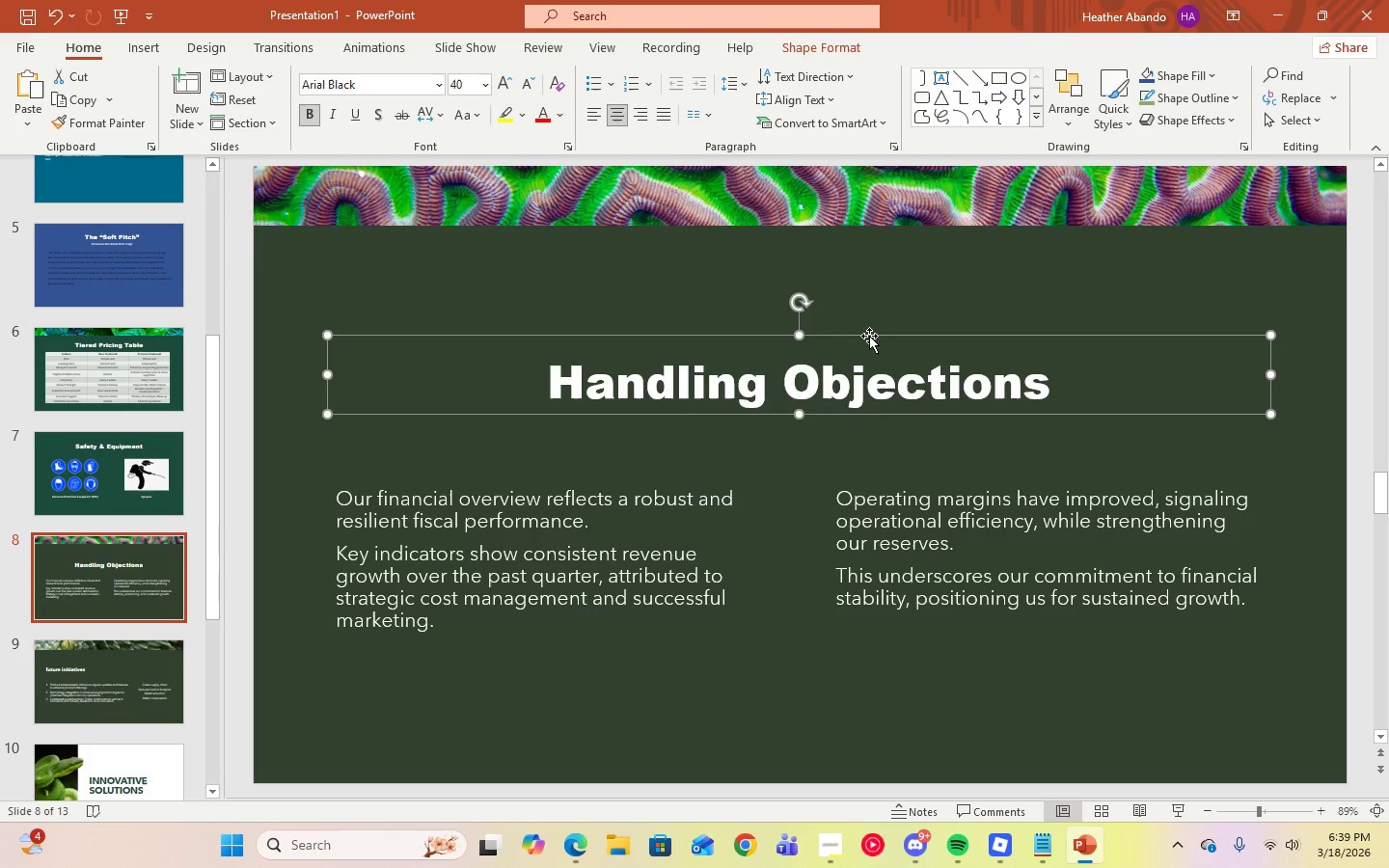 
left_click_drag(start_coordinate=[870, 336], to_coordinate=[874, 286])
 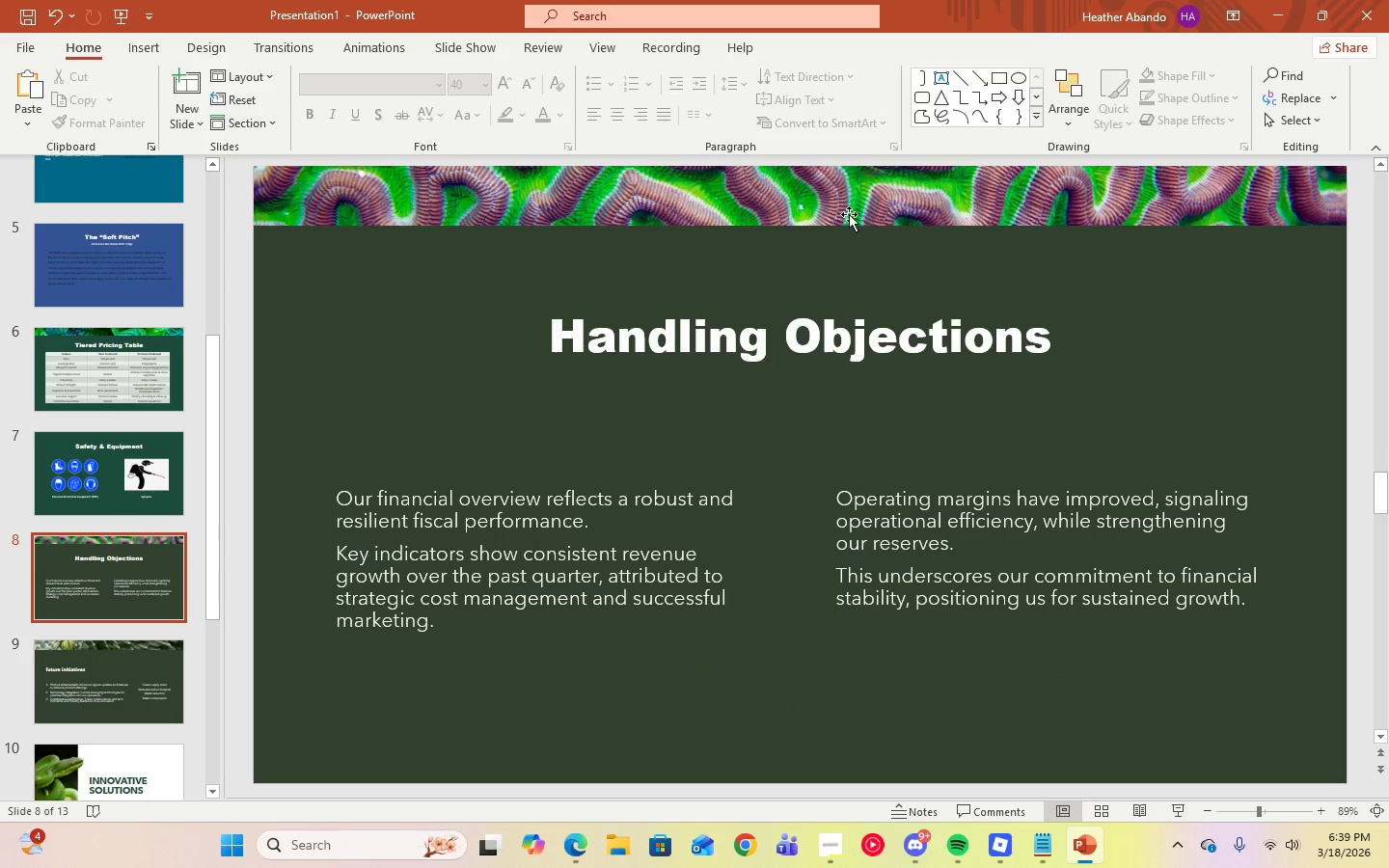 
double_click([849, 214])
 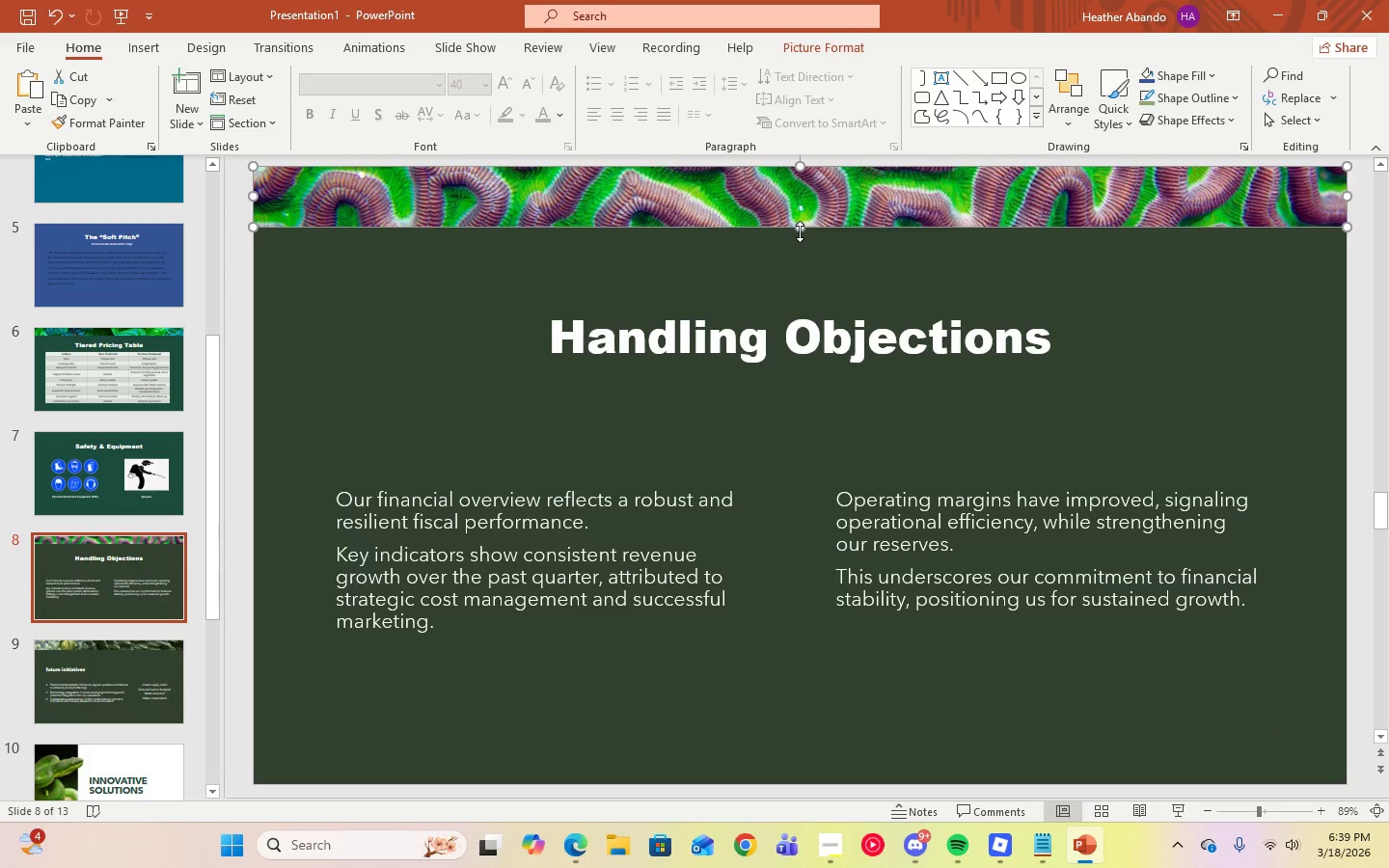 
left_click_drag(start_coordinate=[800, 231], to_coordinate=[803, 276])
 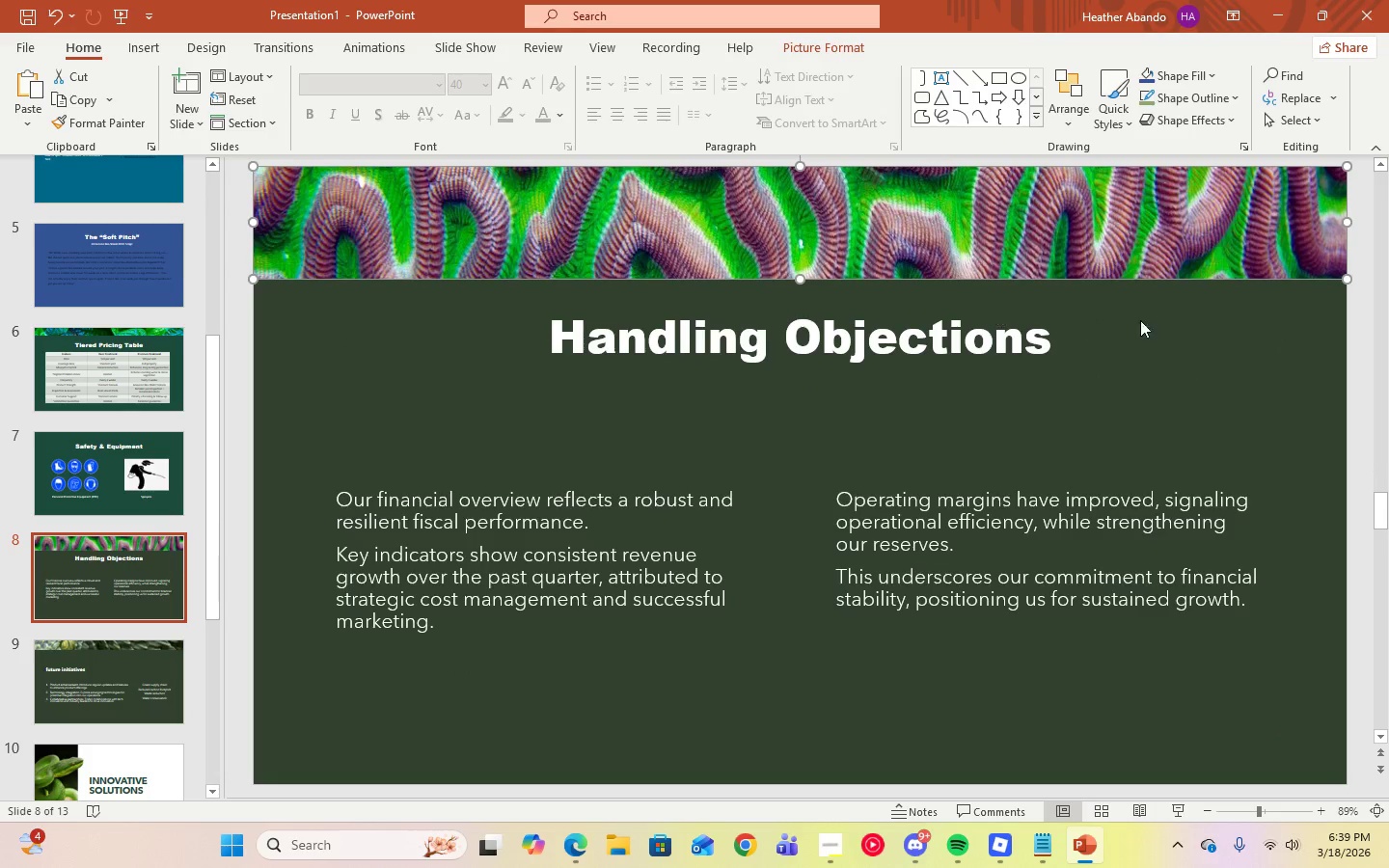 
left_click([1155, 320])
 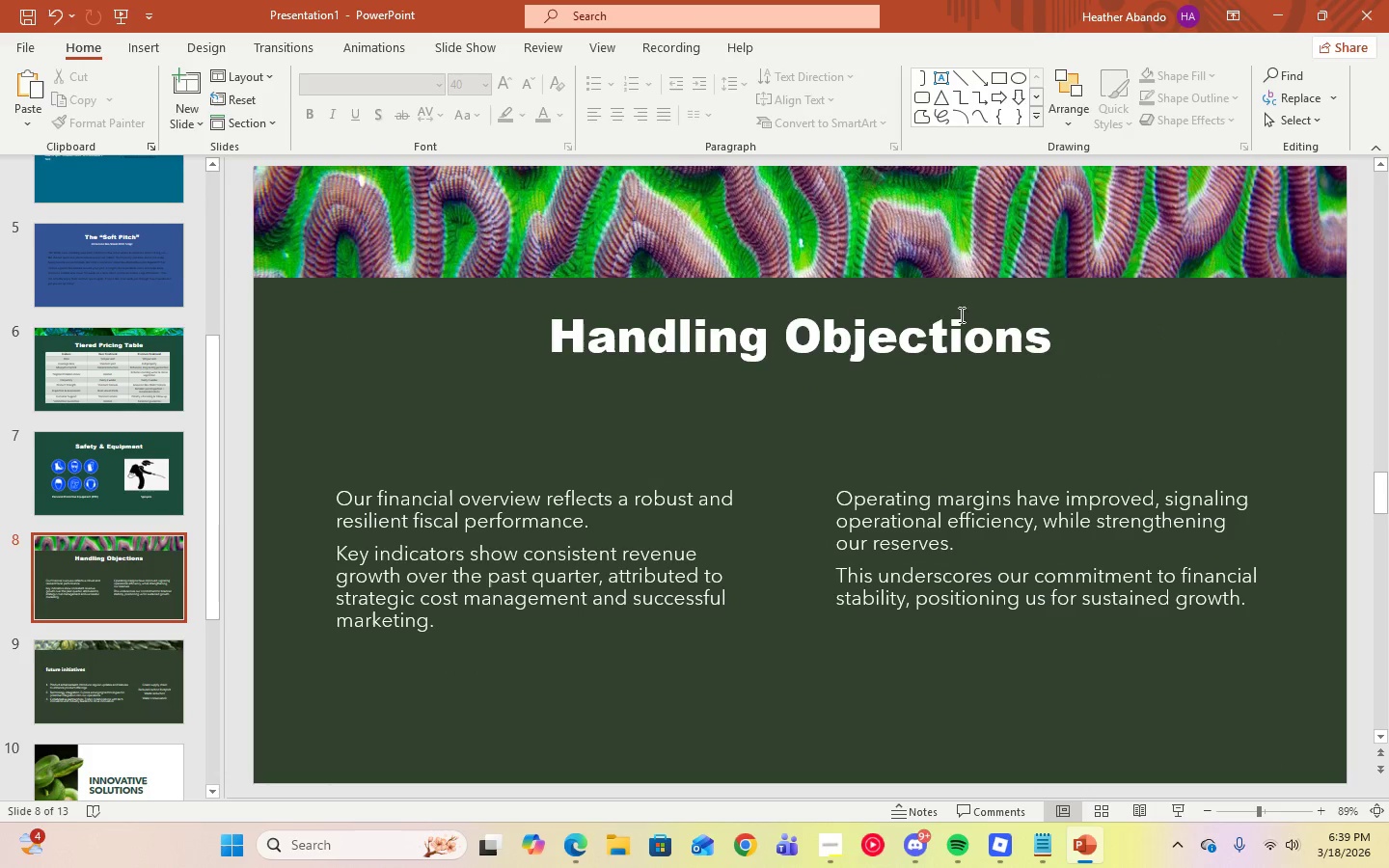 
left_click([892, 273])
 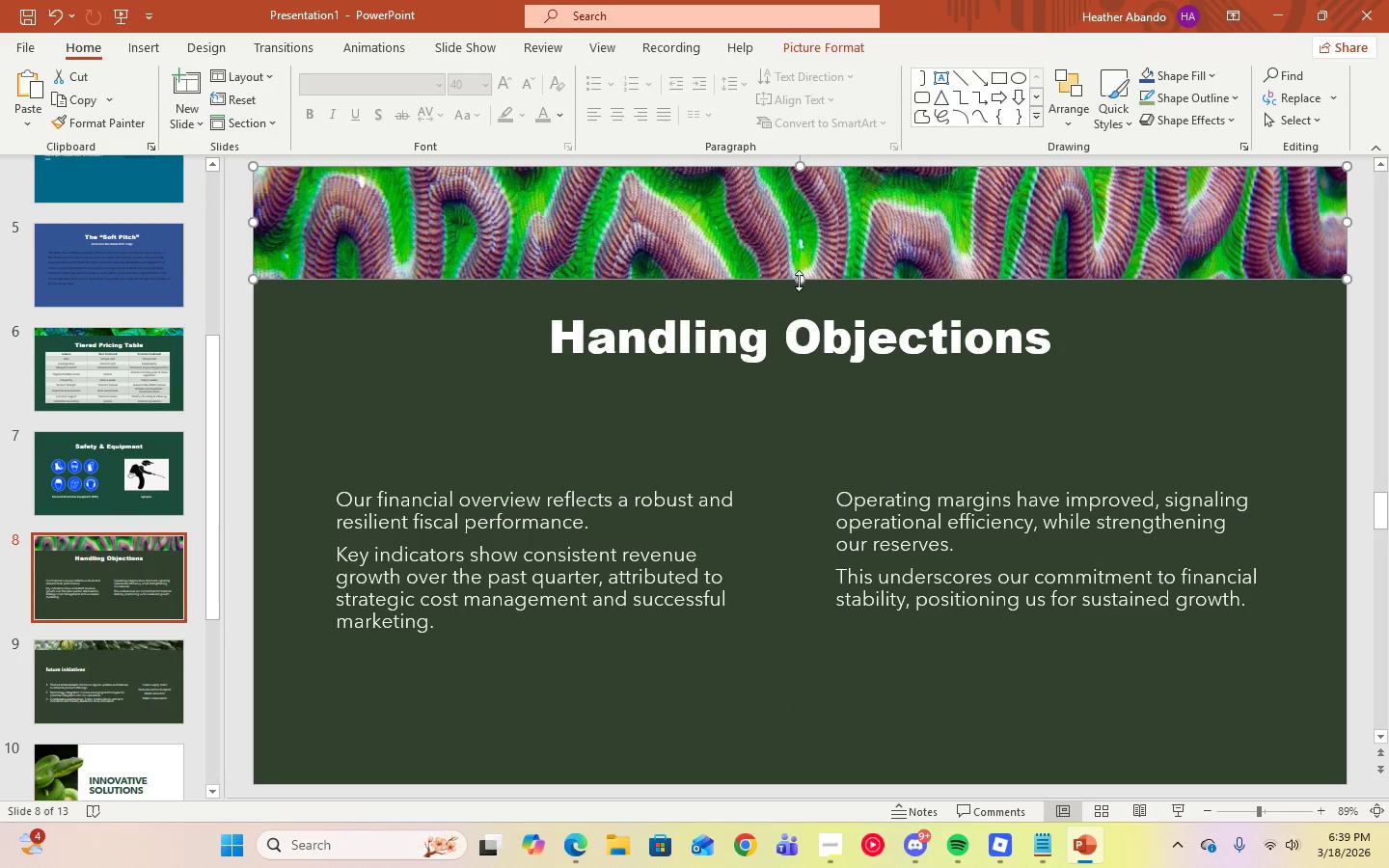 
left_click_drag(start_coordinate=[799, 281], to_coordinate=[798, 264])
 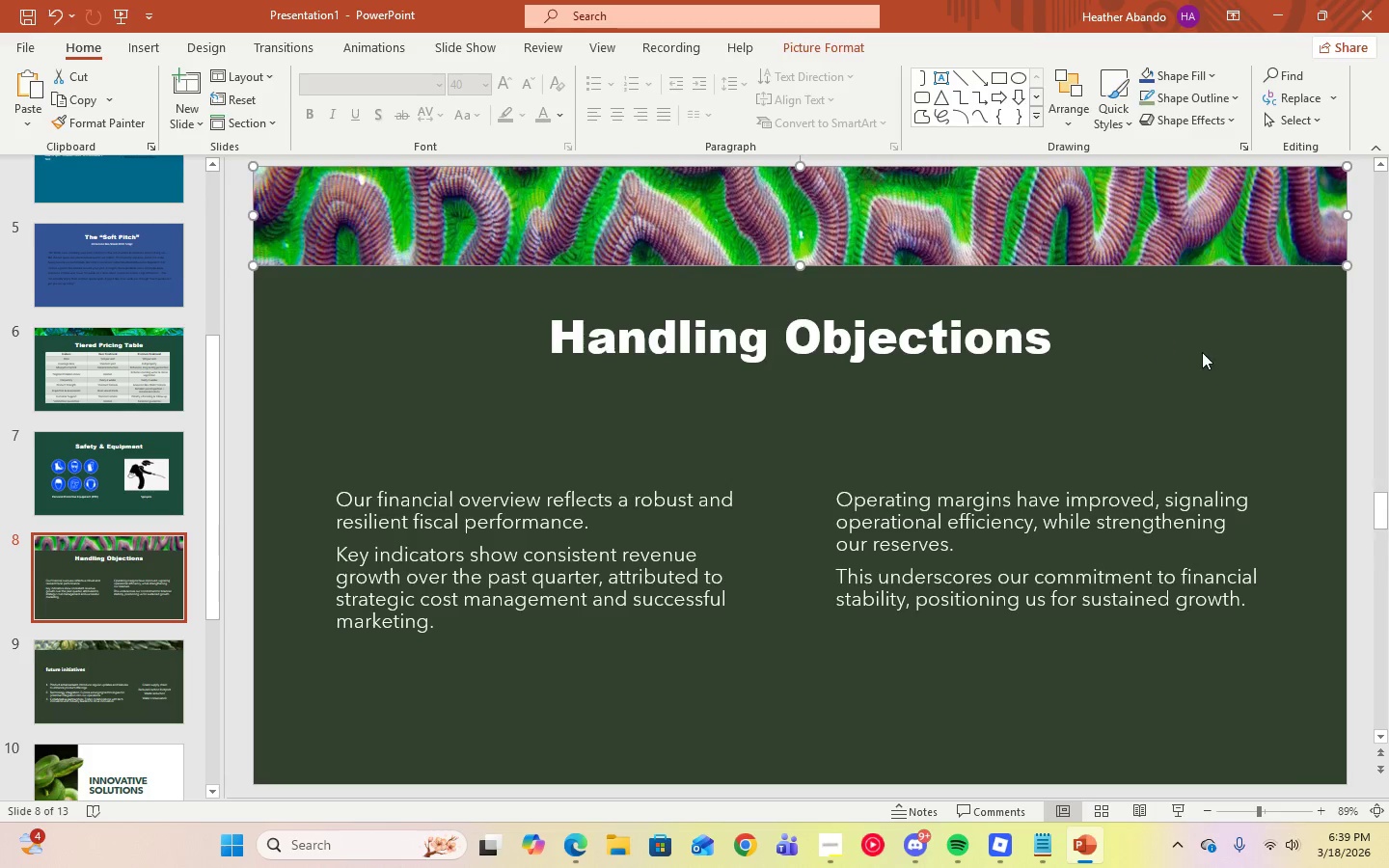 
left_click([1203, 352])
 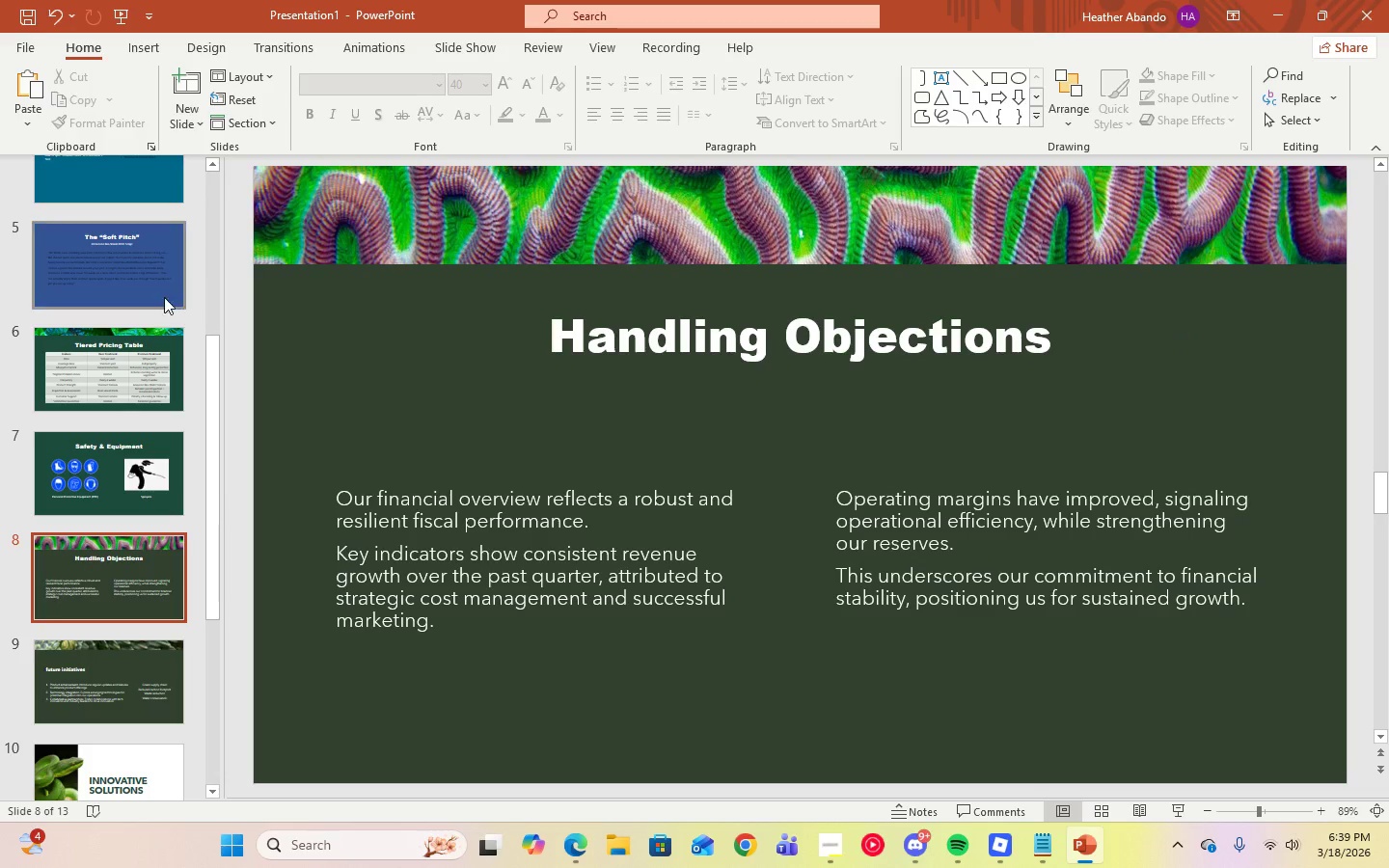 
left_click([522, 482])
 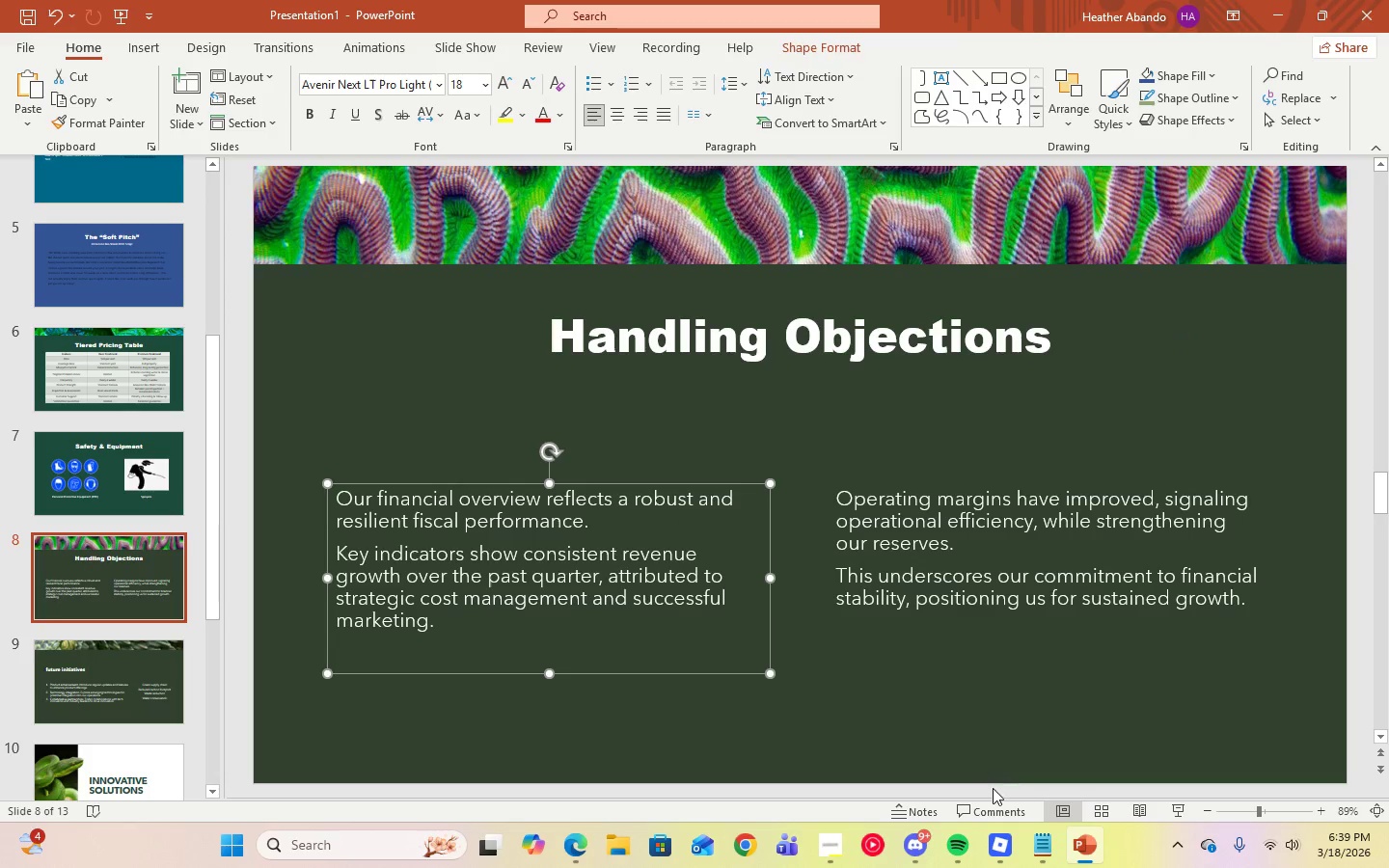 
left_click([1033, 845])
 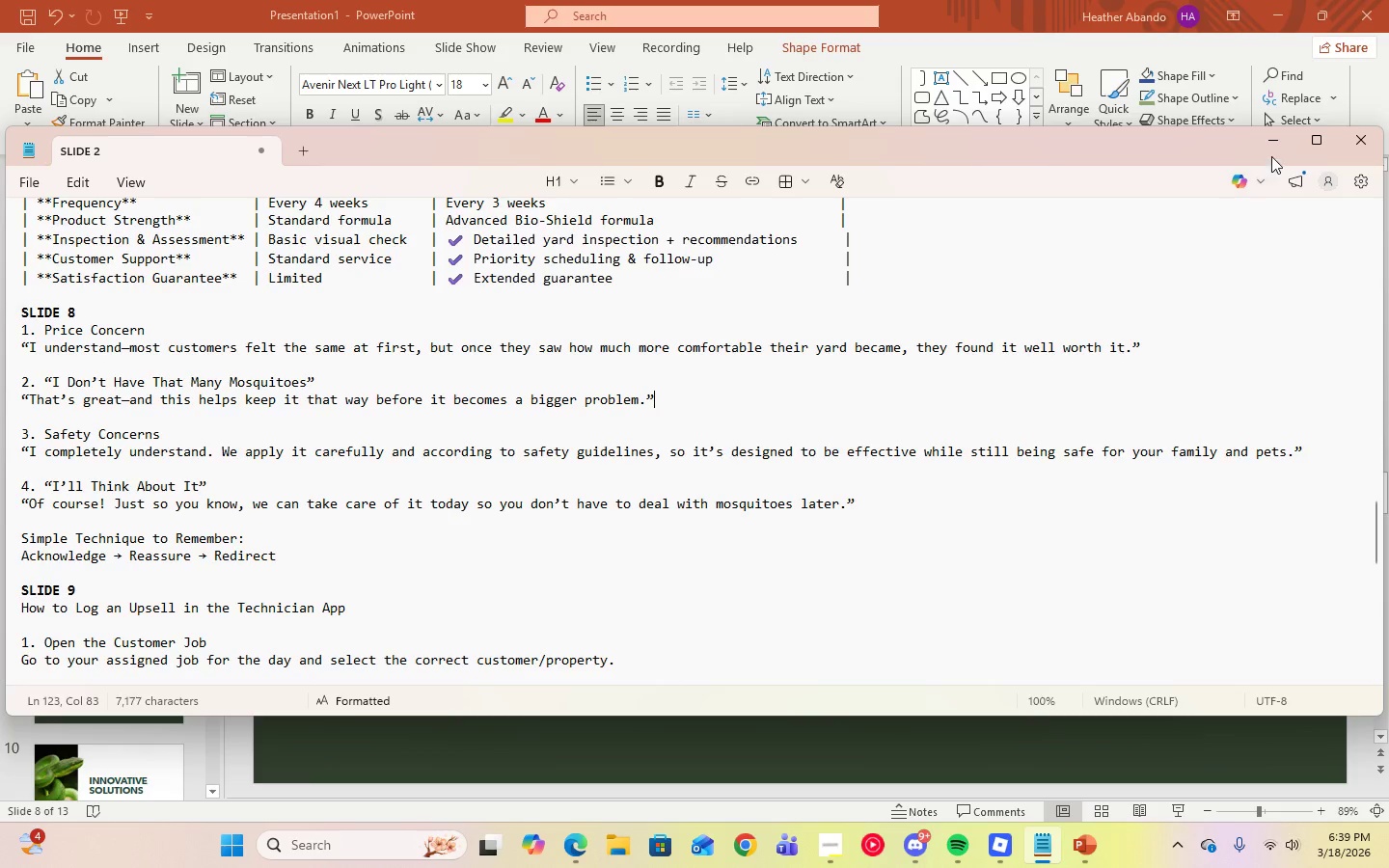 
left_click([1271, 147])
 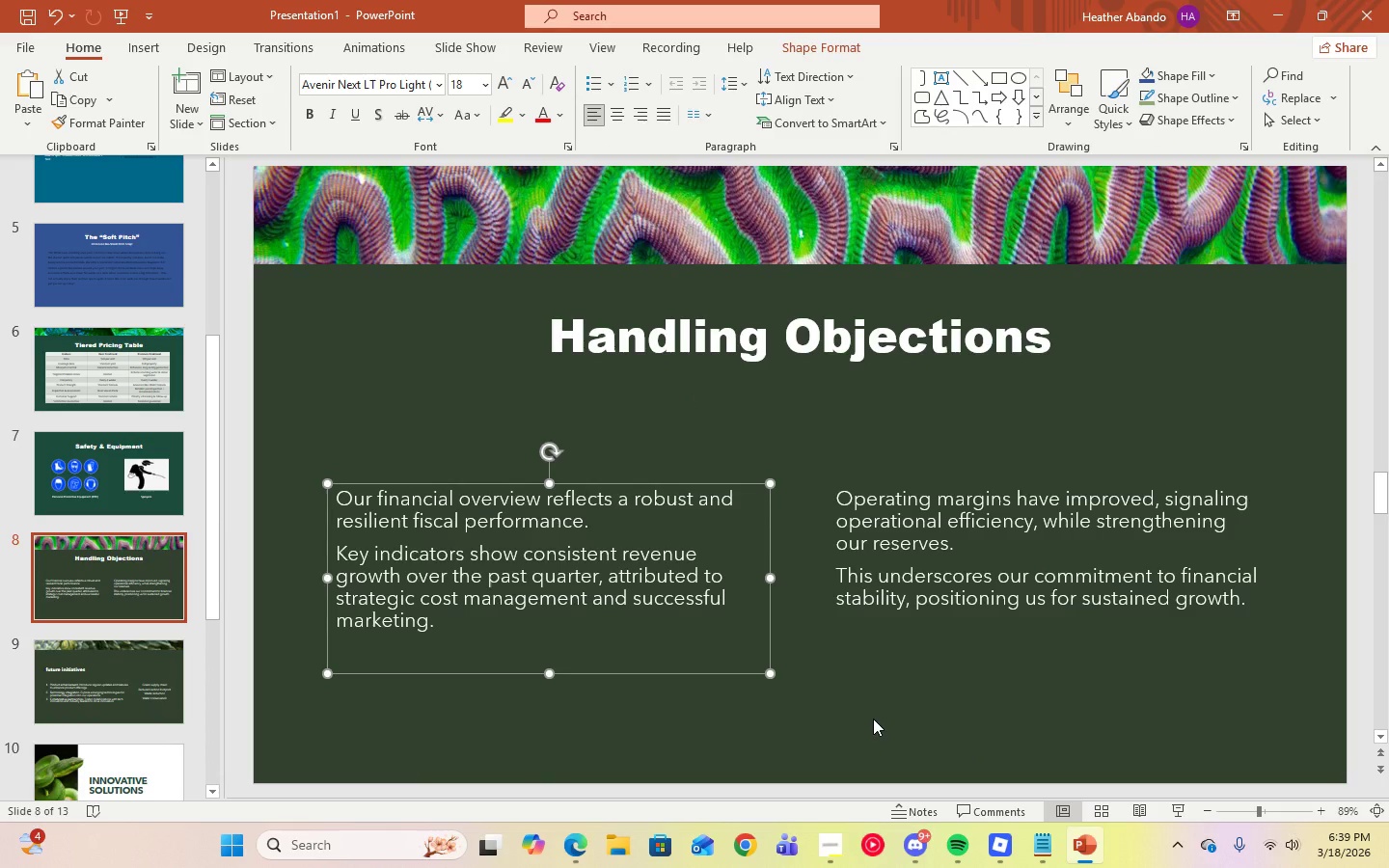 
left_click([432, 622])
 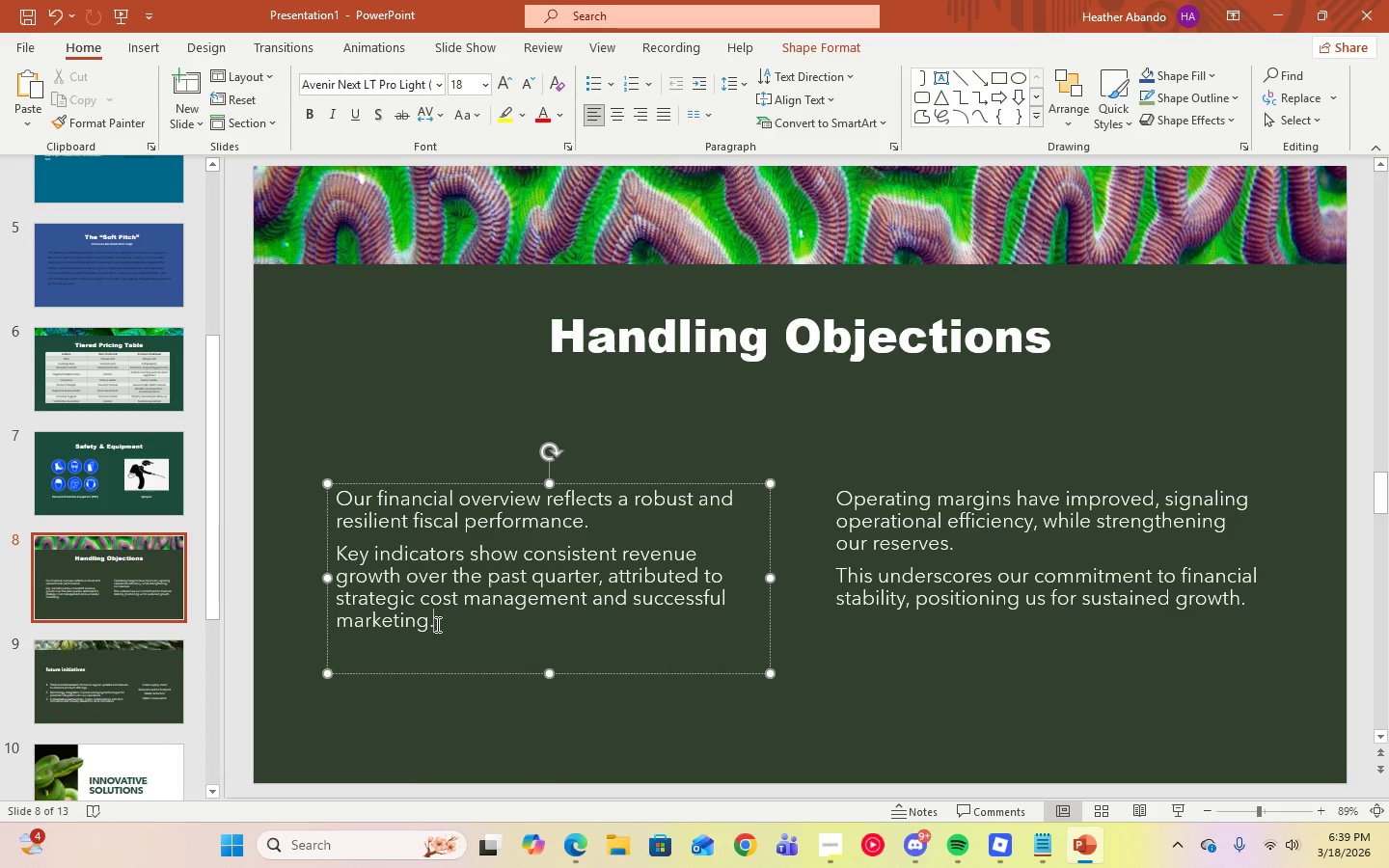 
left_click([436, 624])
 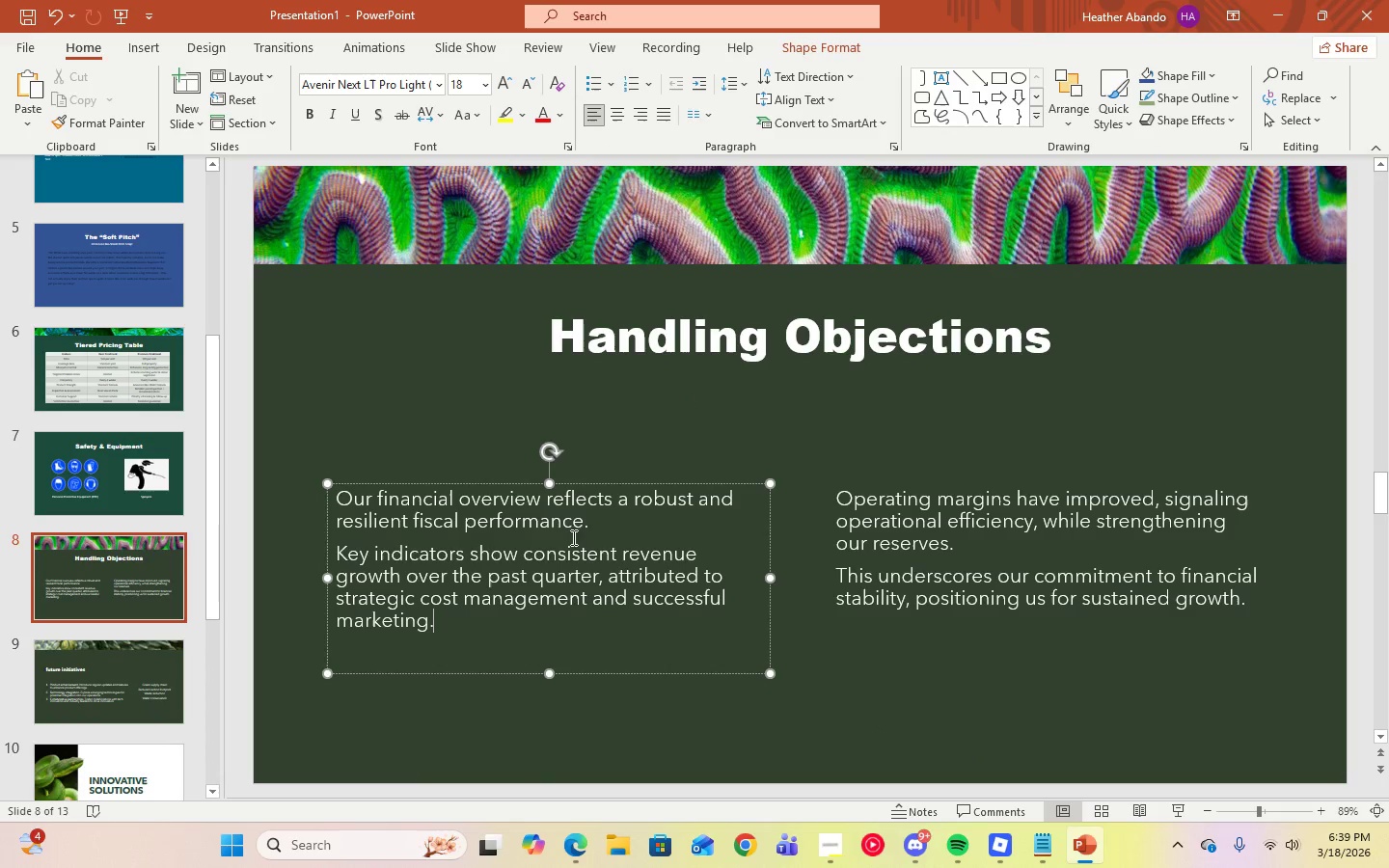 
left_click([594, 528])
 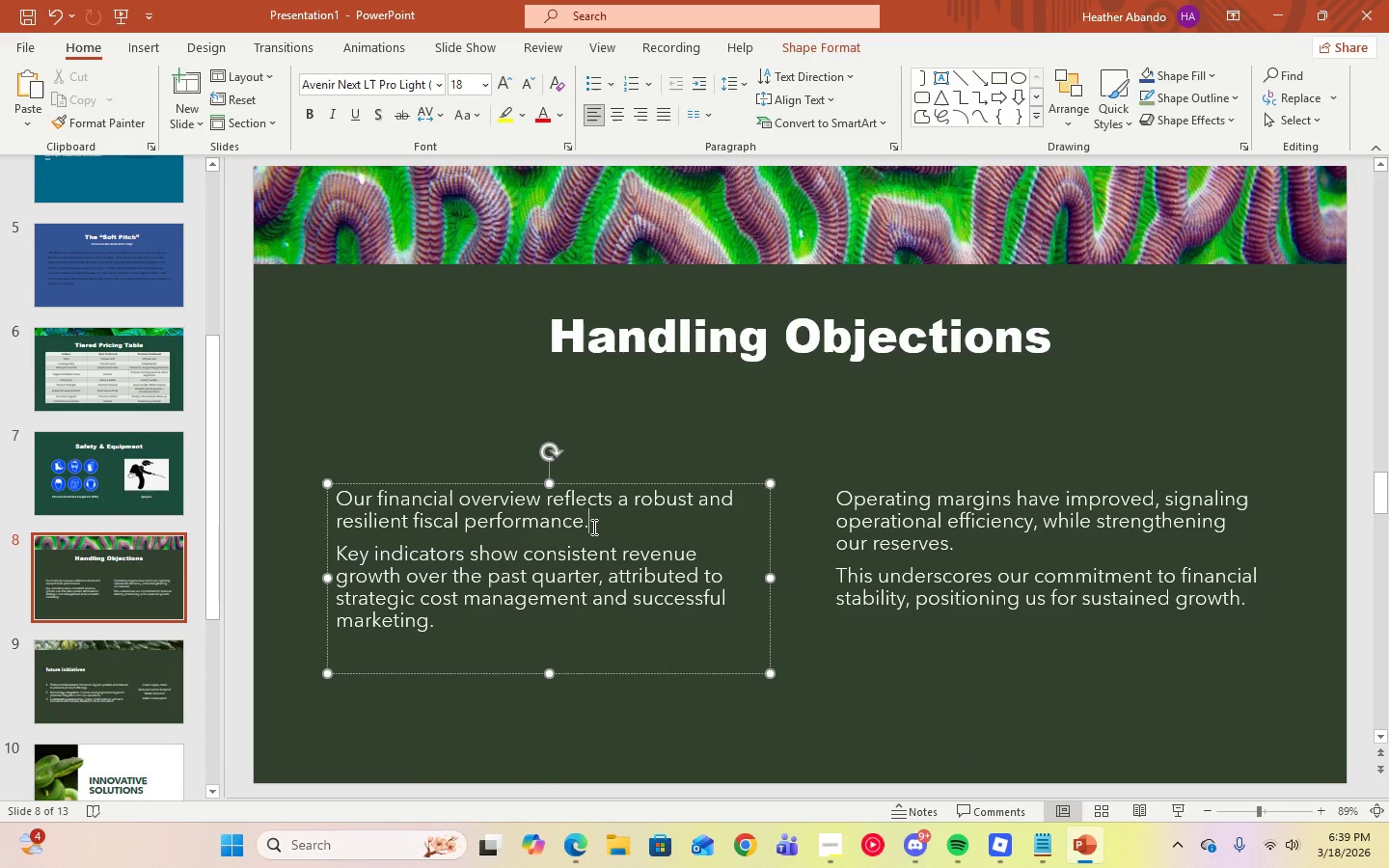 
left_click_drag(start_coordinate=[589, 526], to_coordinate=[353, 510])
 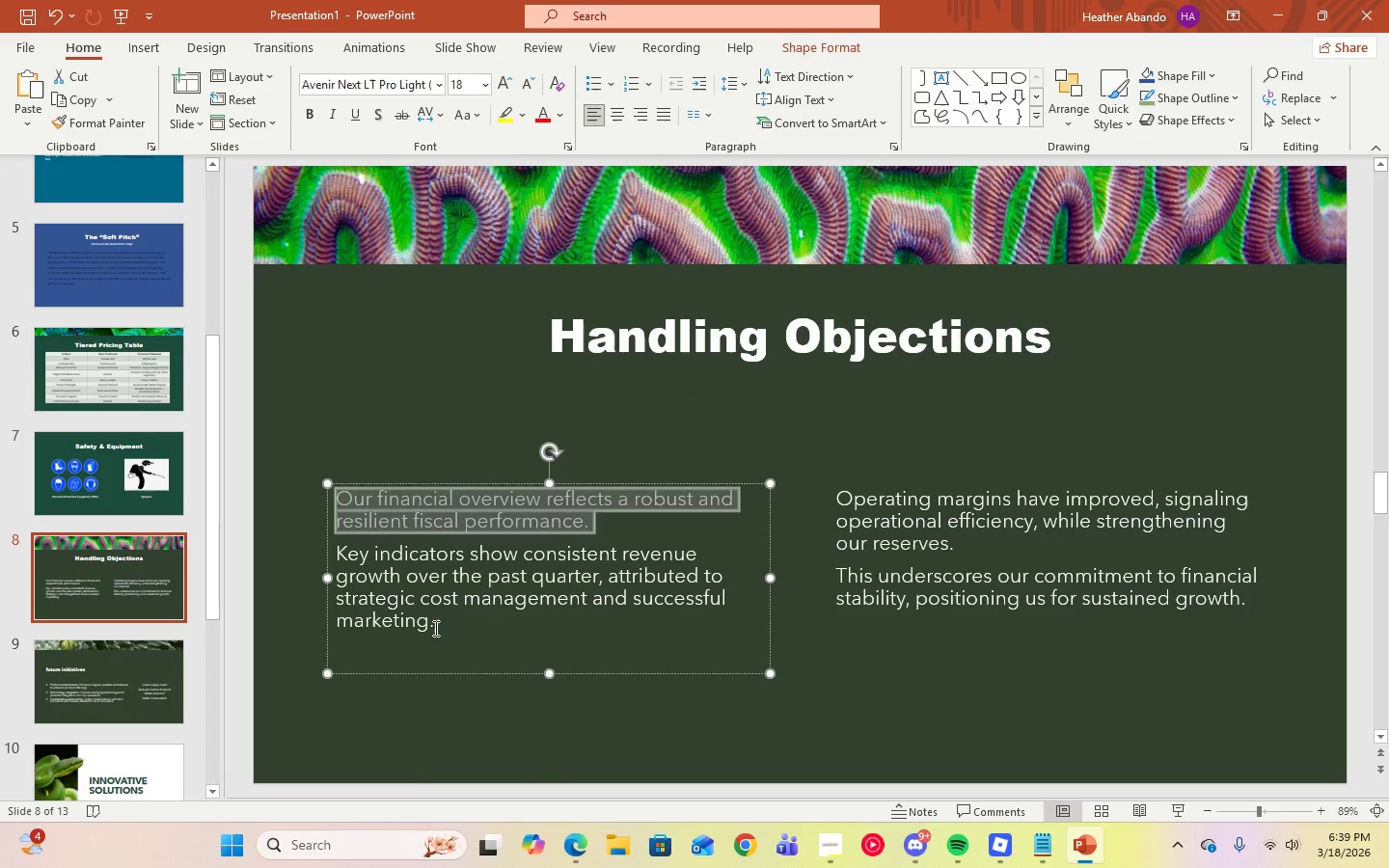 
left_click([434, 628])
 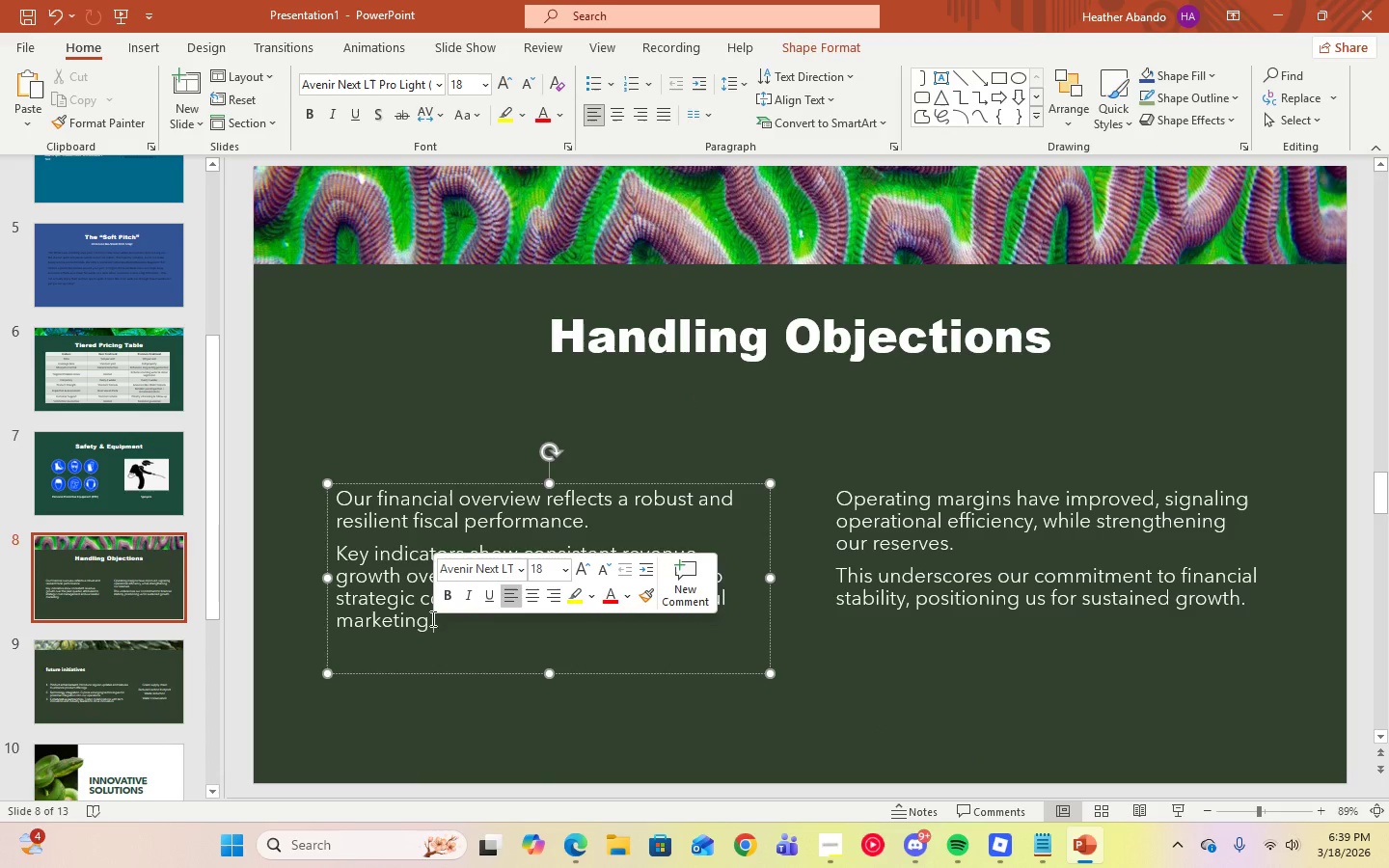 
left_click_drag(start_coordinate=[434, 628], to_coordinate=[345, 505])
 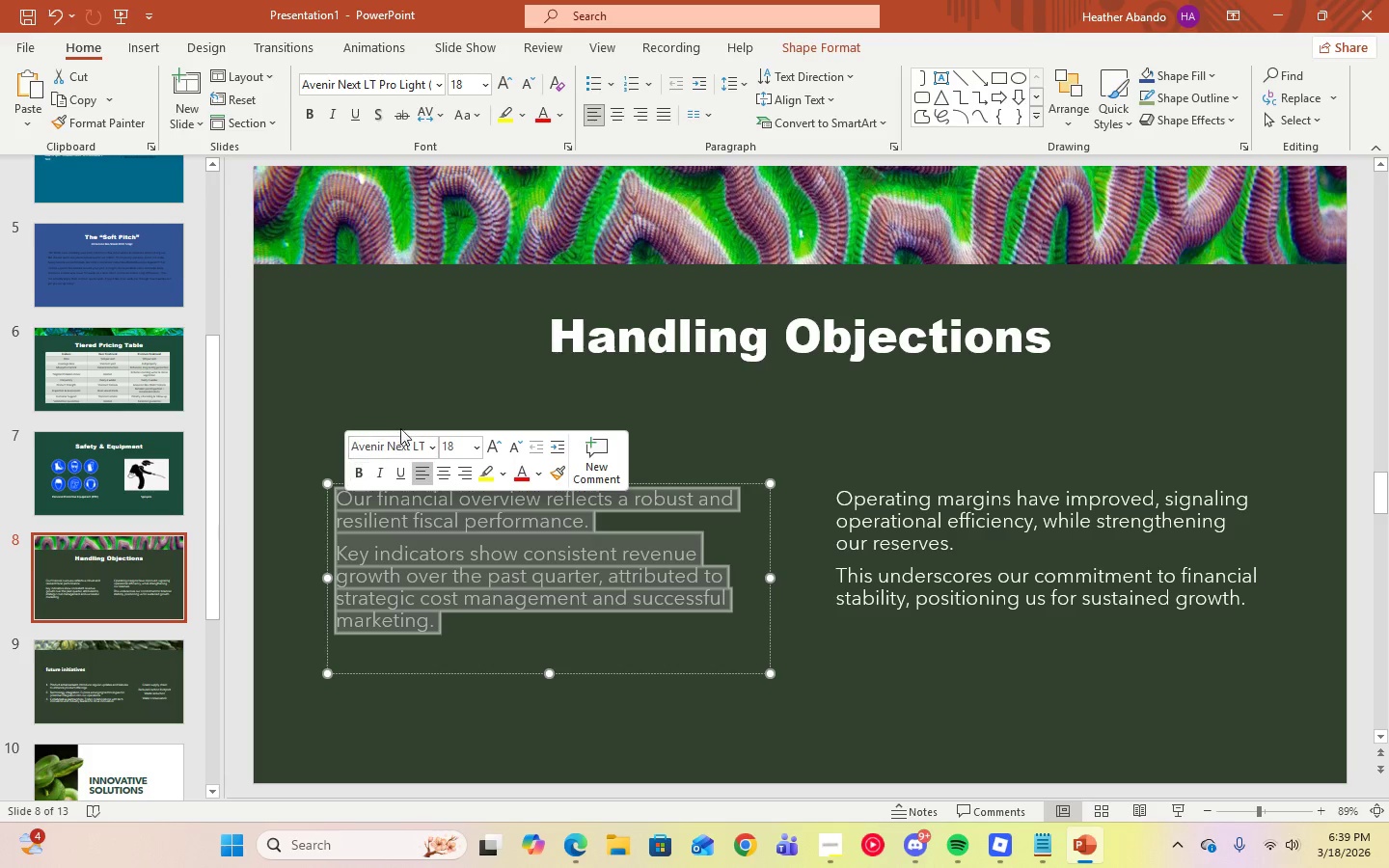 
key(Backspace)
 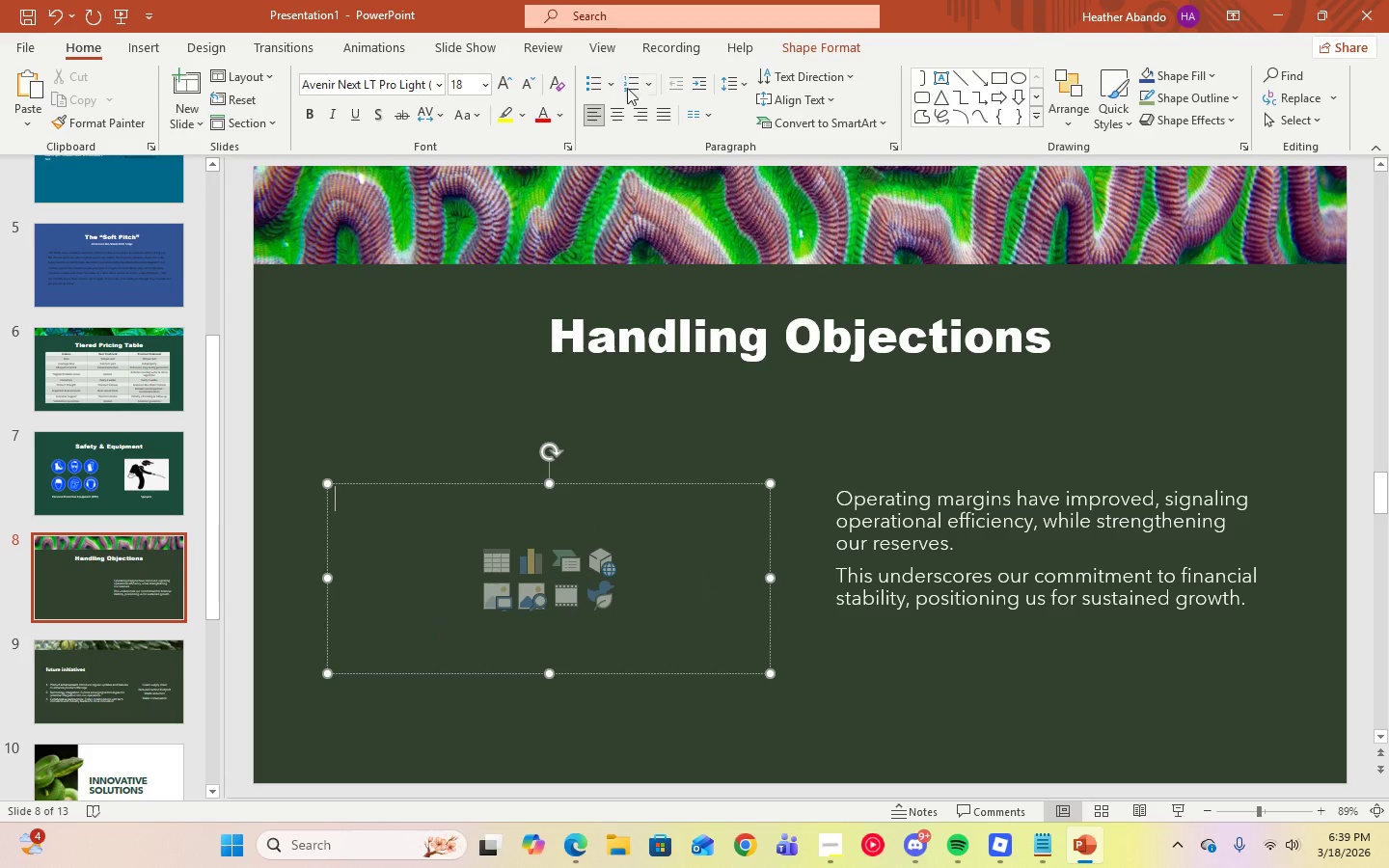 
left_click([590, 80])
 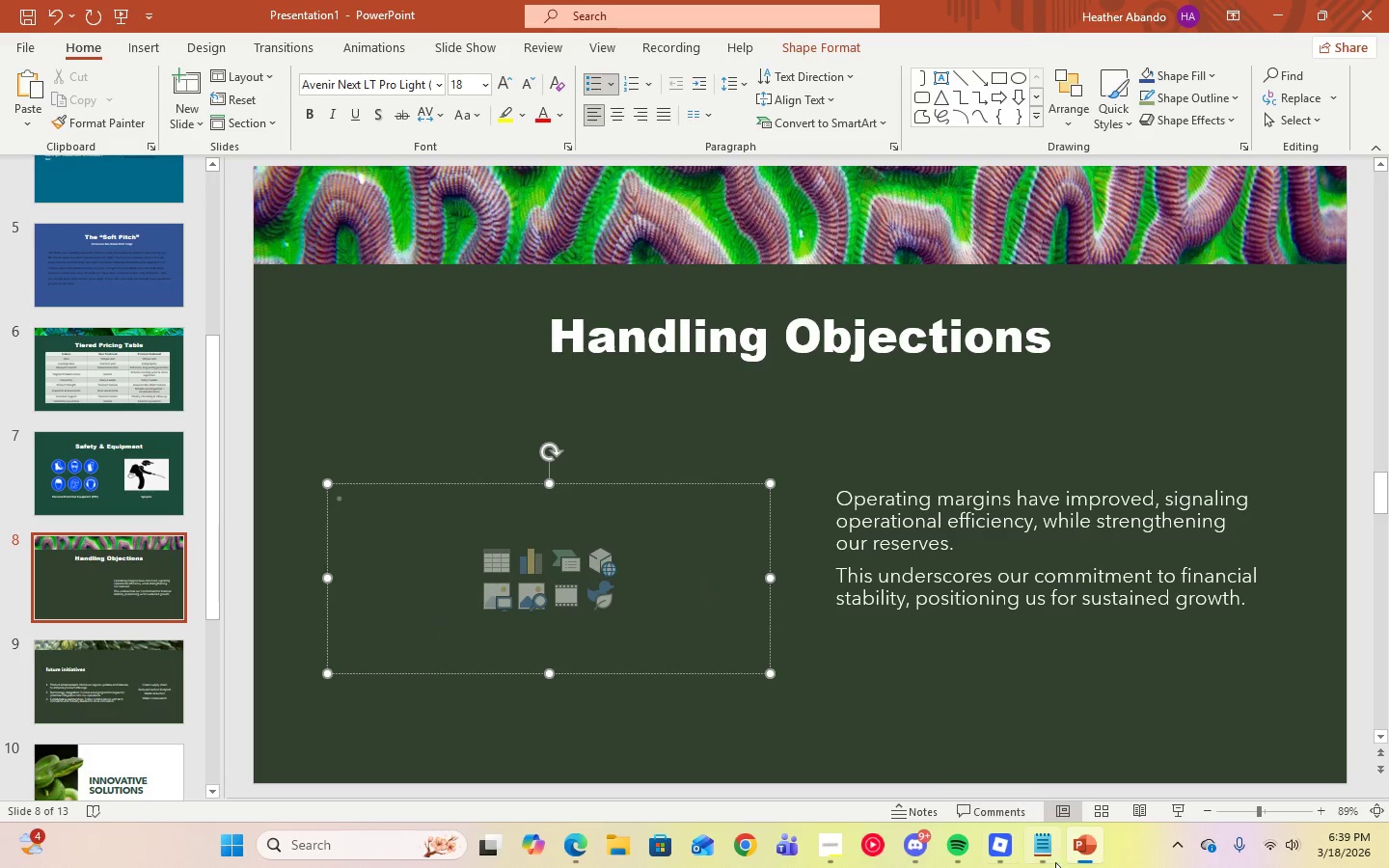 
left_click([1046, 857])
 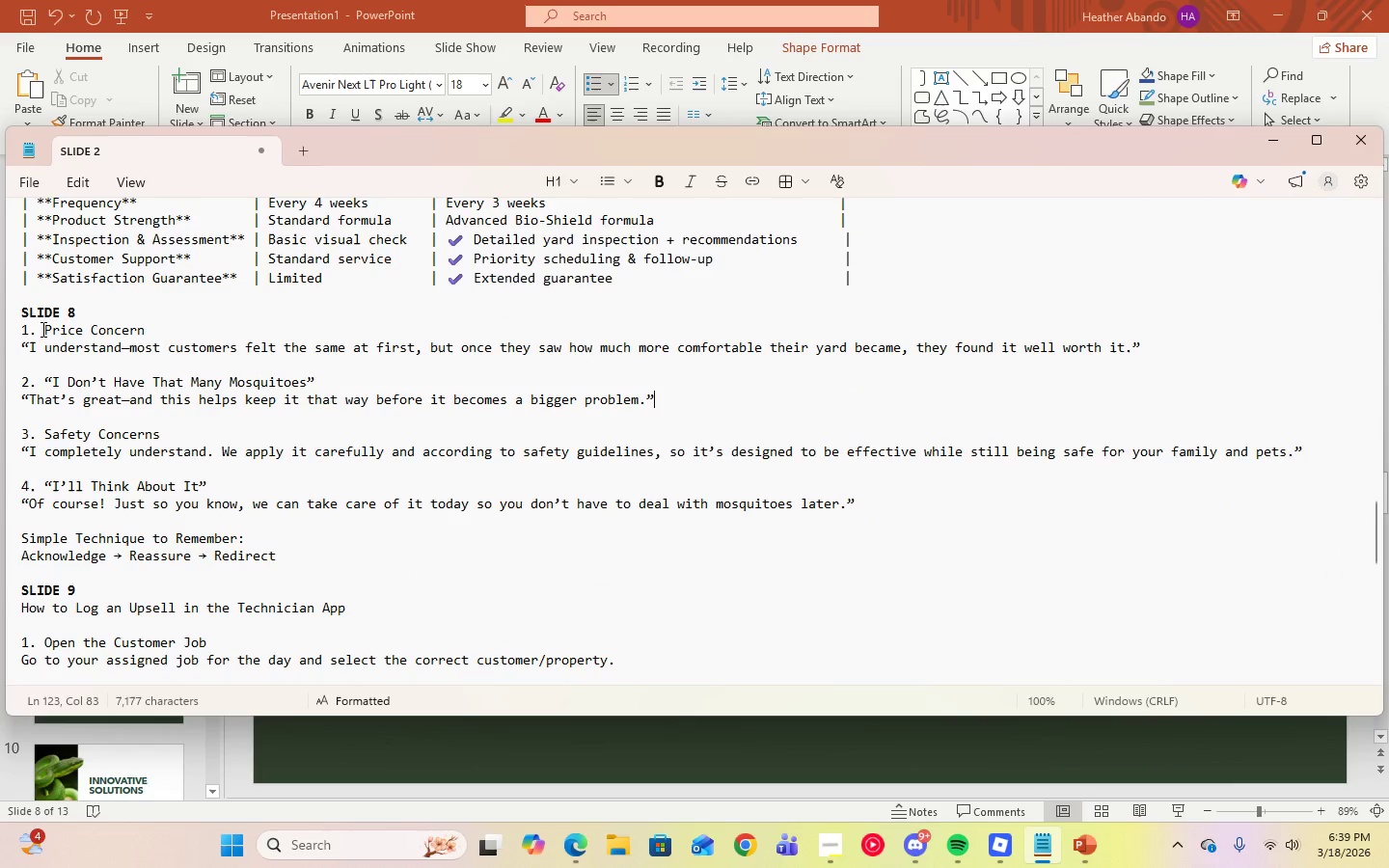 
left_click_drag(start_coordinate=[45, 329], to_coordinate=[167, 350])
 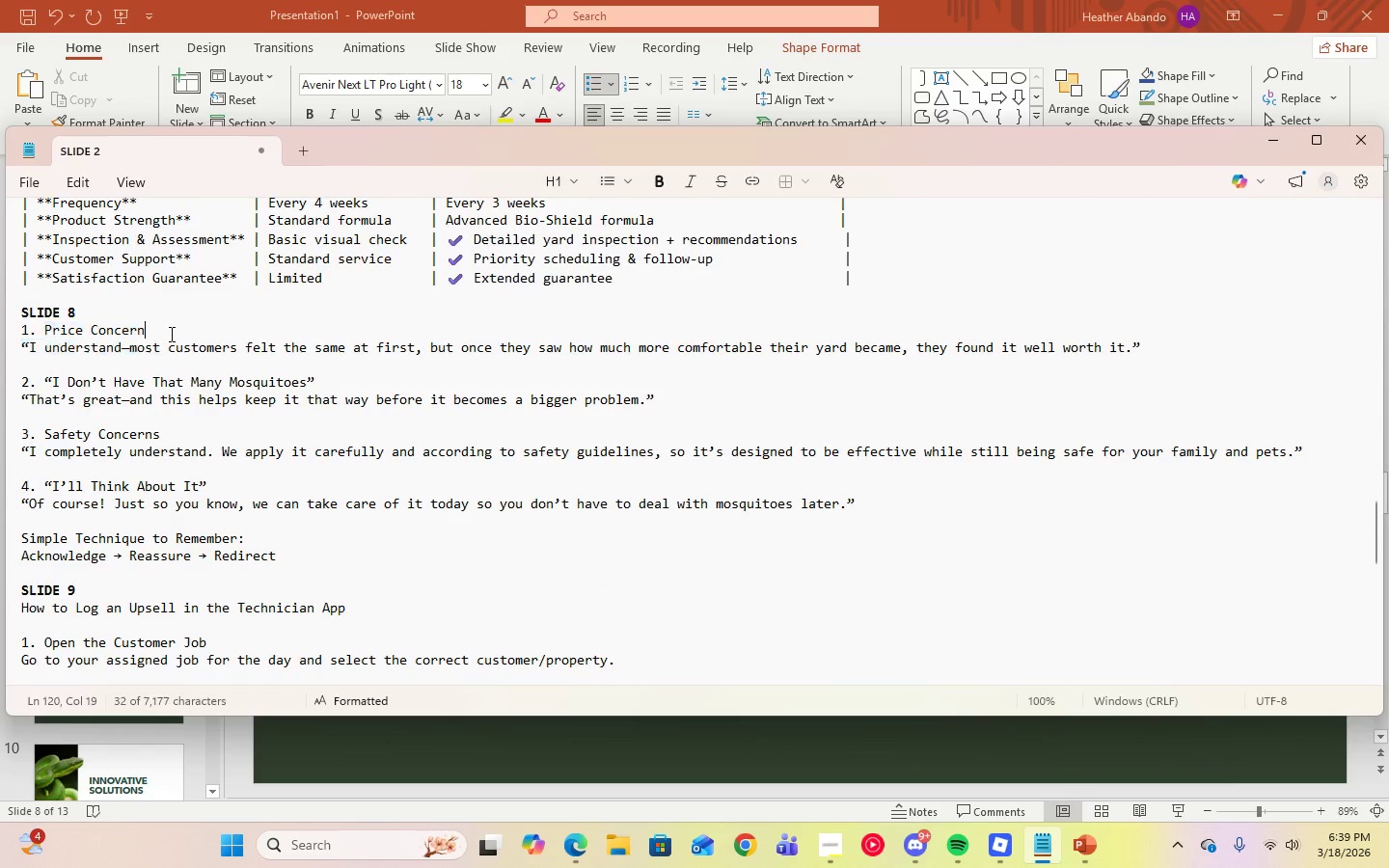 
left_click([170, 334])
 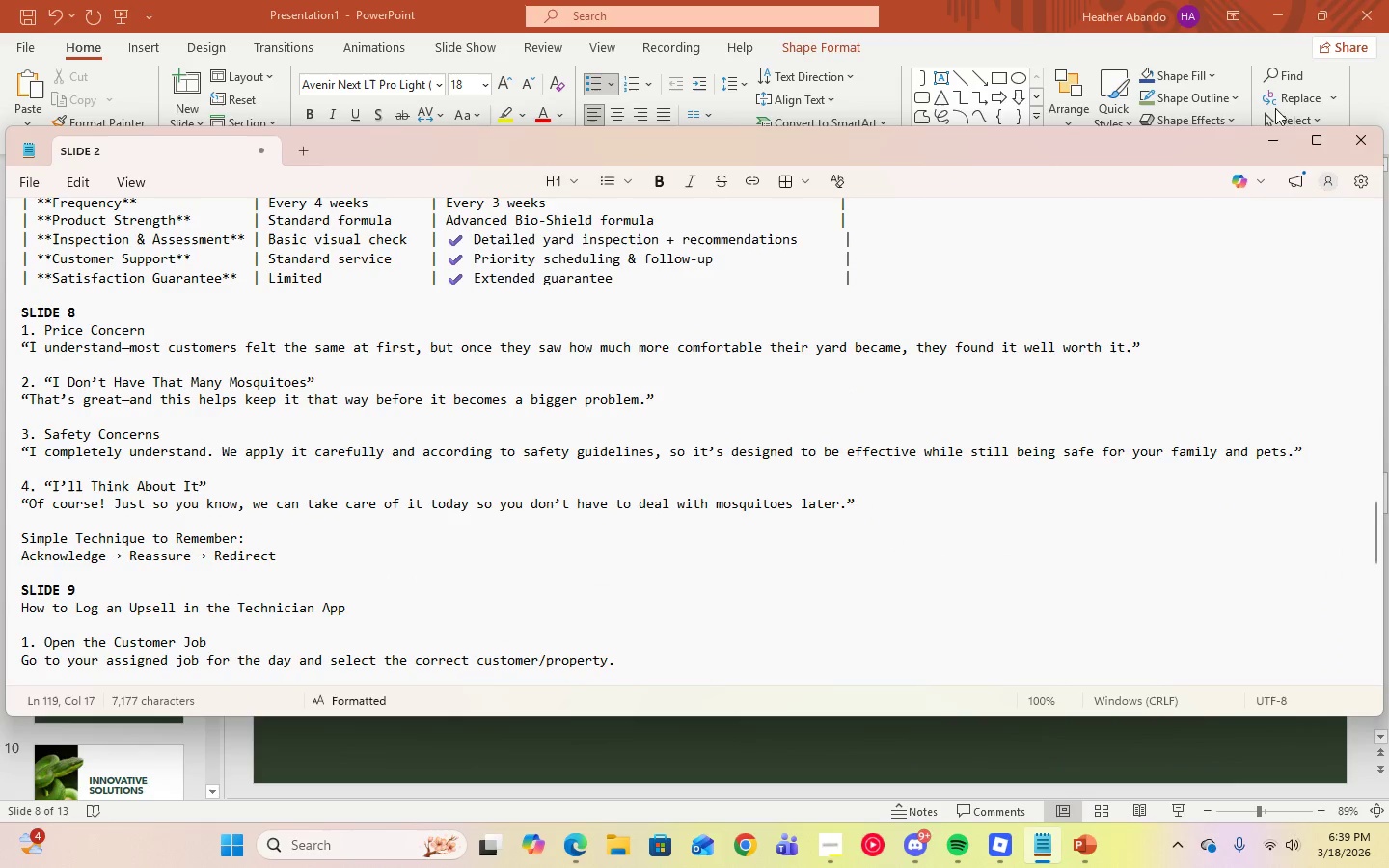 
left_click([1270, 133])
 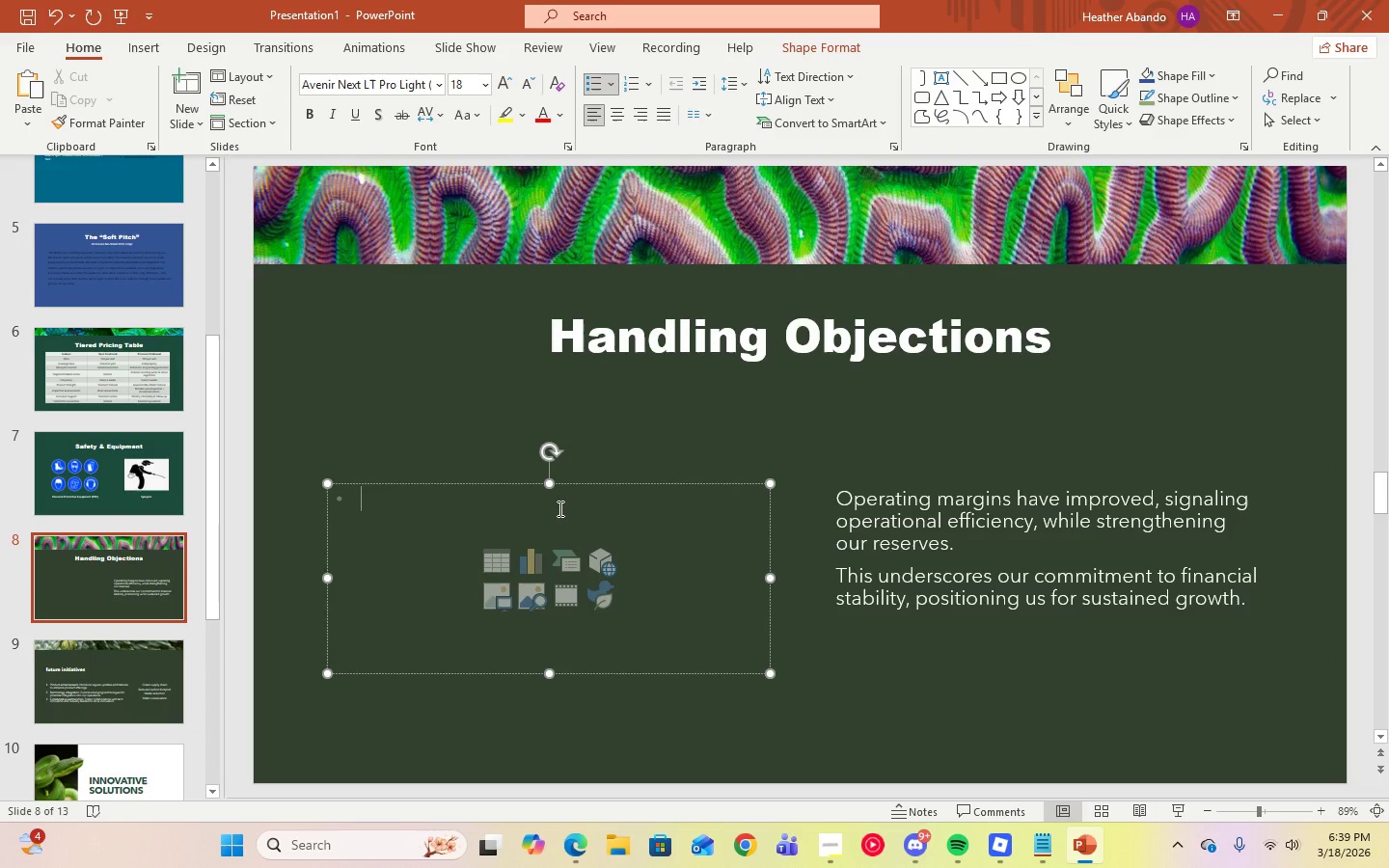 
type(Price Concern )
key(Backspace)
type(: )
 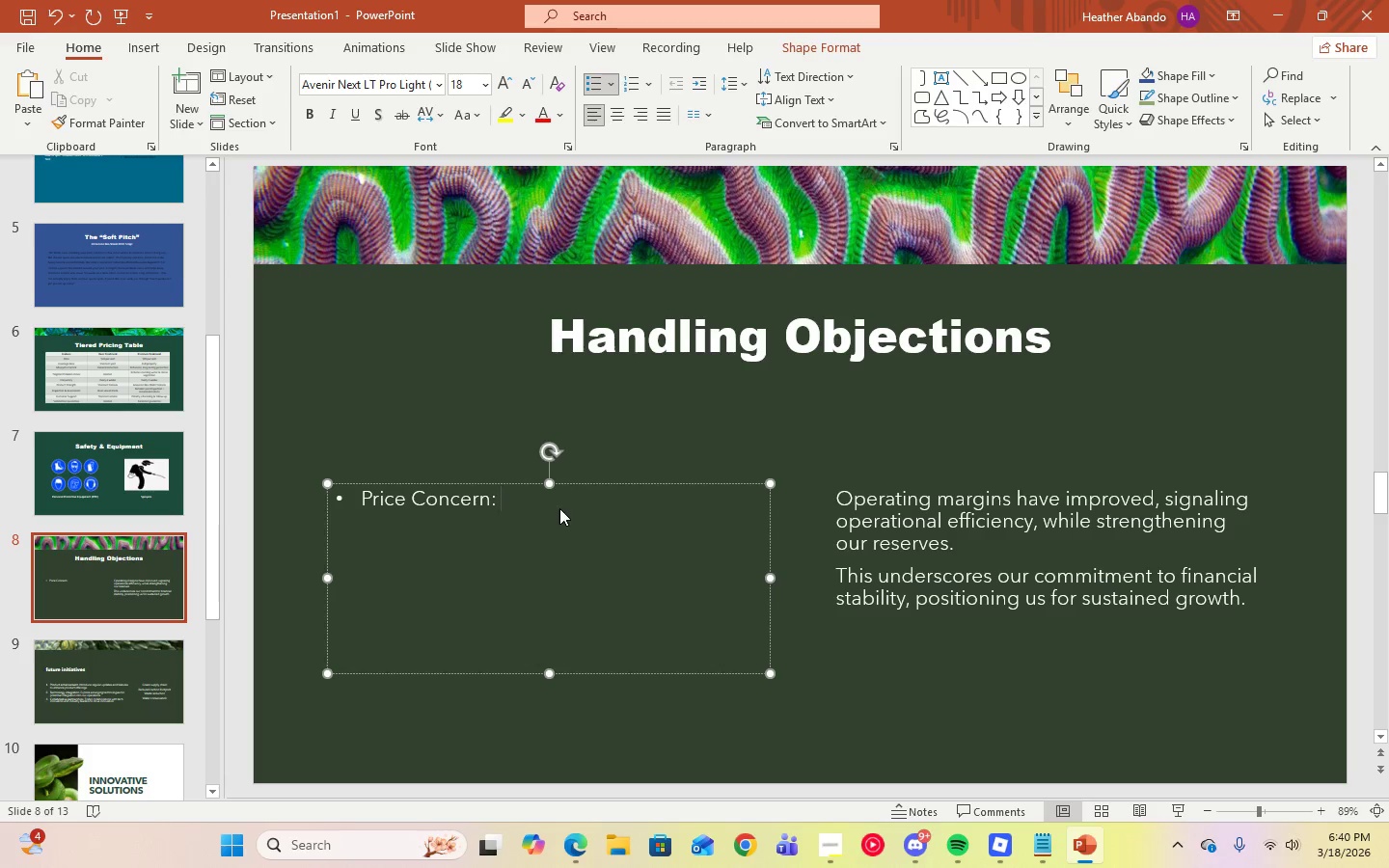 
left_click([1045, 848])
 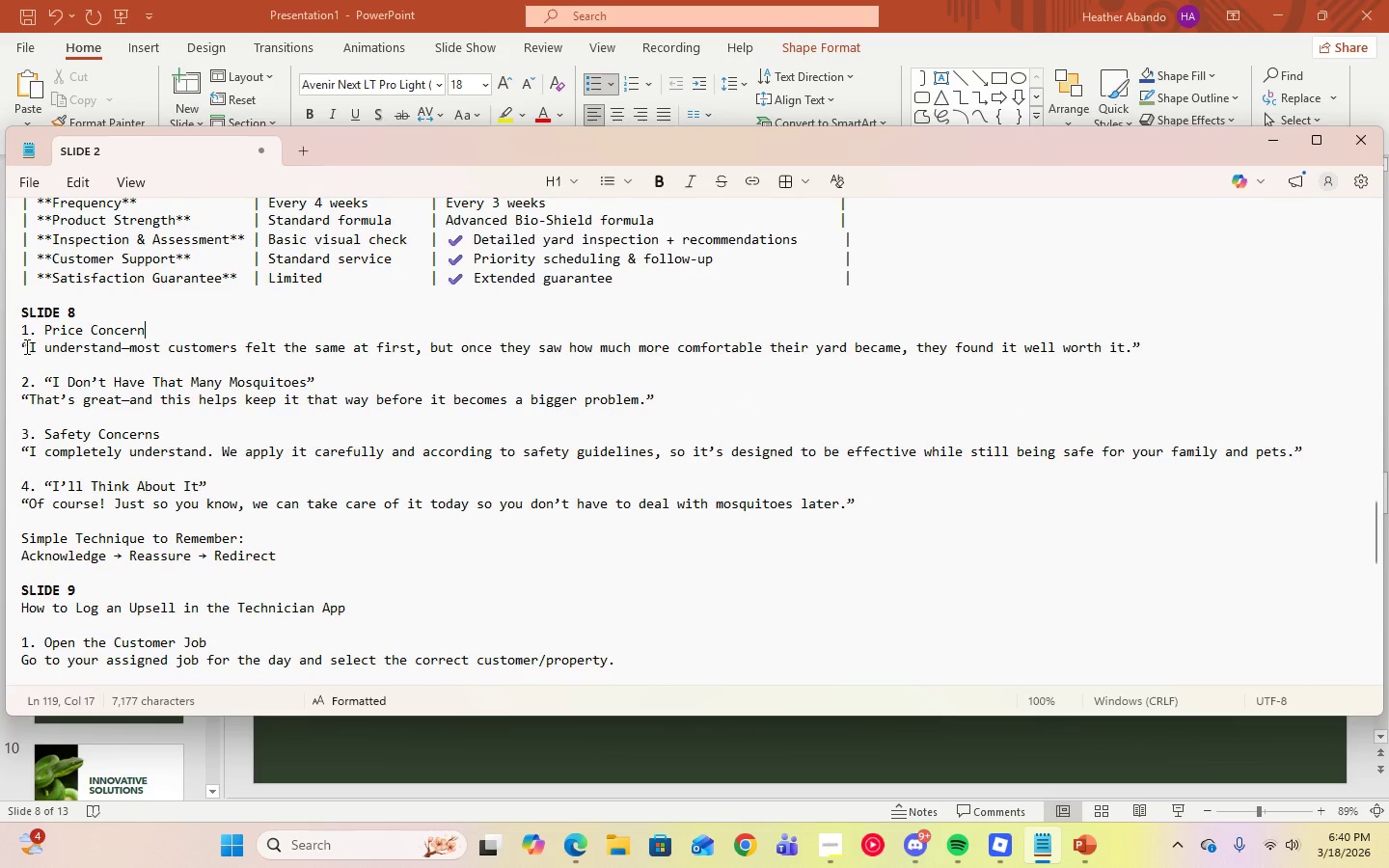 
left_click_drag(start_coordinate=[24, 348], to_coordinate=[889, 366])
 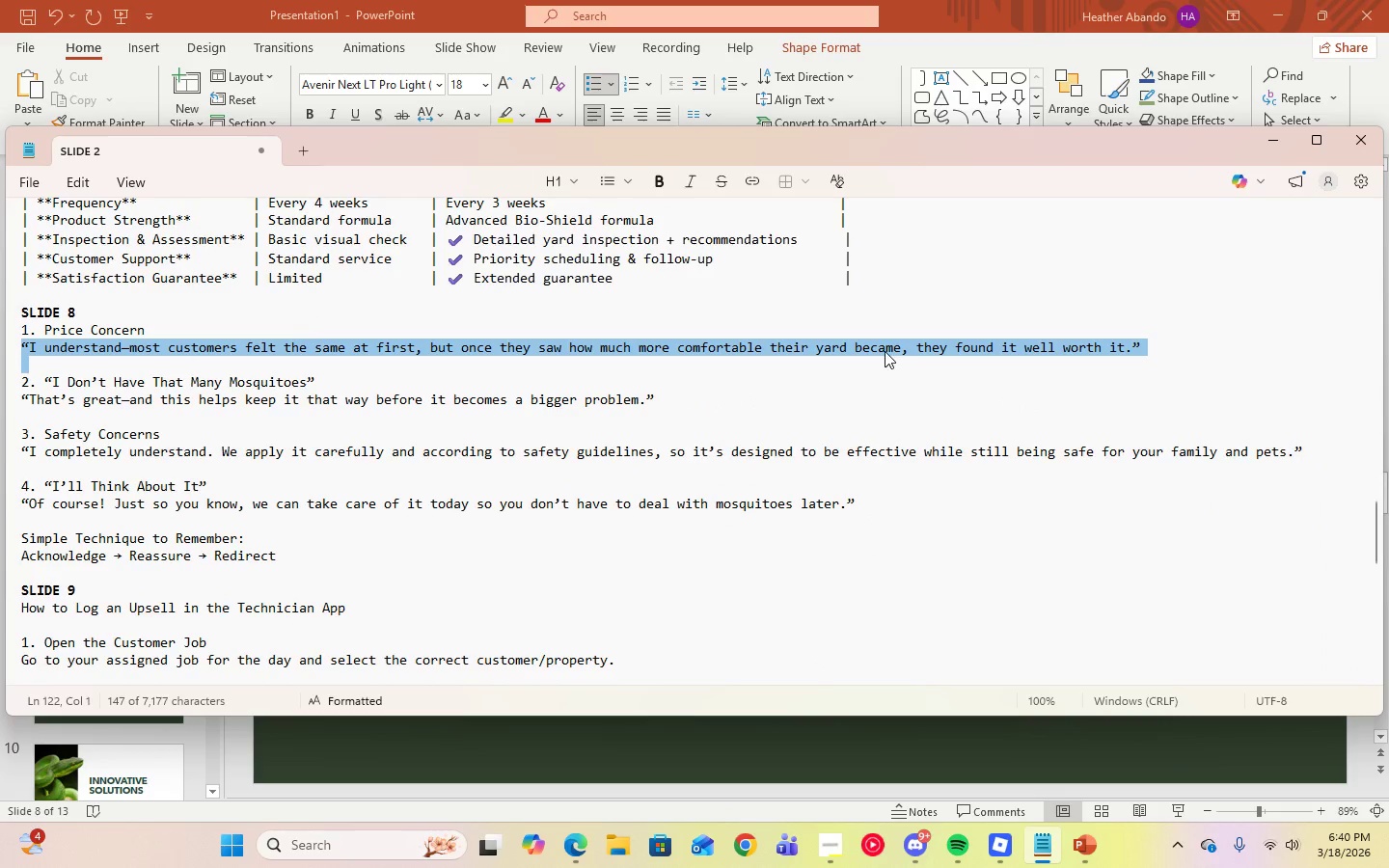 
right_click([885, 351])
 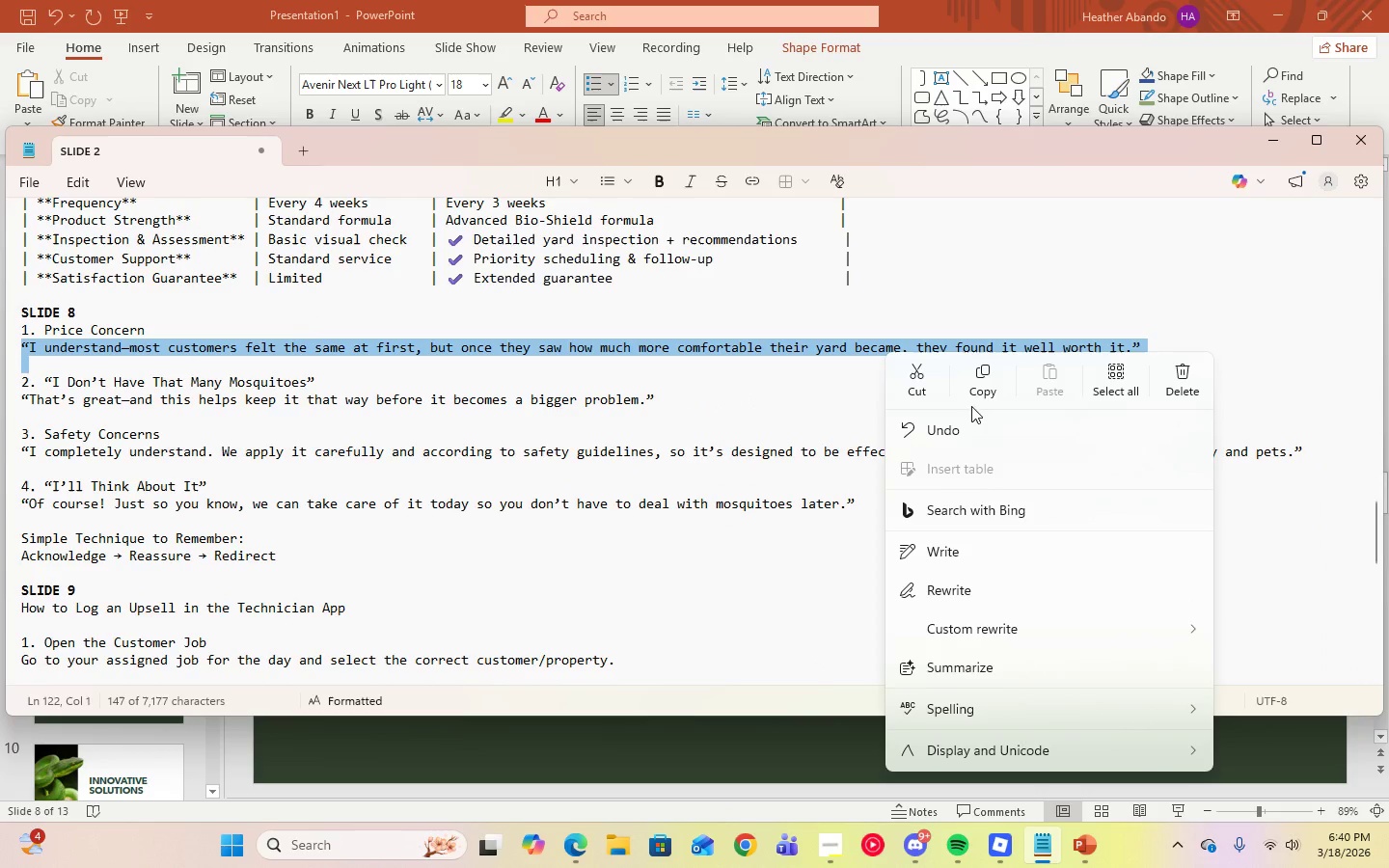 
left_click([976, 395])
 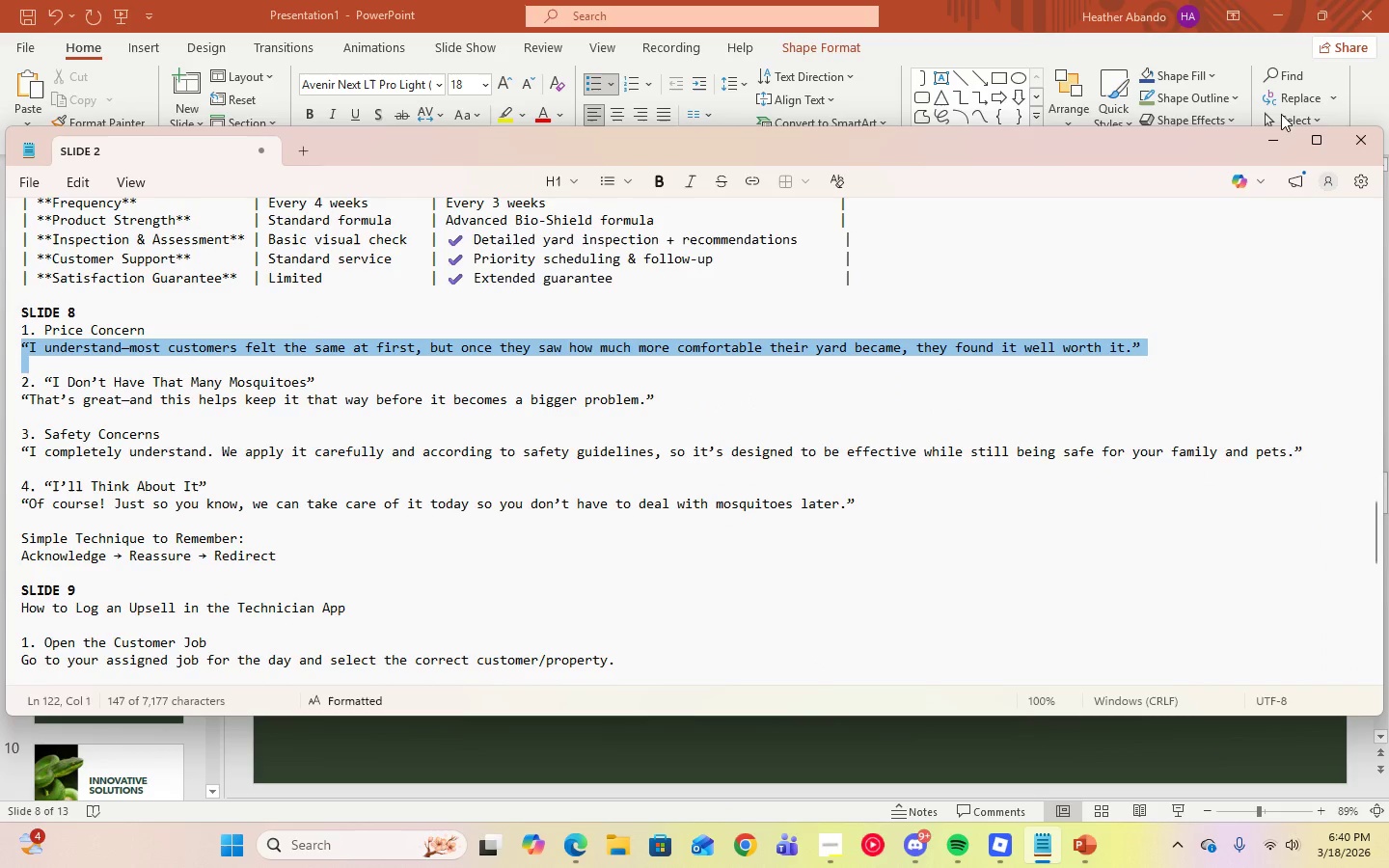 
left_click([1280, 135])
 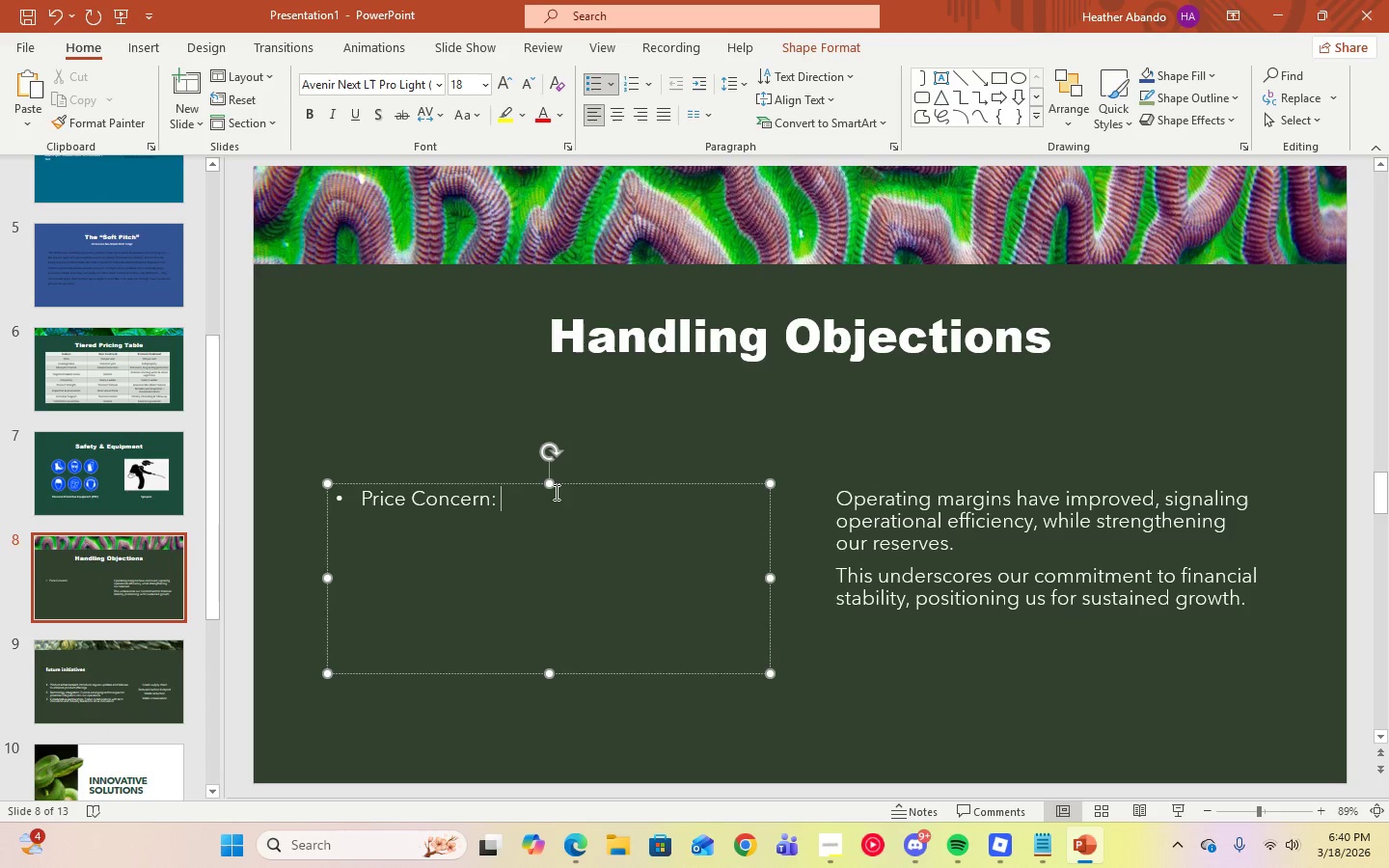 
right_click([540, 502])
 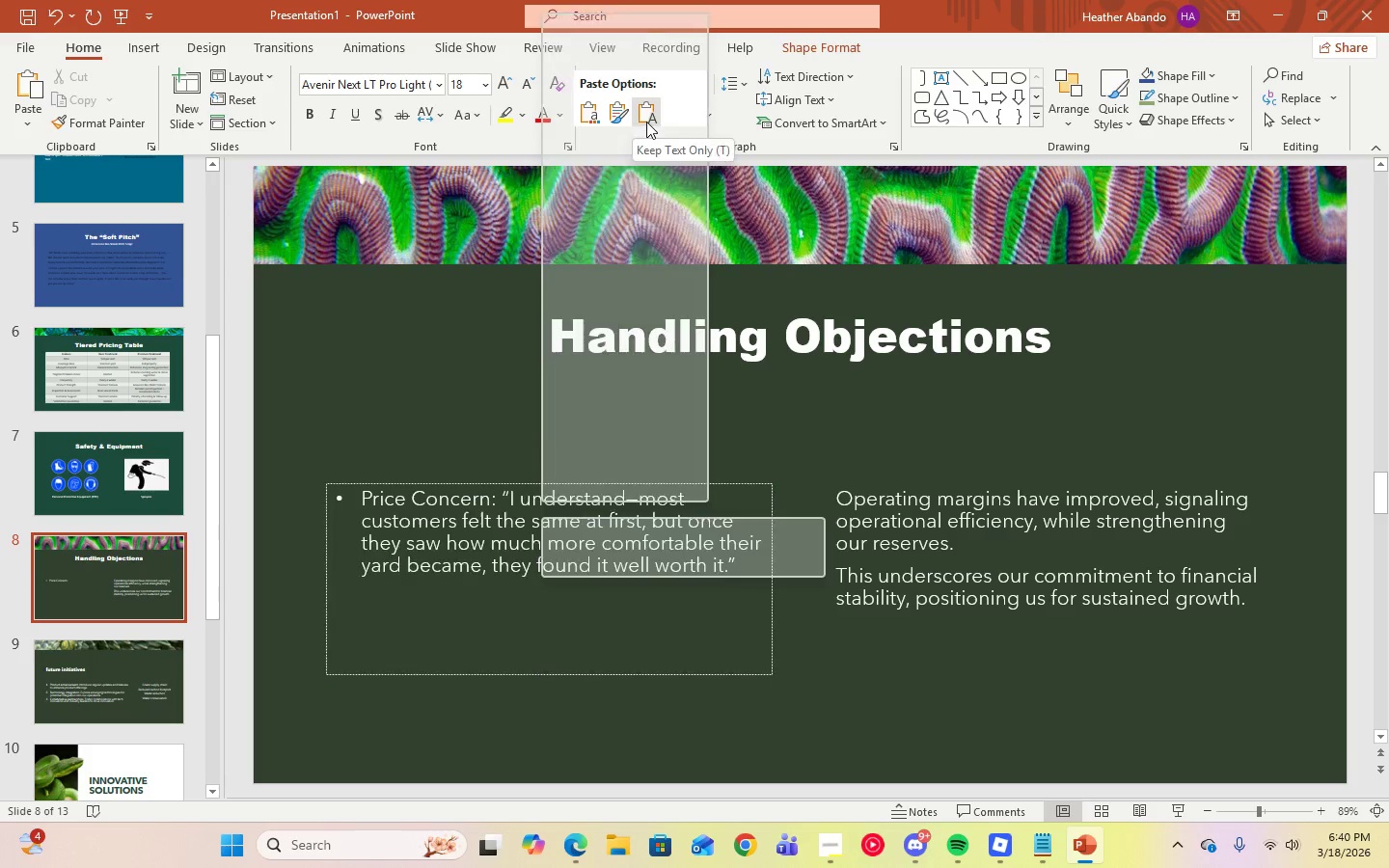 
left_click([646, 122])
 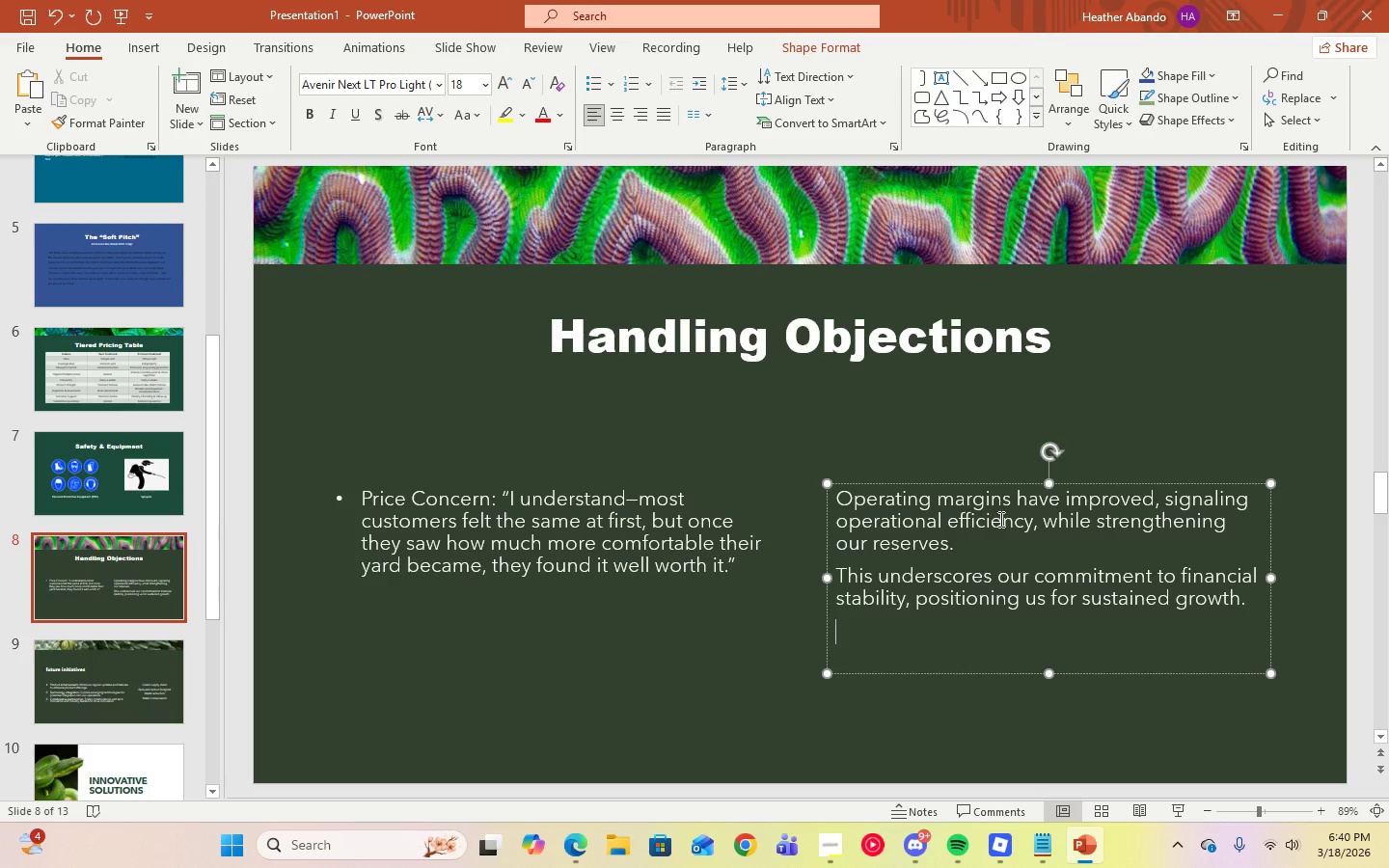 
right_click([993, 480])
 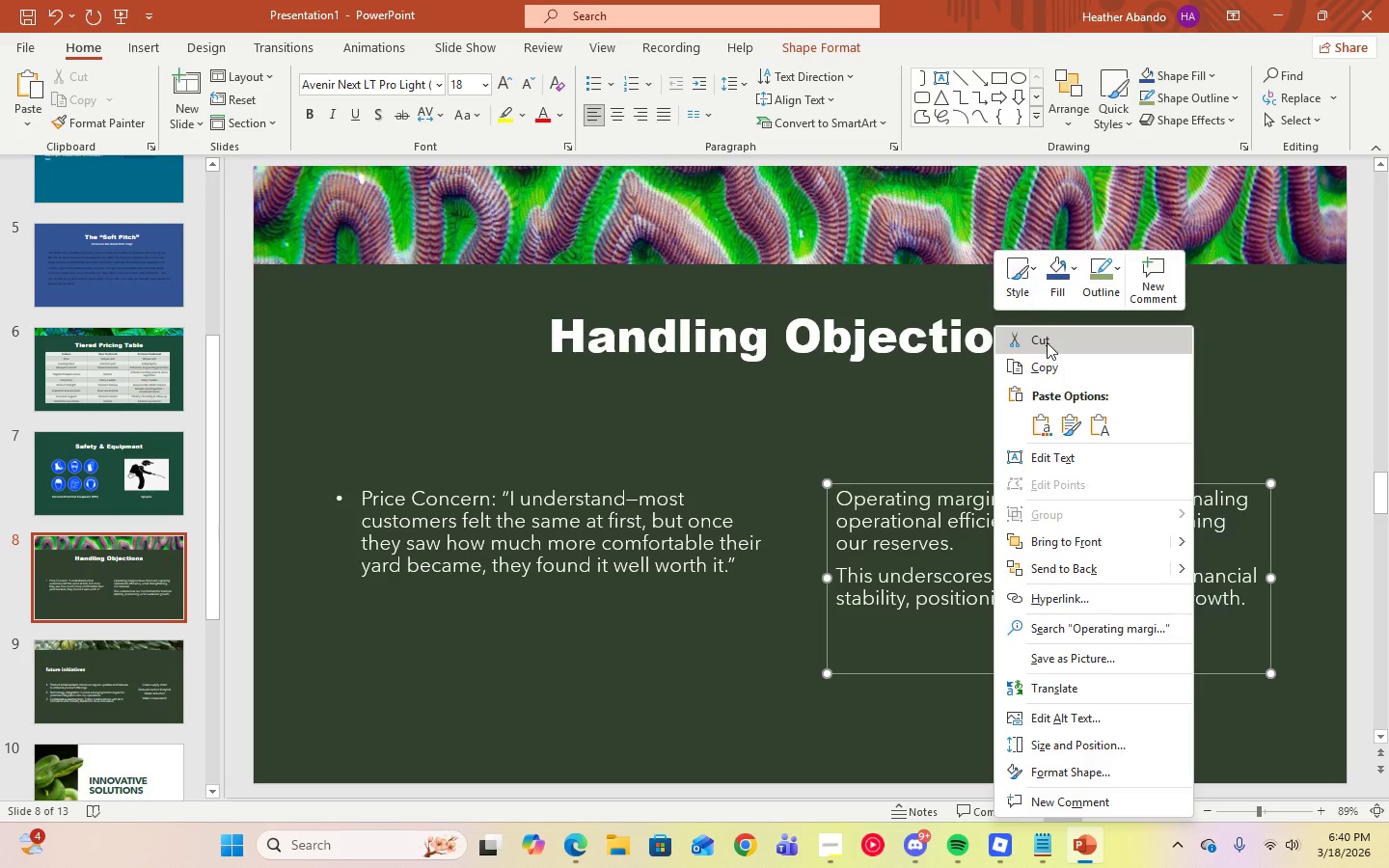 
double_click([619, 555])
 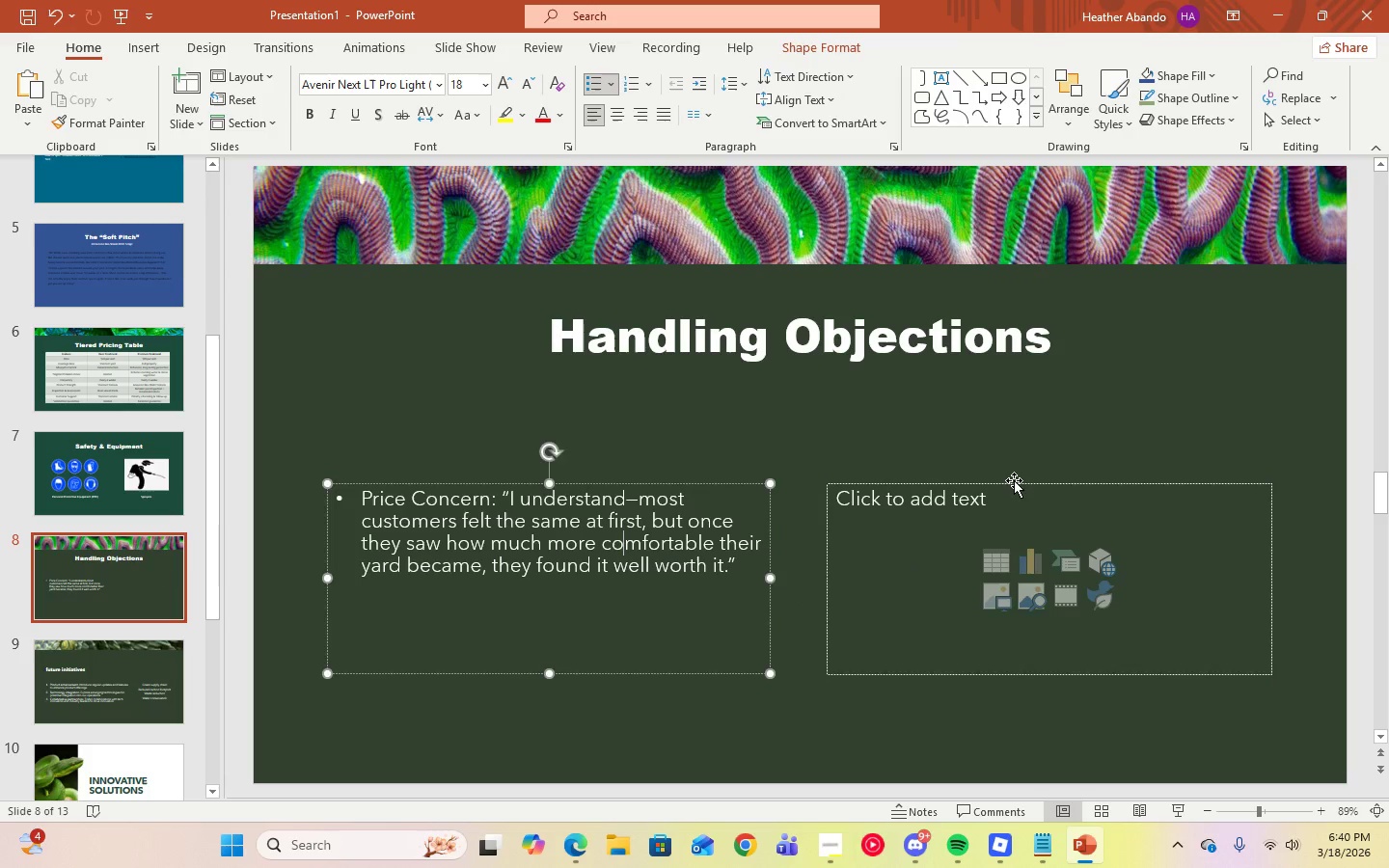 
right_click([1014, 480])
 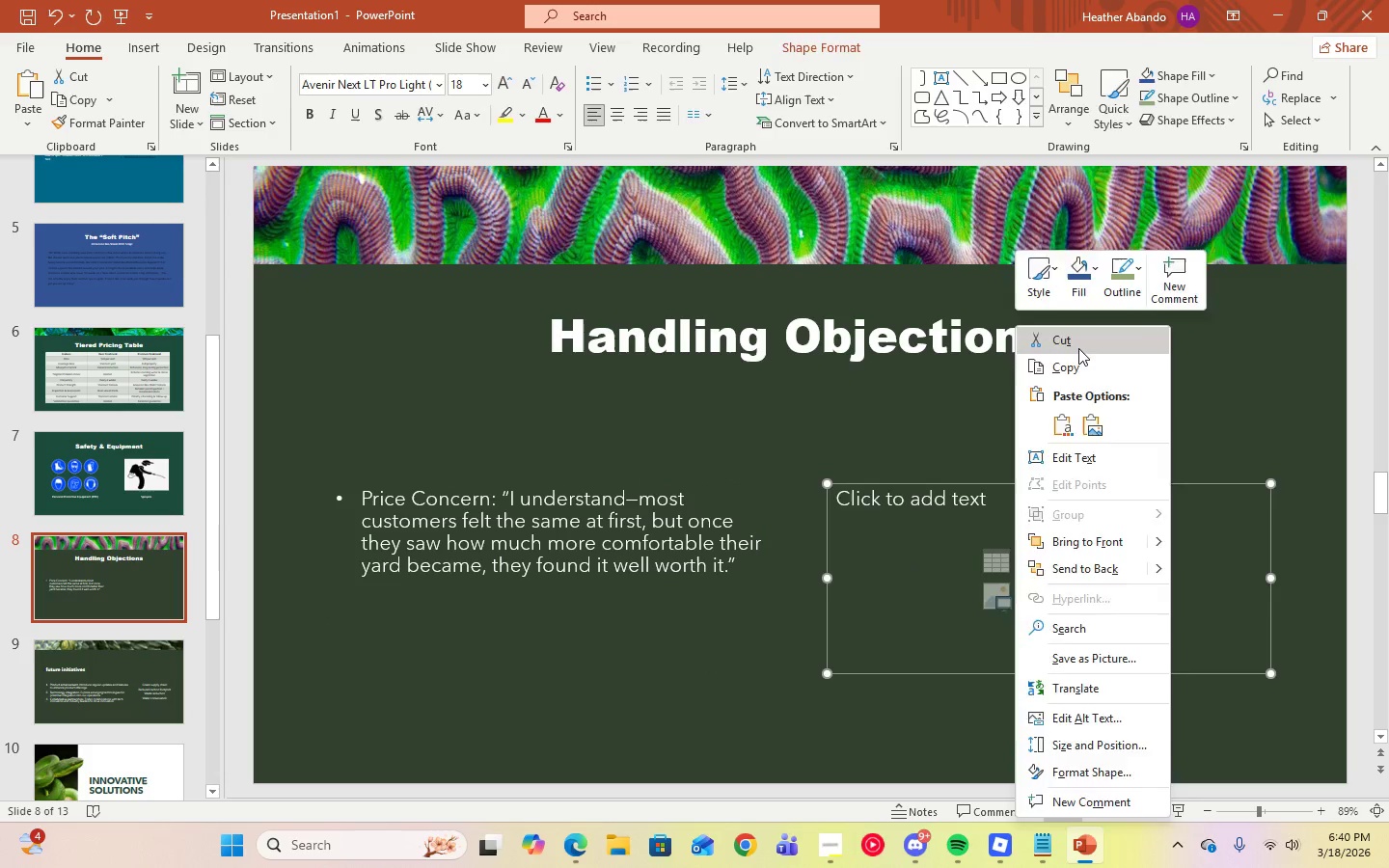 
double_click([641, 539])
 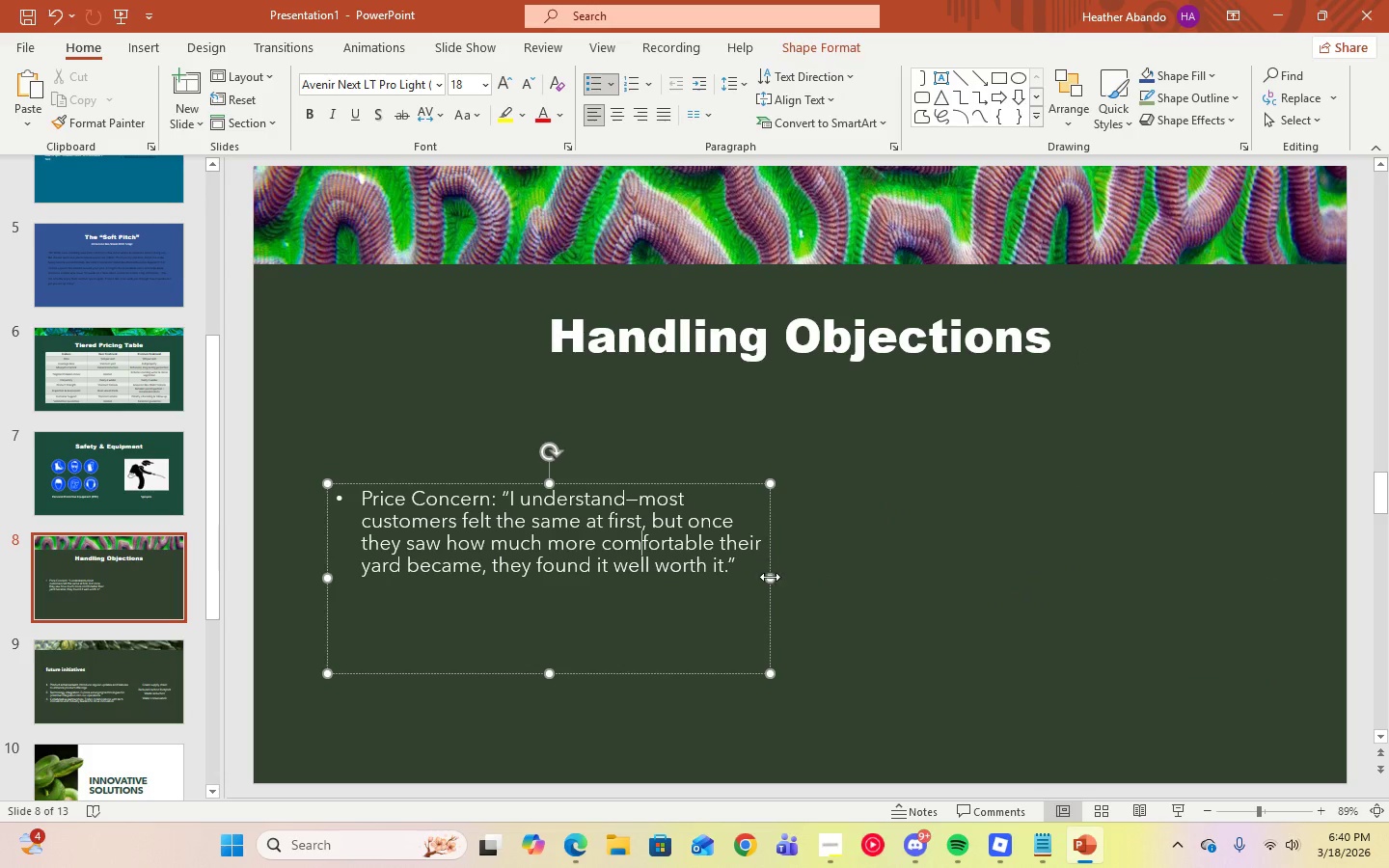 
left_click_drag(start_coordinate=[770, 577], to_coordinate=[1271, 541])
 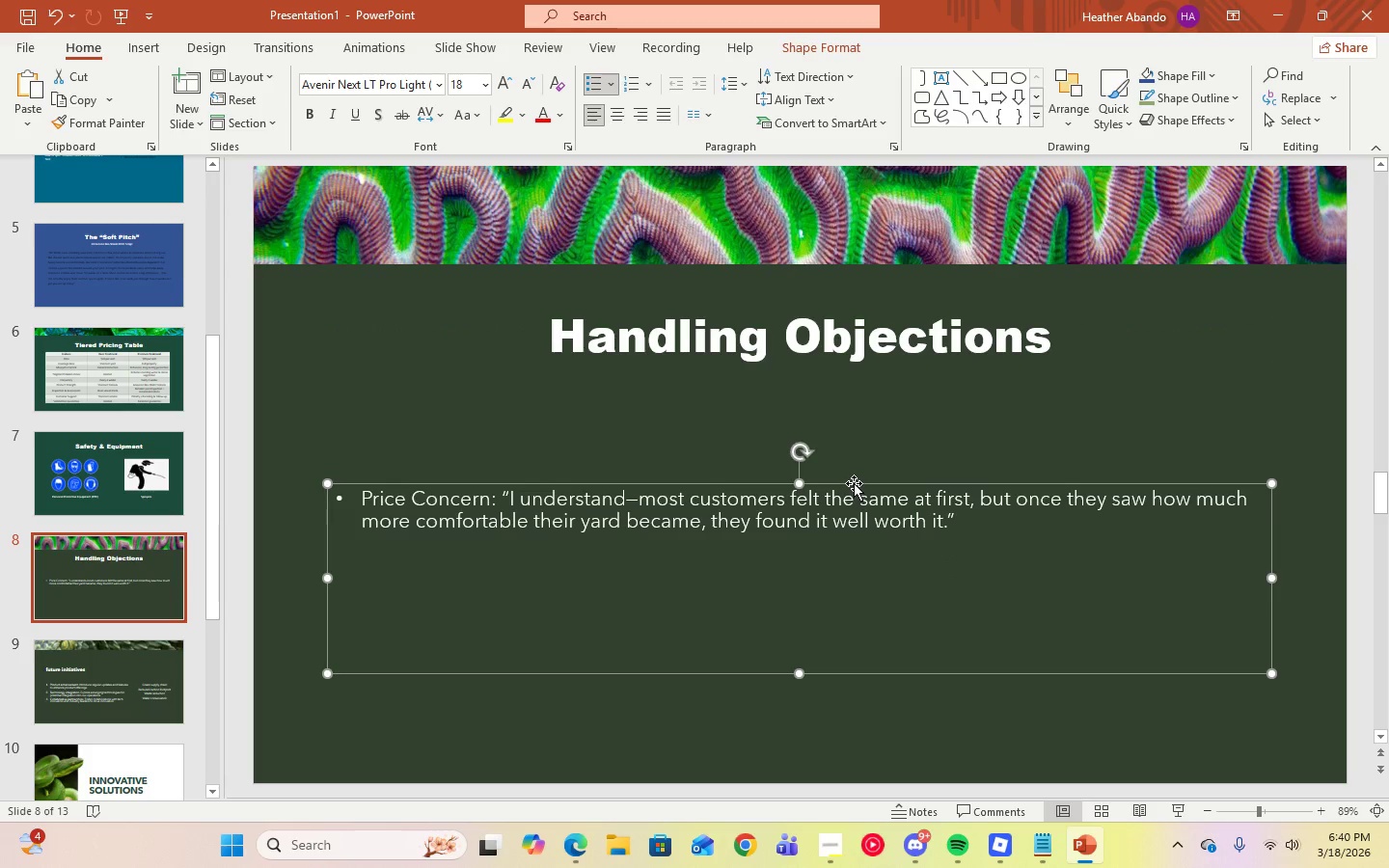 
left_click_drag(start_coordinate=[854, 483], to_coordinate=[858, 393])
 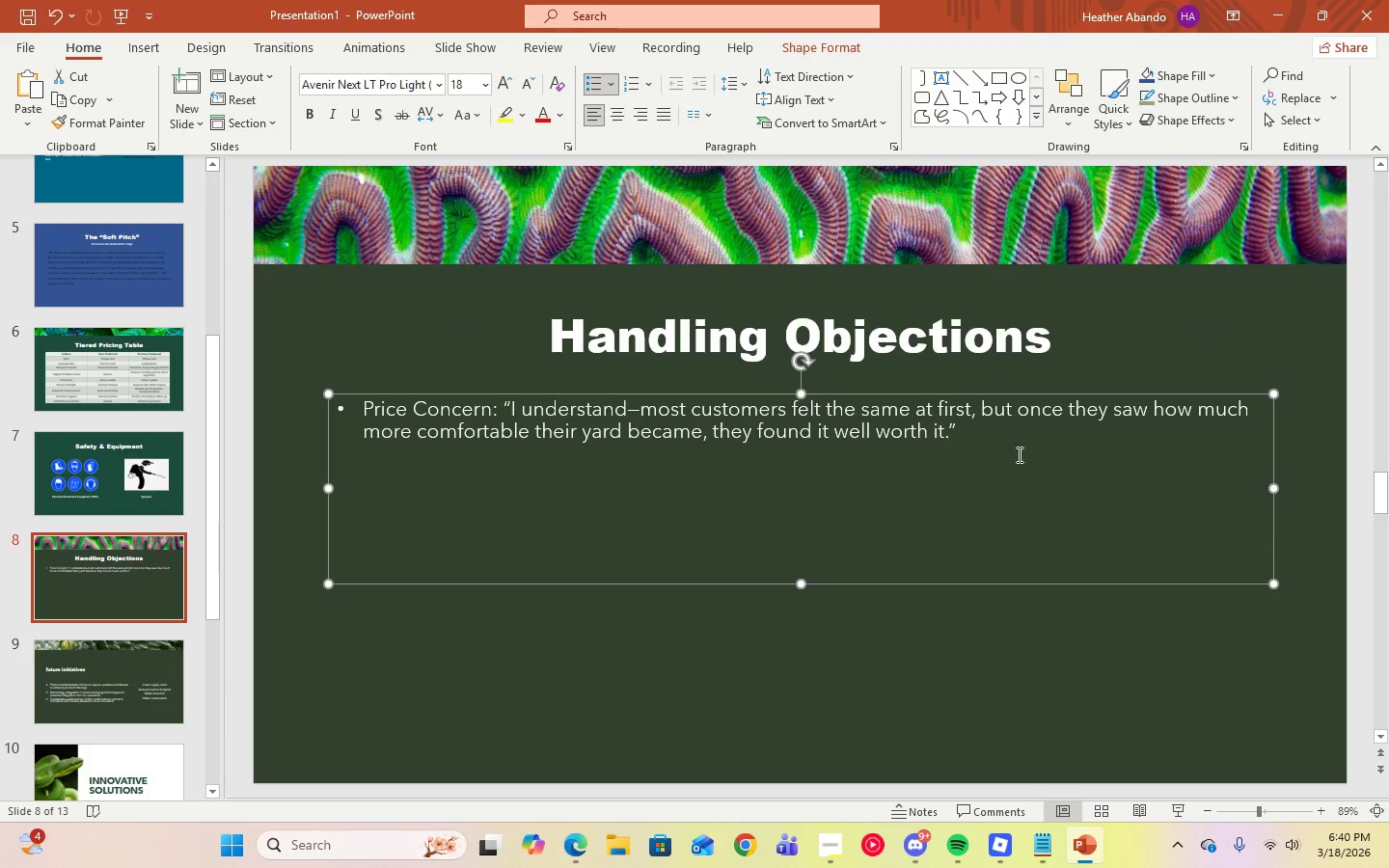 
left_click([1019, 425])
 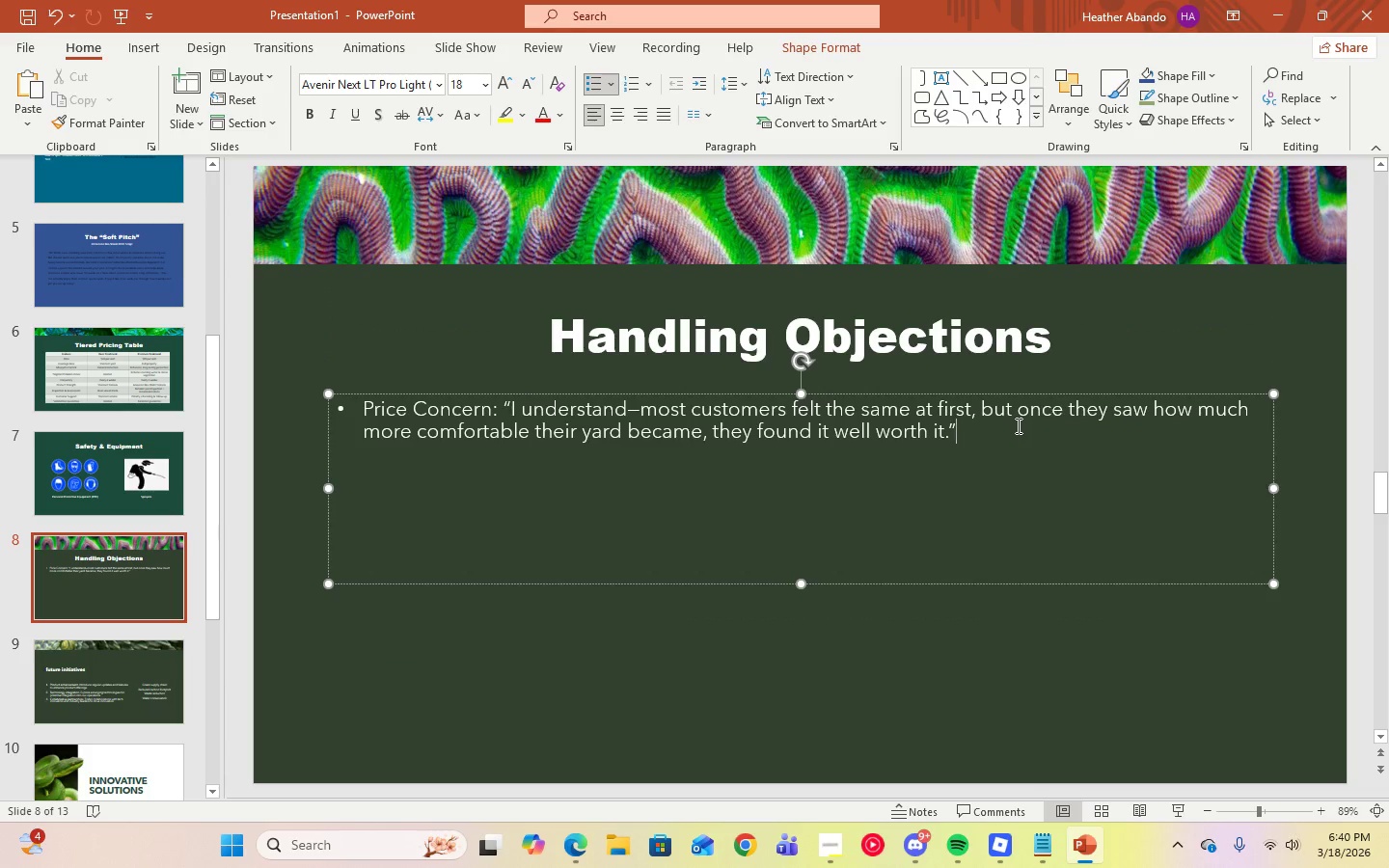 
key(Enter)
 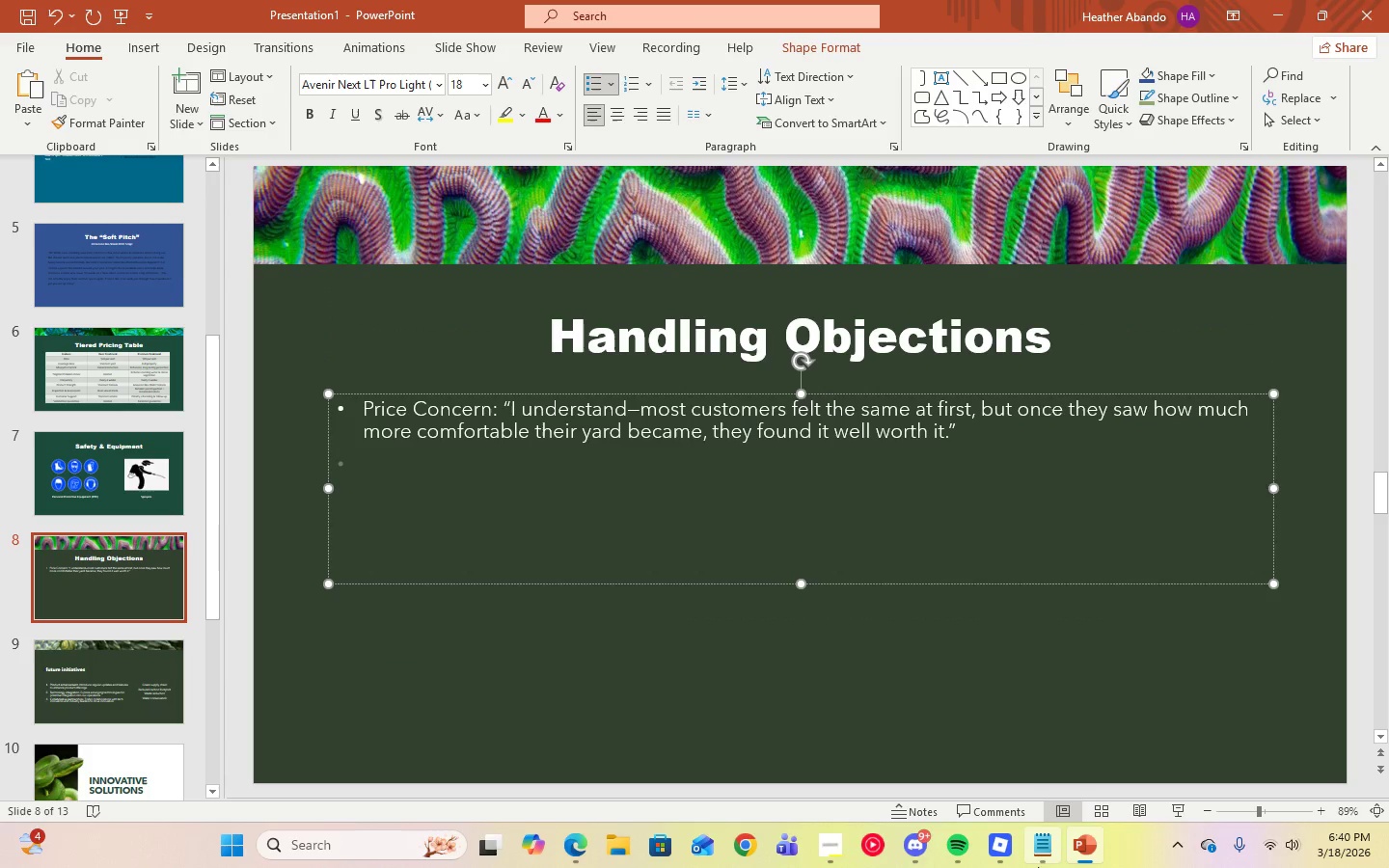 
left_click([1037, 857])
 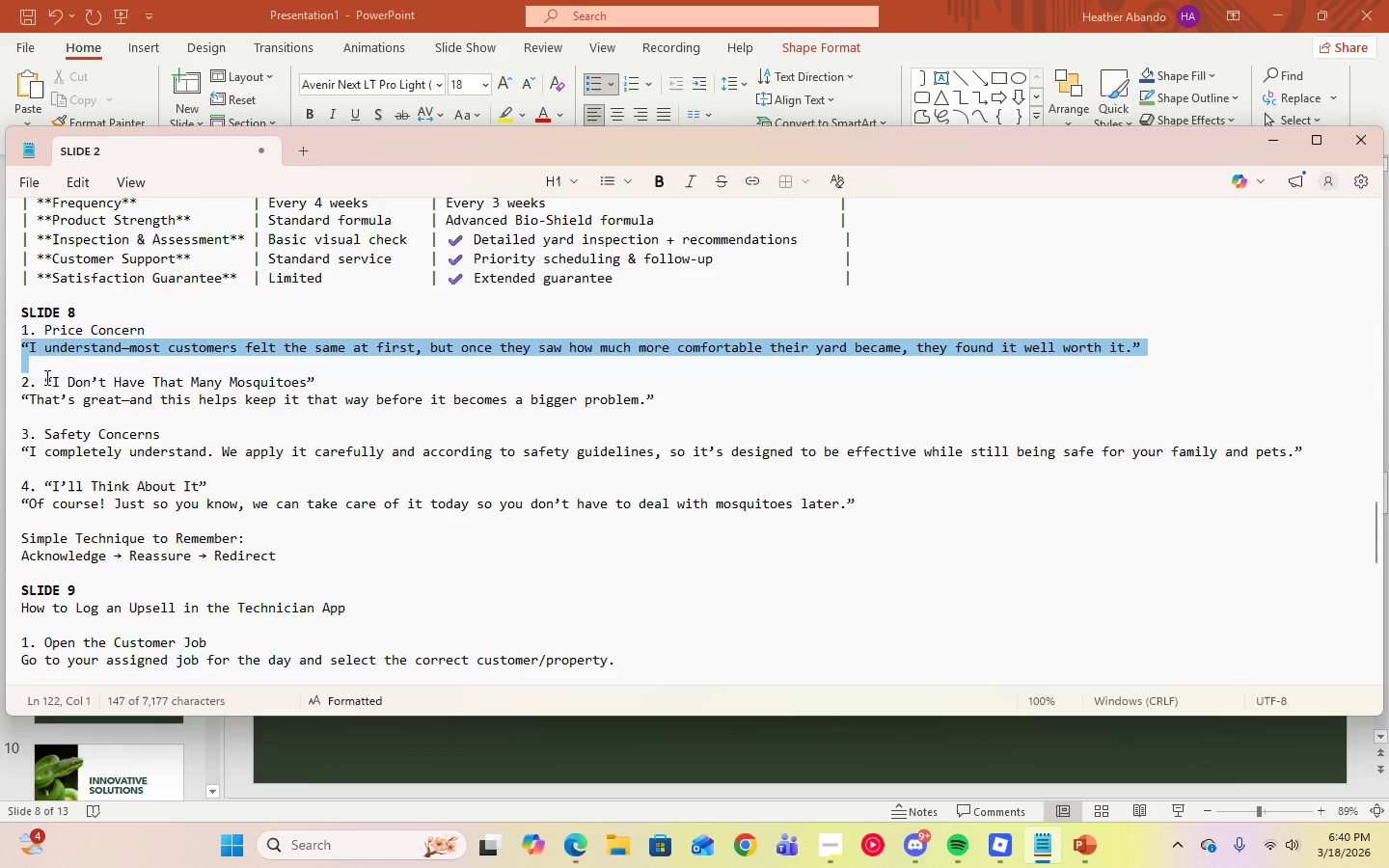 
left_click_drag(start_coordinate=[44, 377], to_coordinate=[326, 378])
 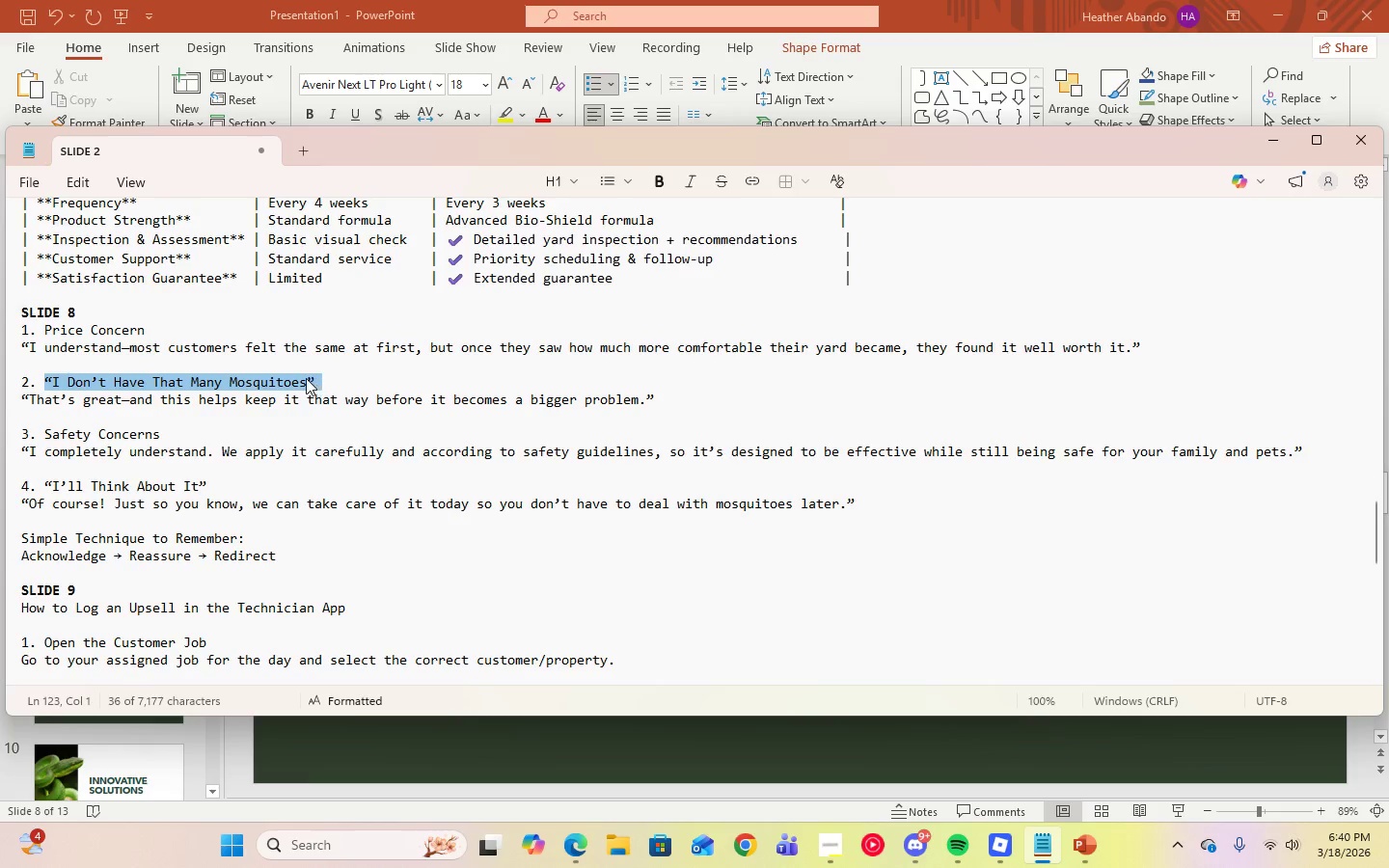 
right_click([306, 378])
 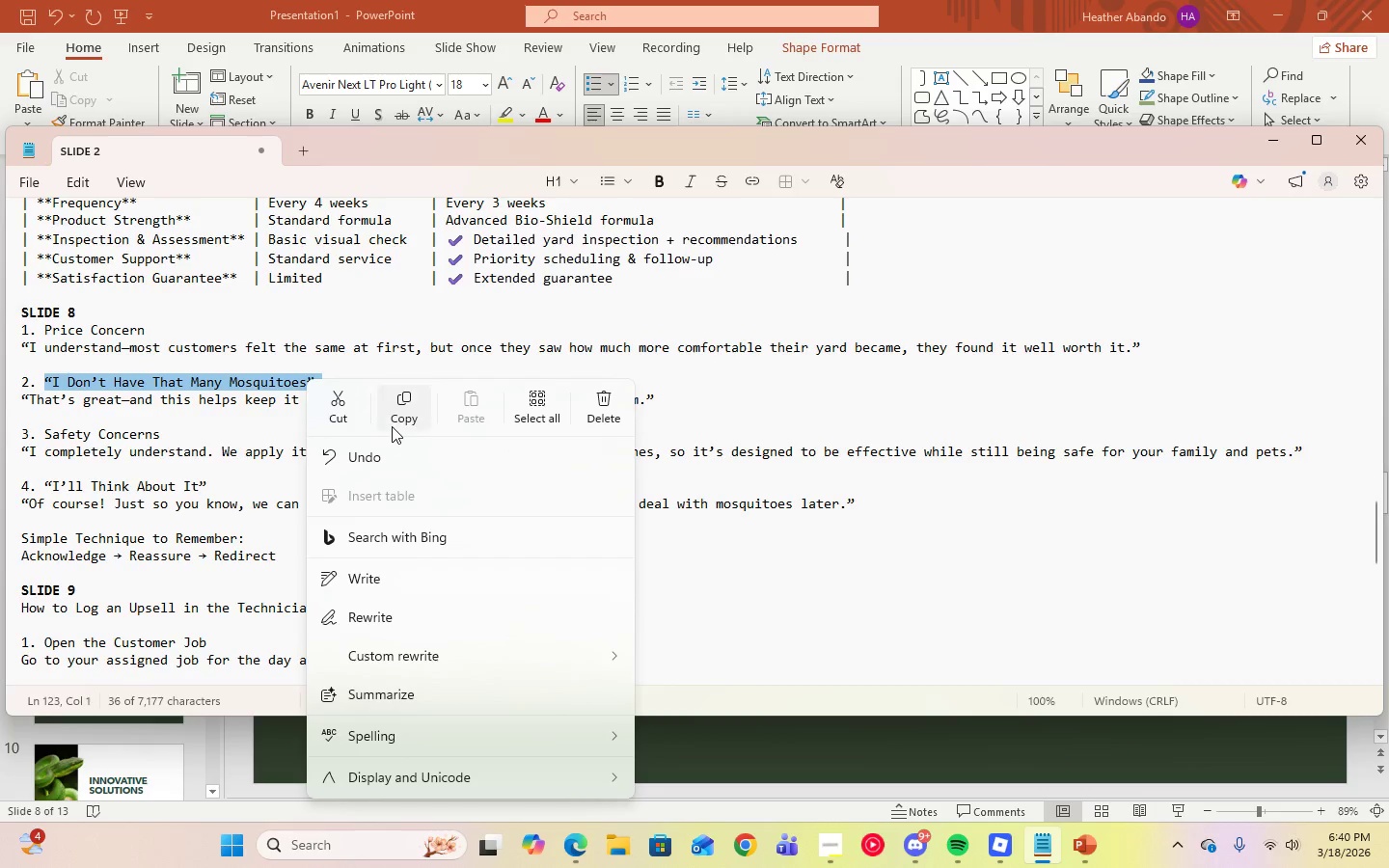 
left_click([395, 412])
 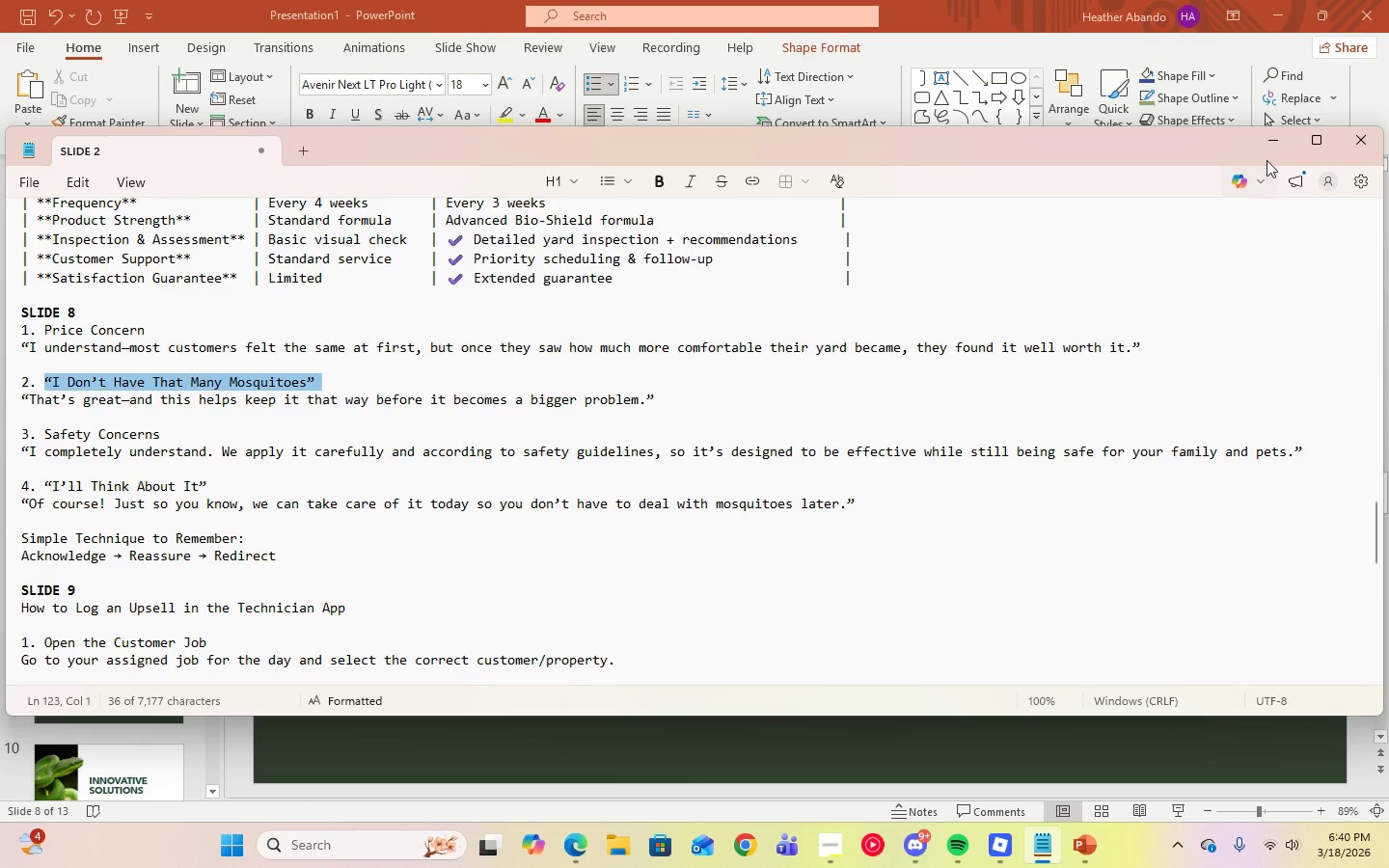 
left_click([1273, 148])
 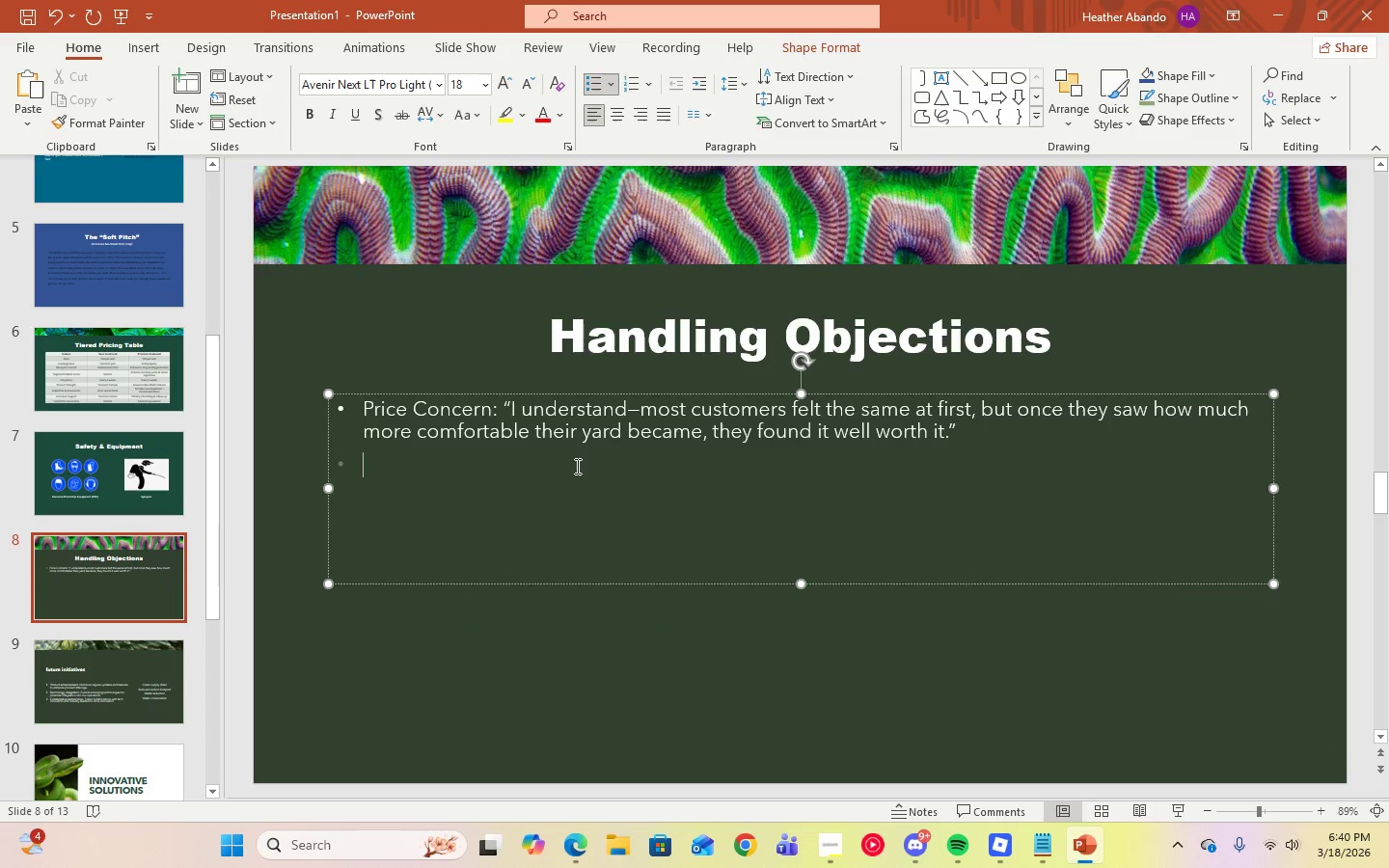 
key(Control+V)
 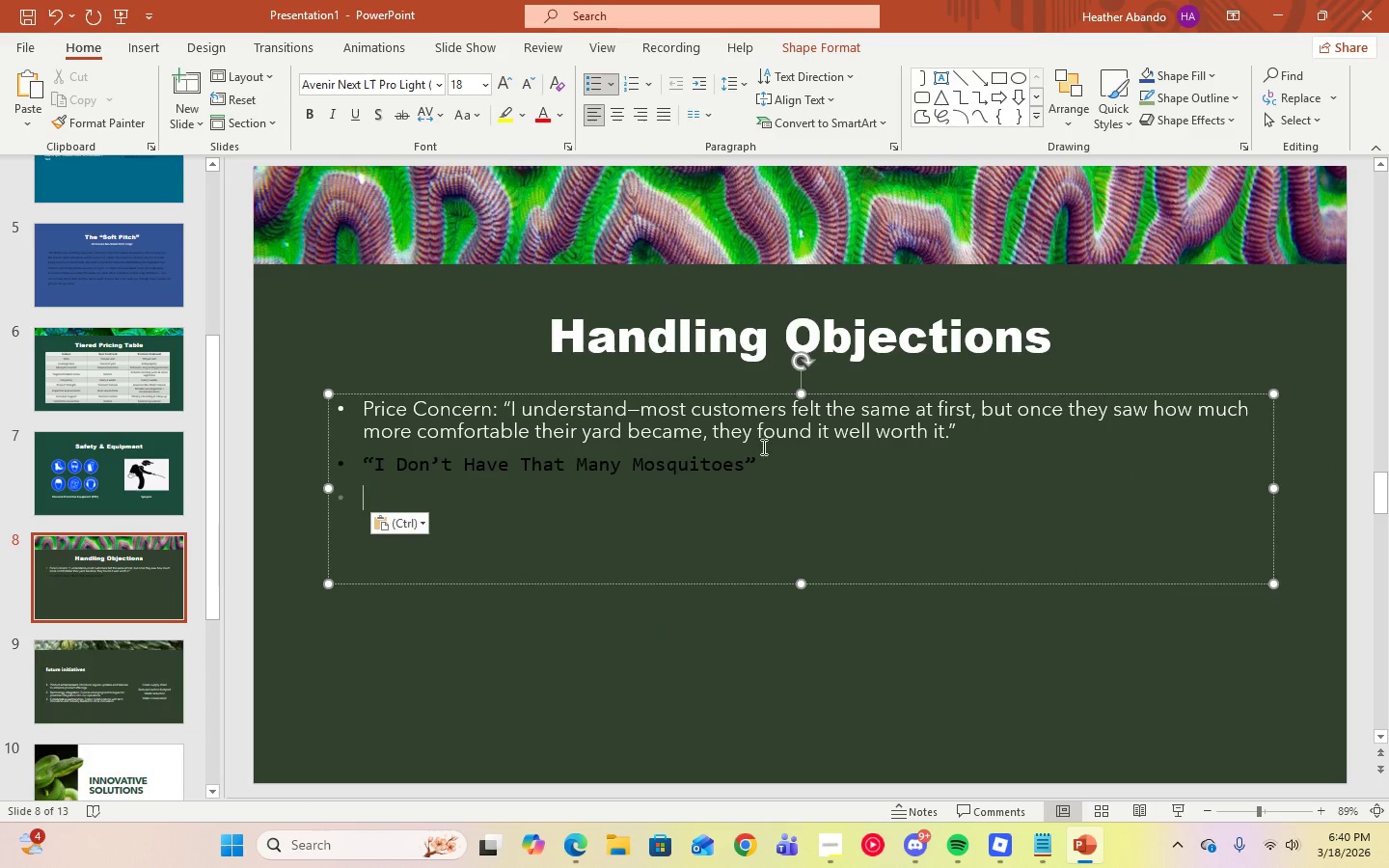 
left_click([785, 465])
 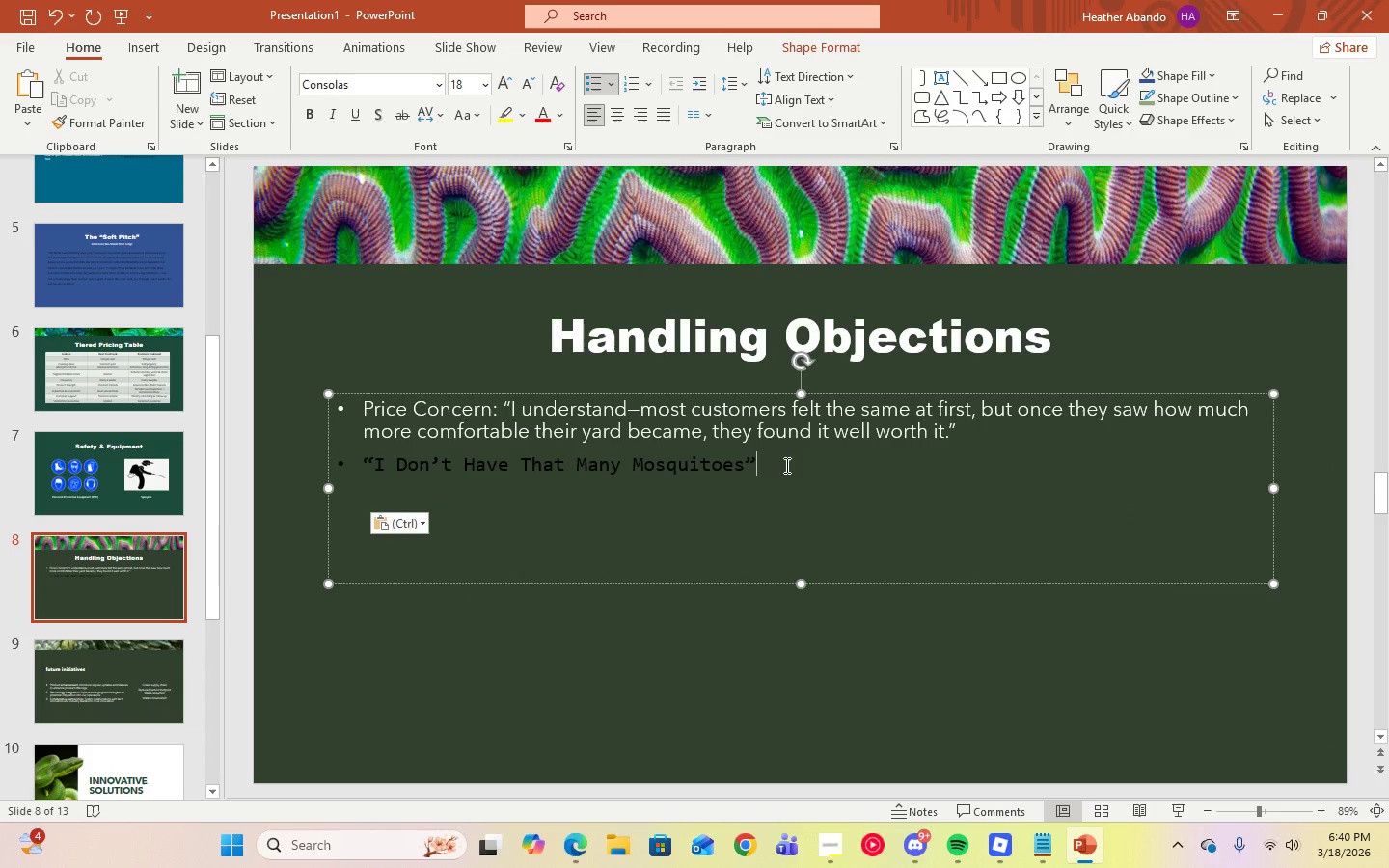 
key(Shift+ShiftLeft)
 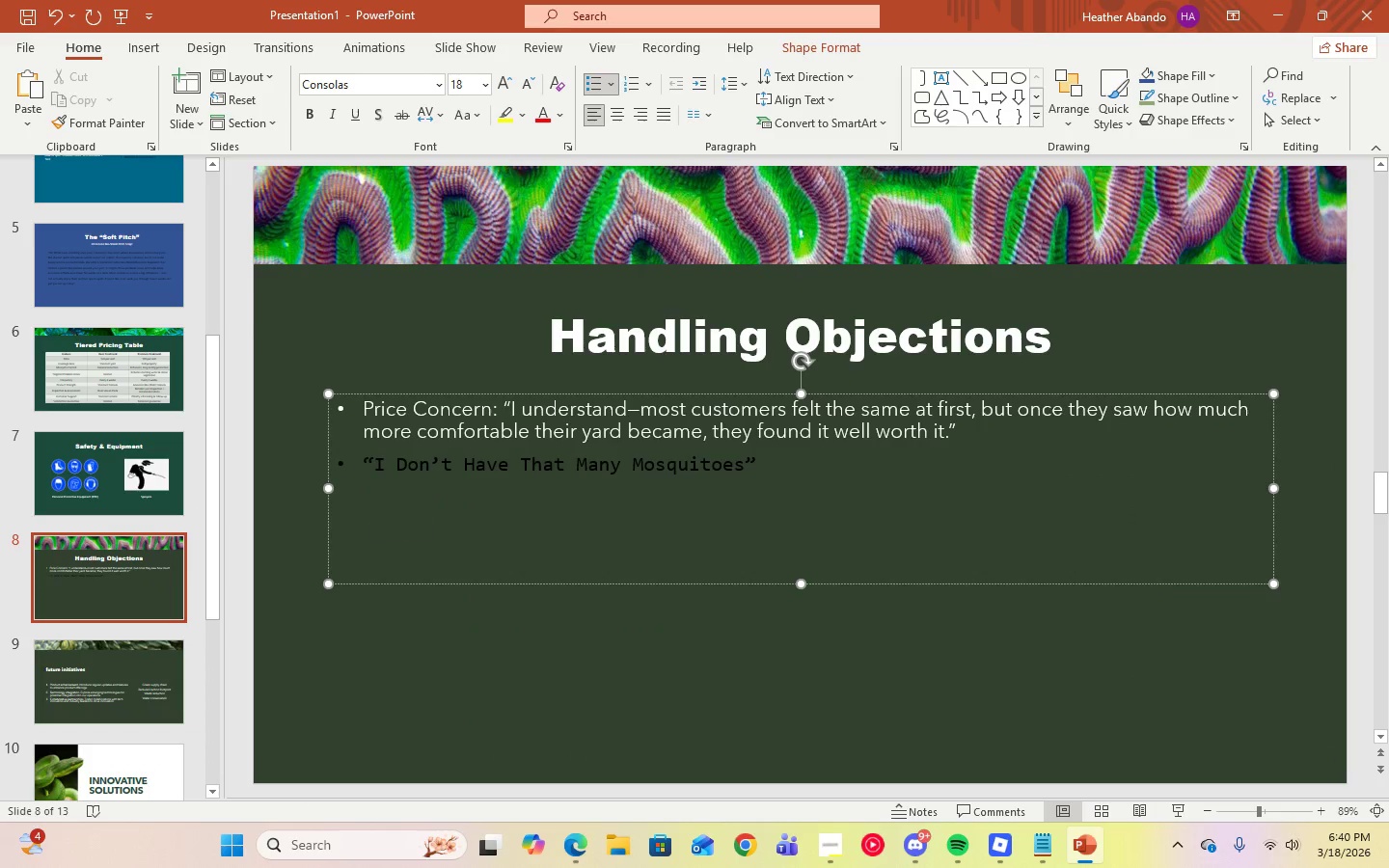 
key(Shift+Semicolon)
 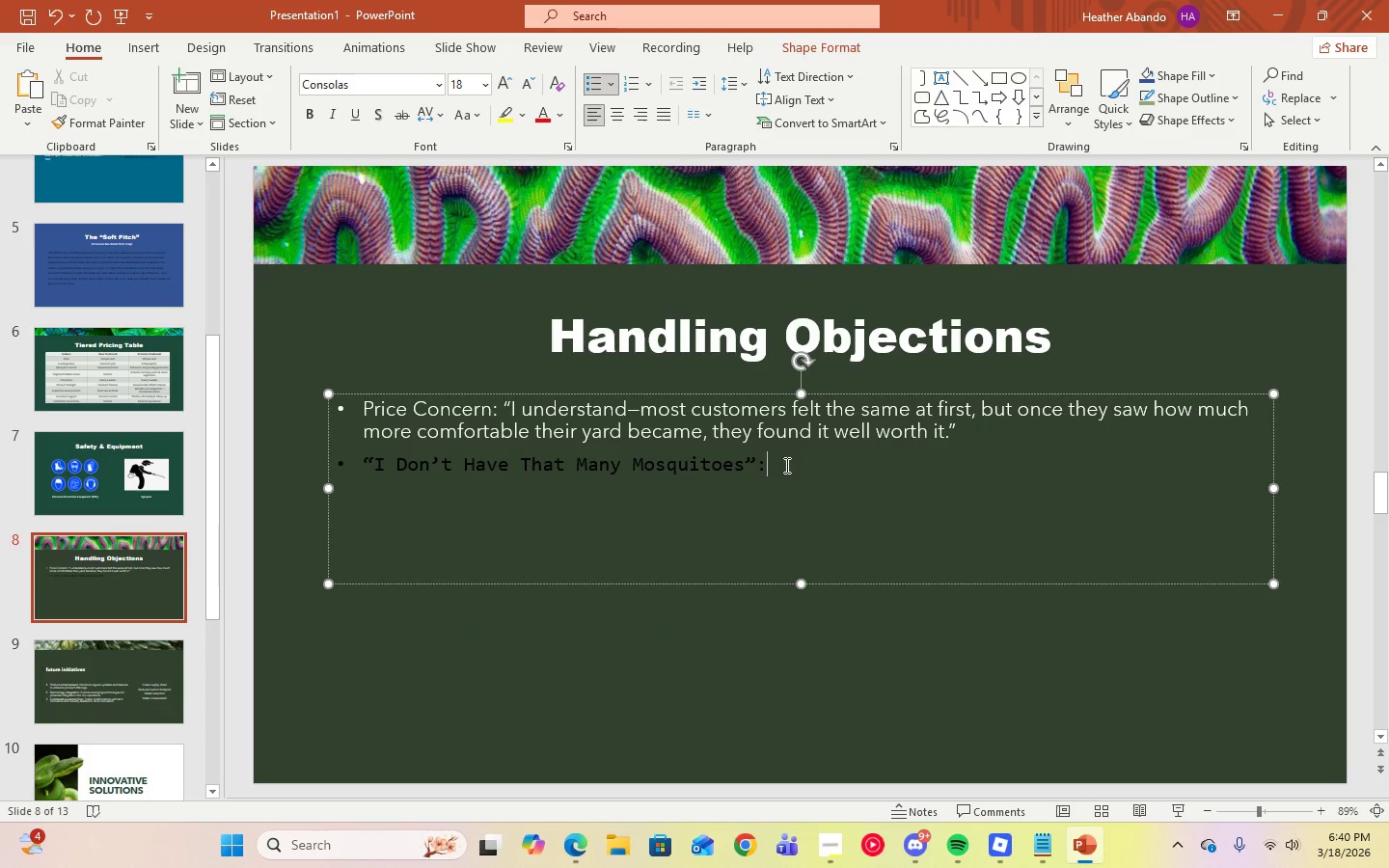 
key(Space)
 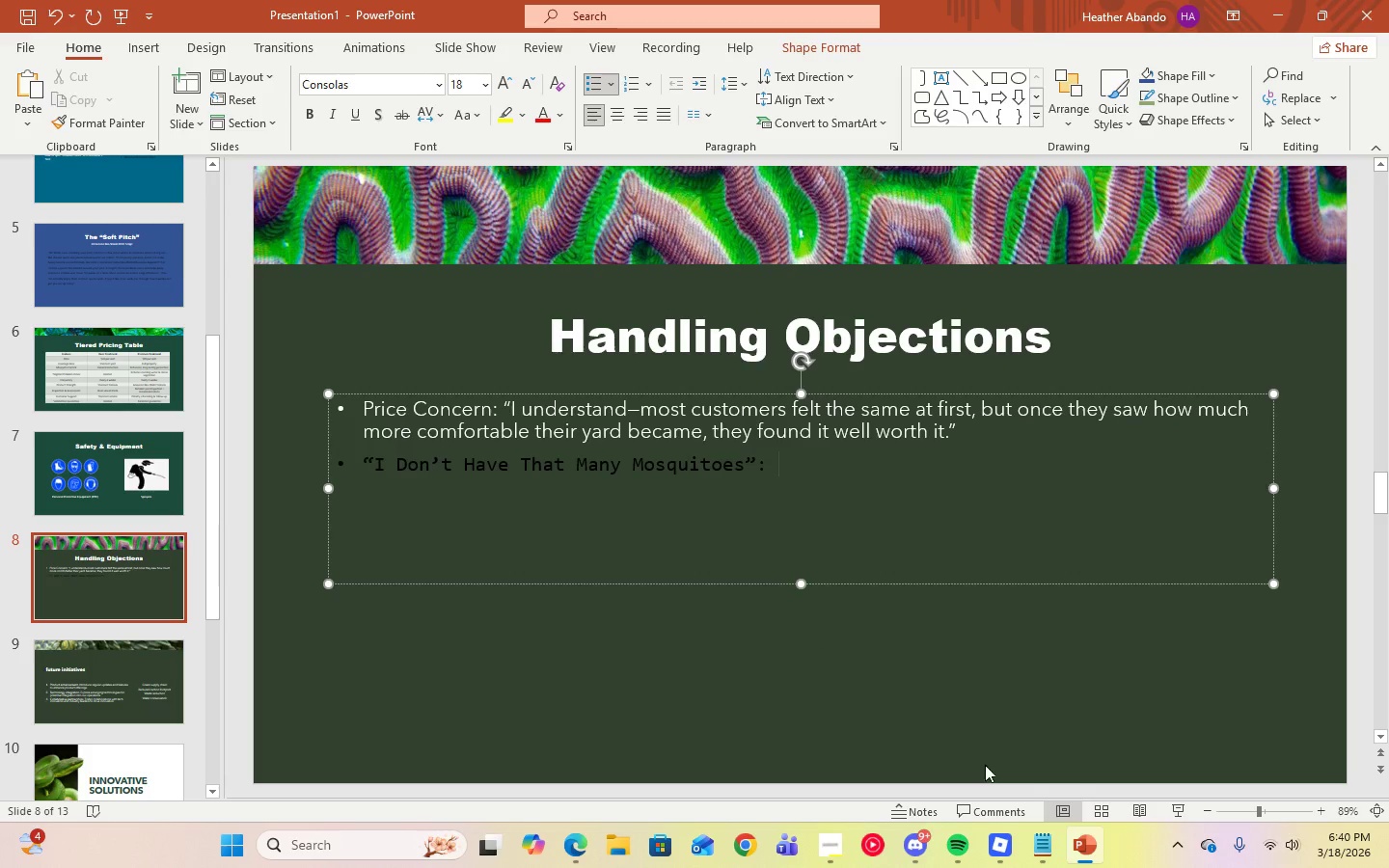 
left_click([1043, 857])
 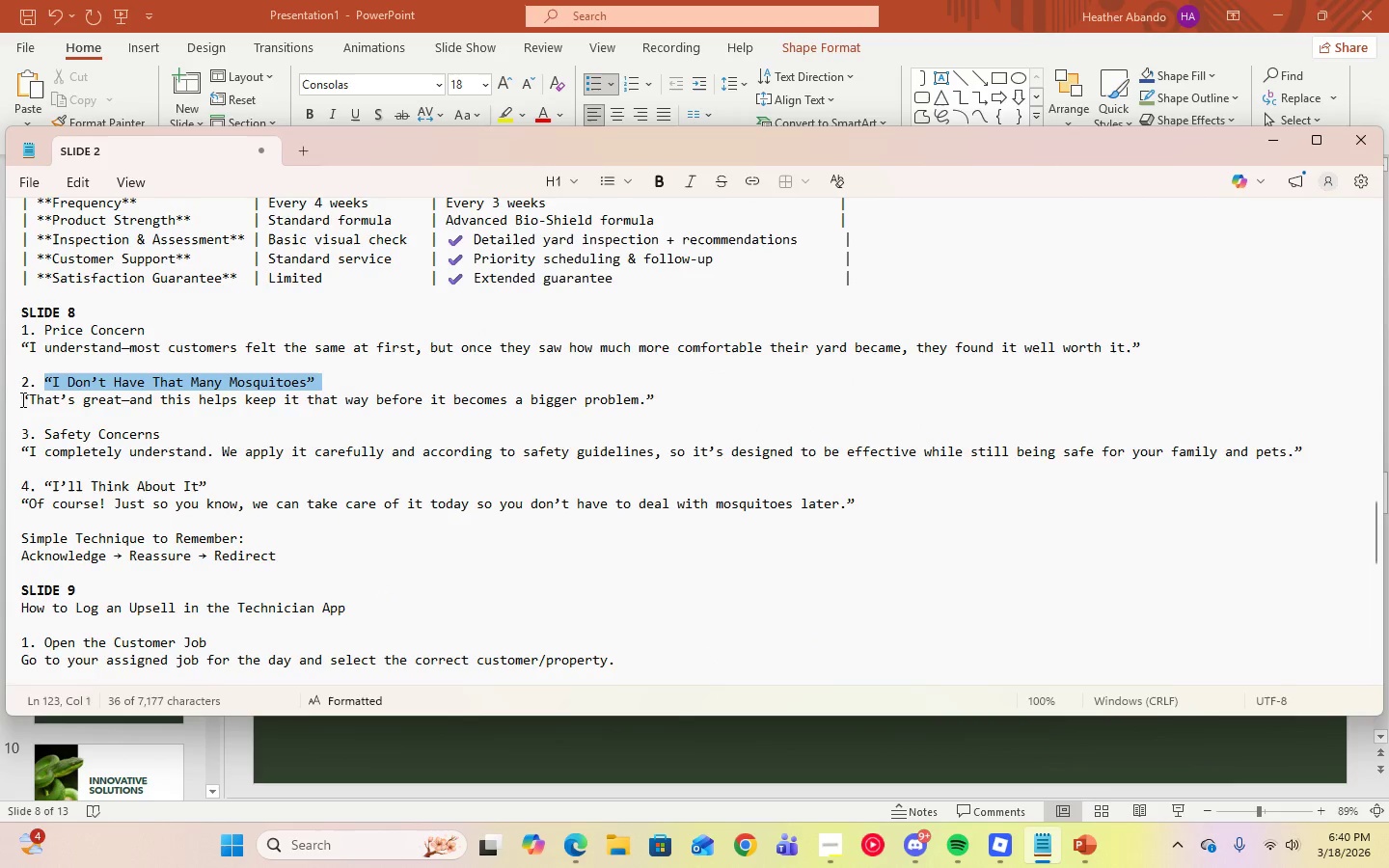 
double_click([24, 399])
 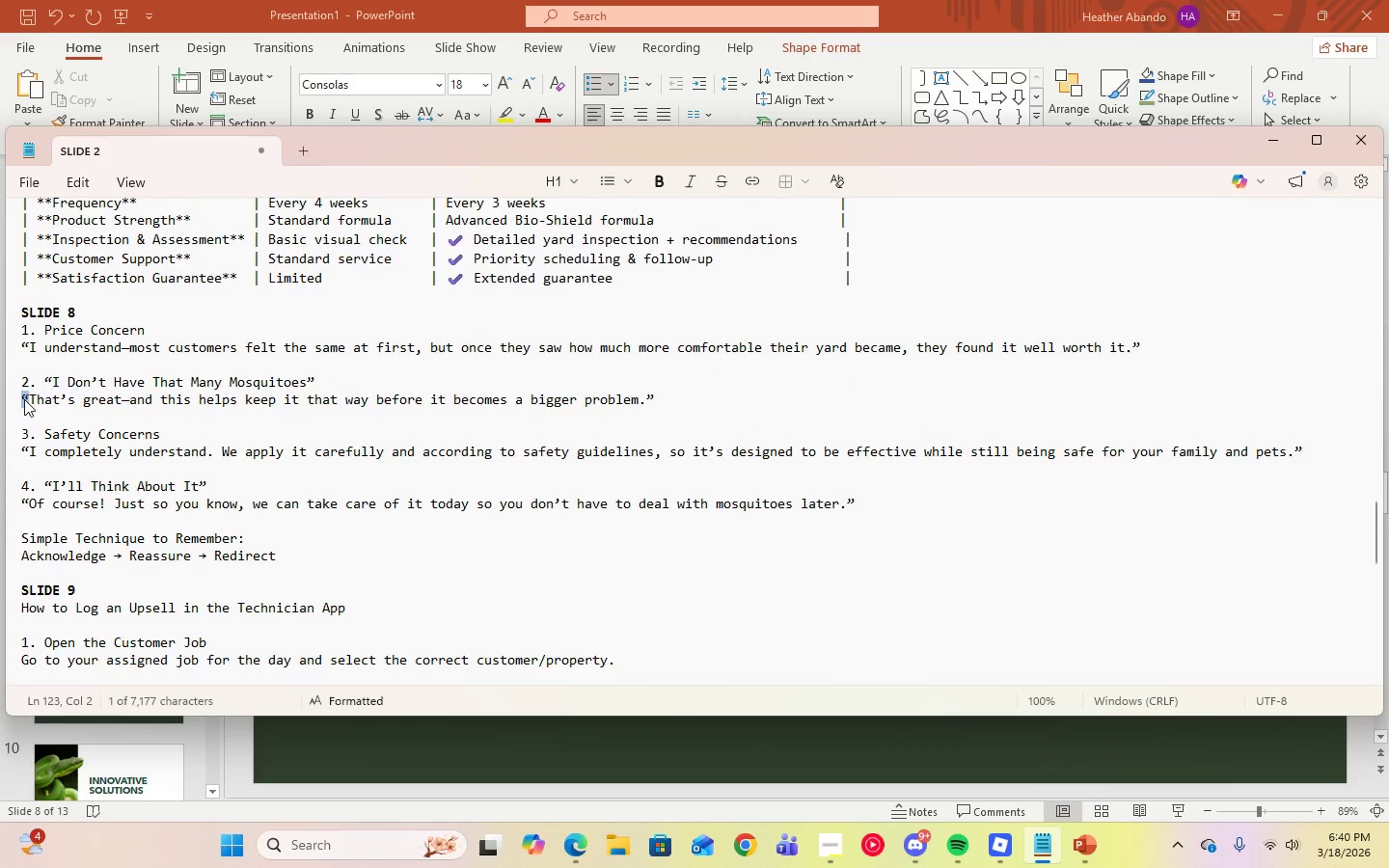 
triple_click([24, 399])
 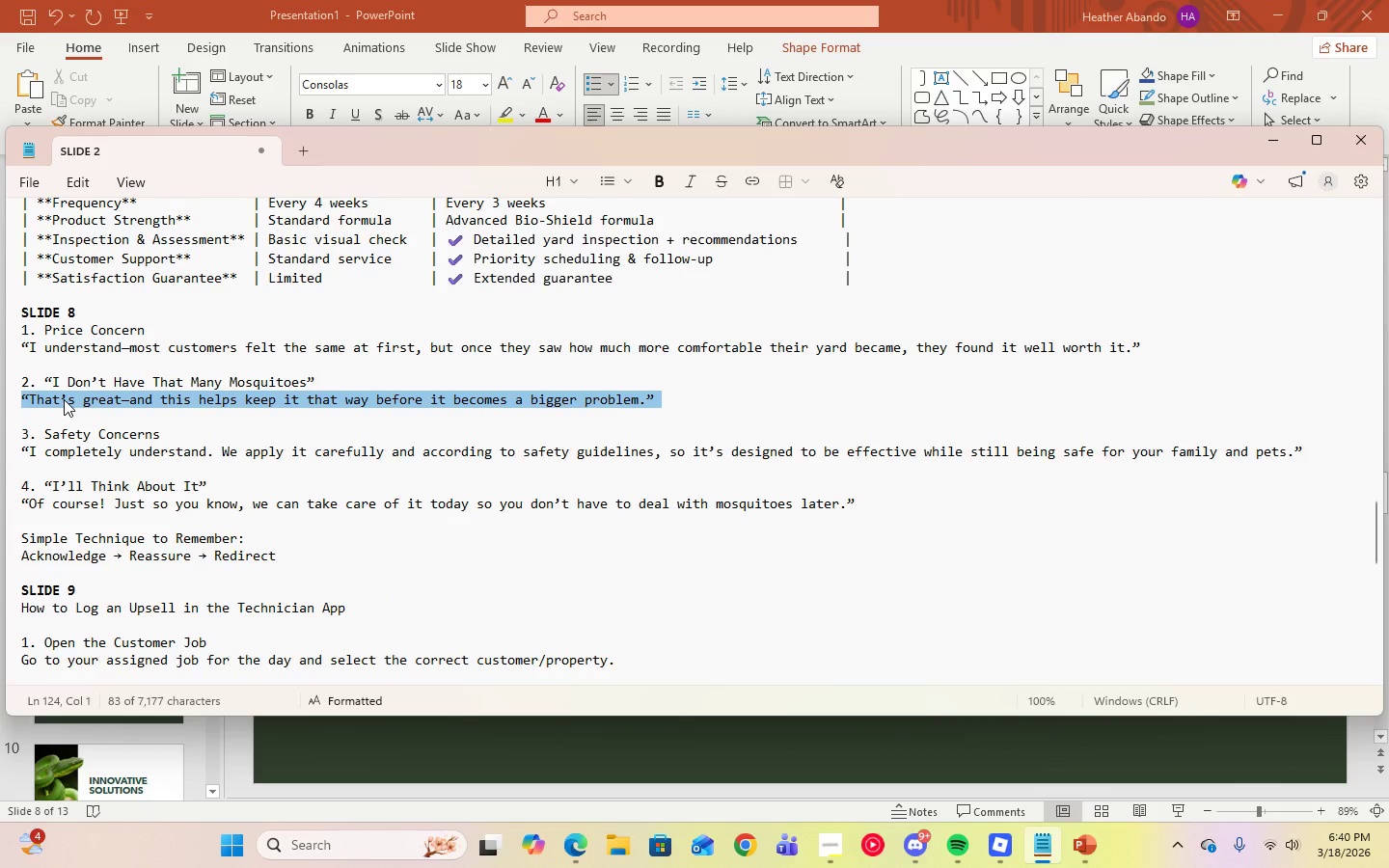 
right_click([64, 399])
 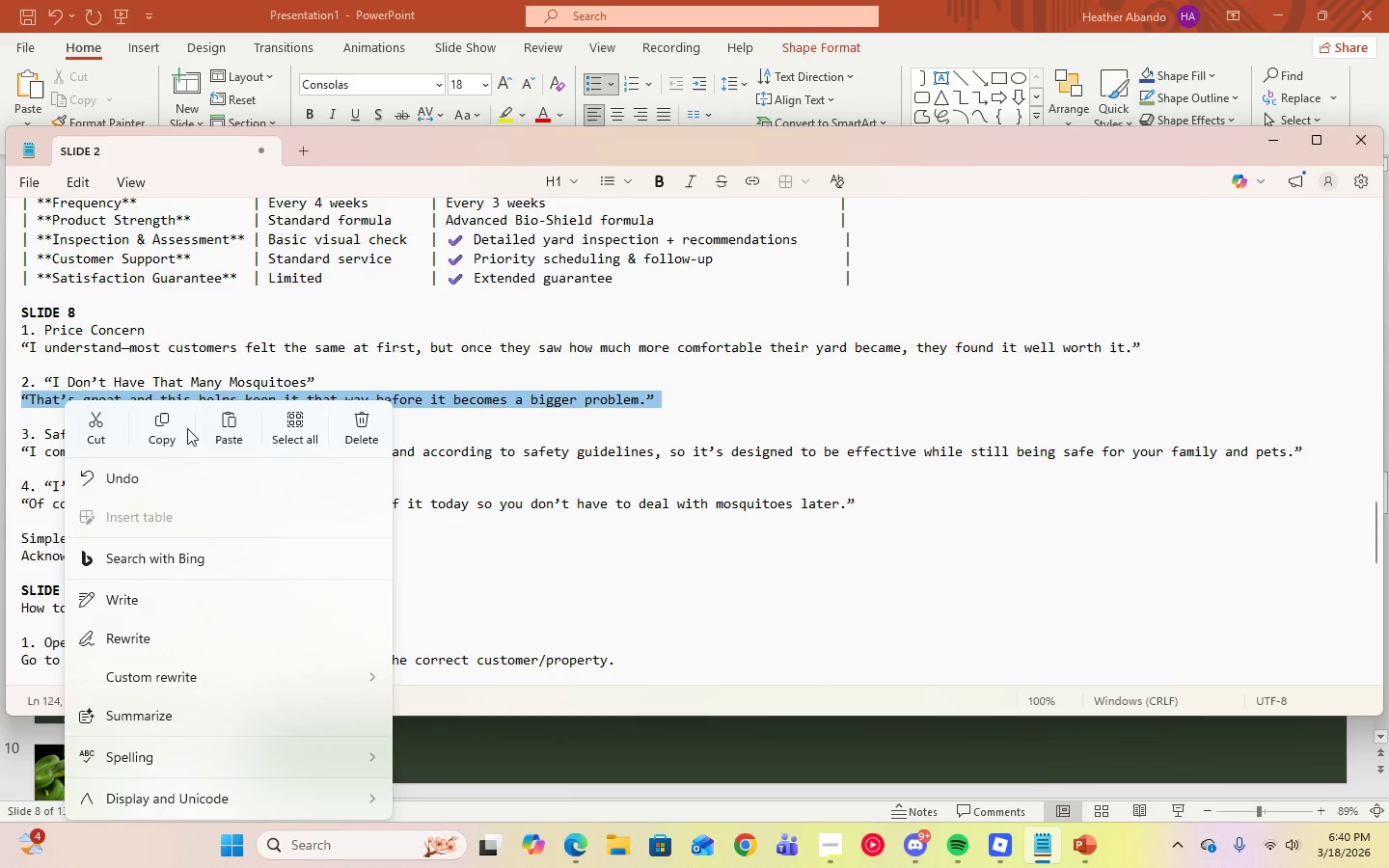 
left_click([162, 421])
 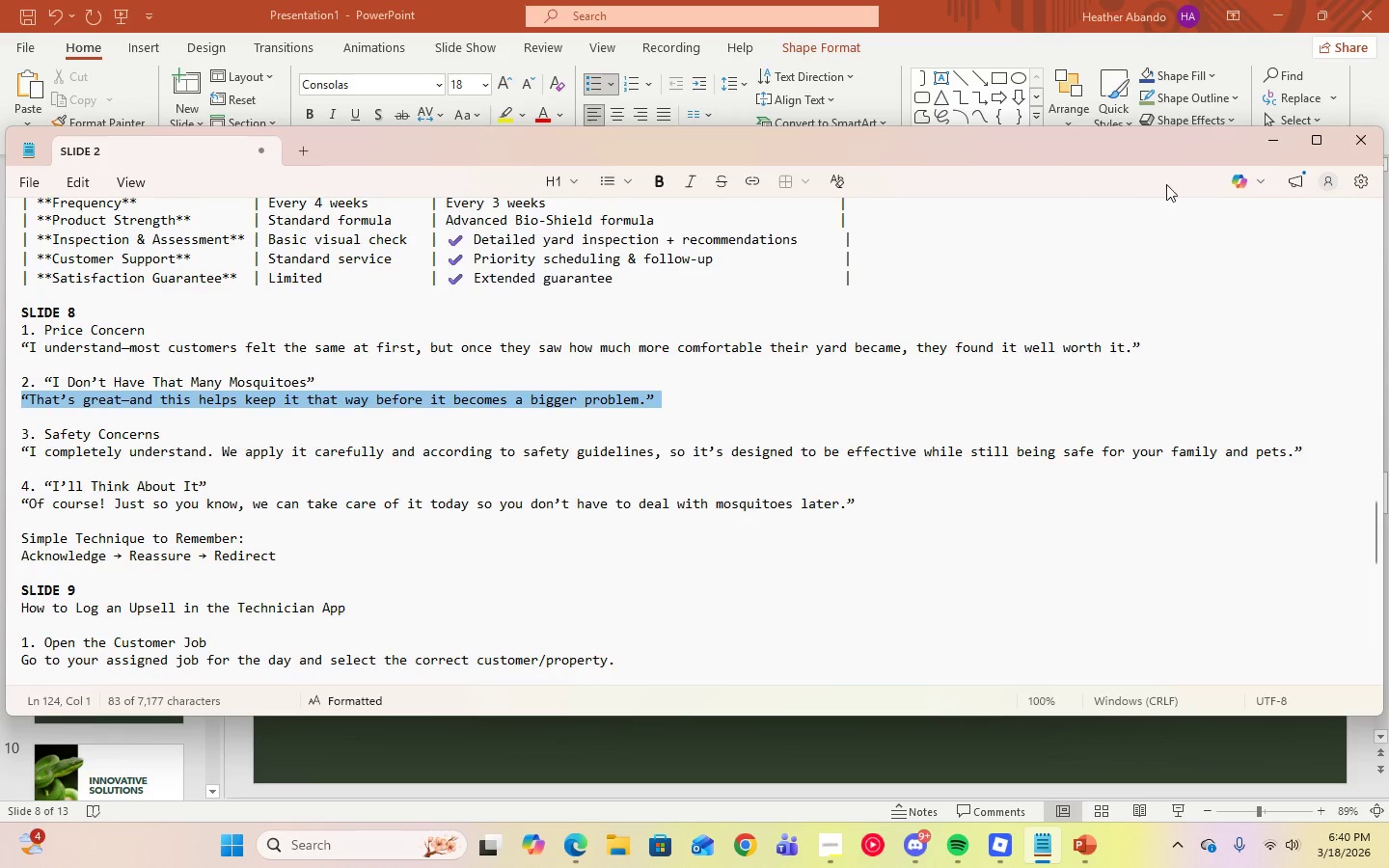 
left_click([1258, 140])
 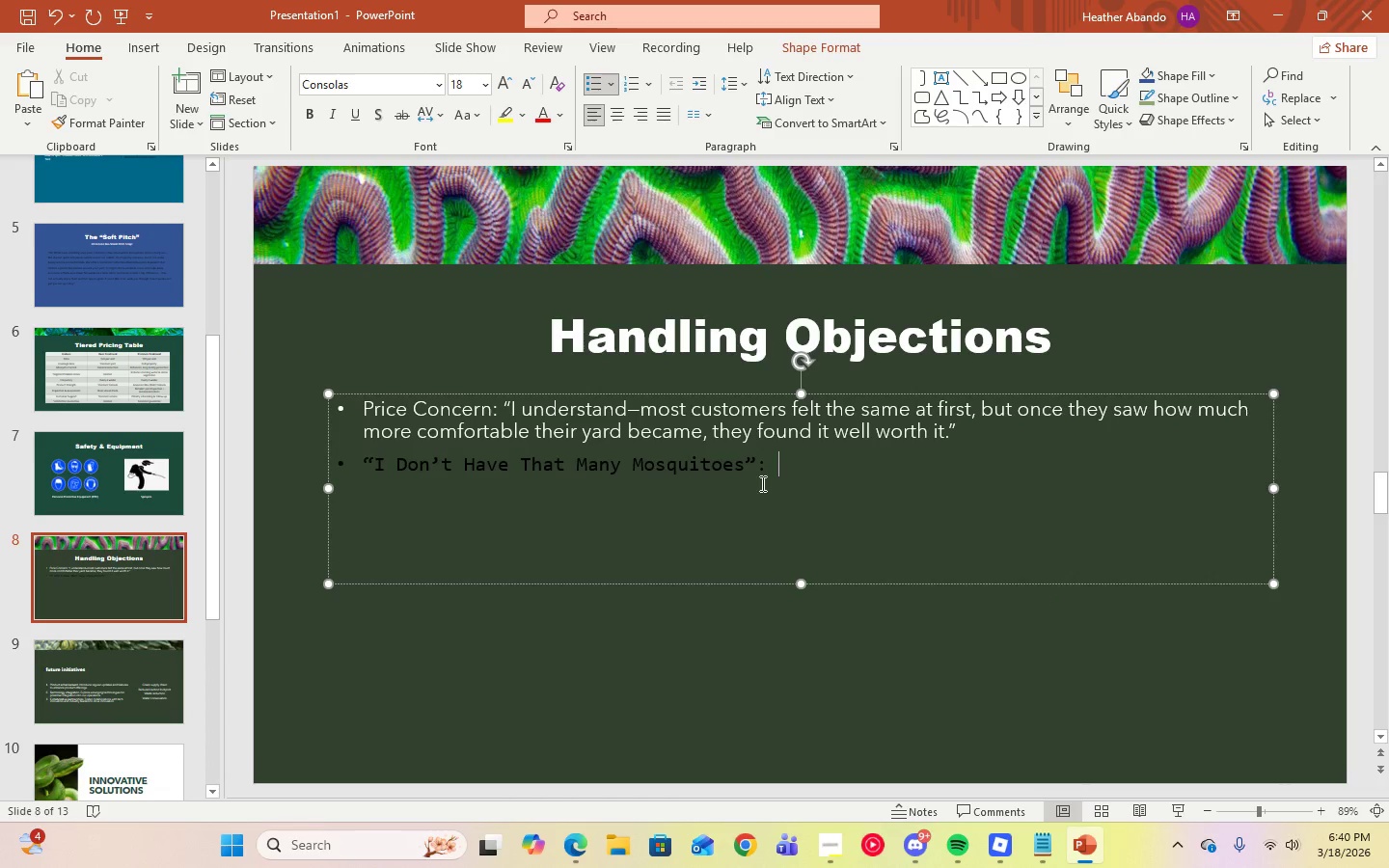 
right_click([792, 464])
 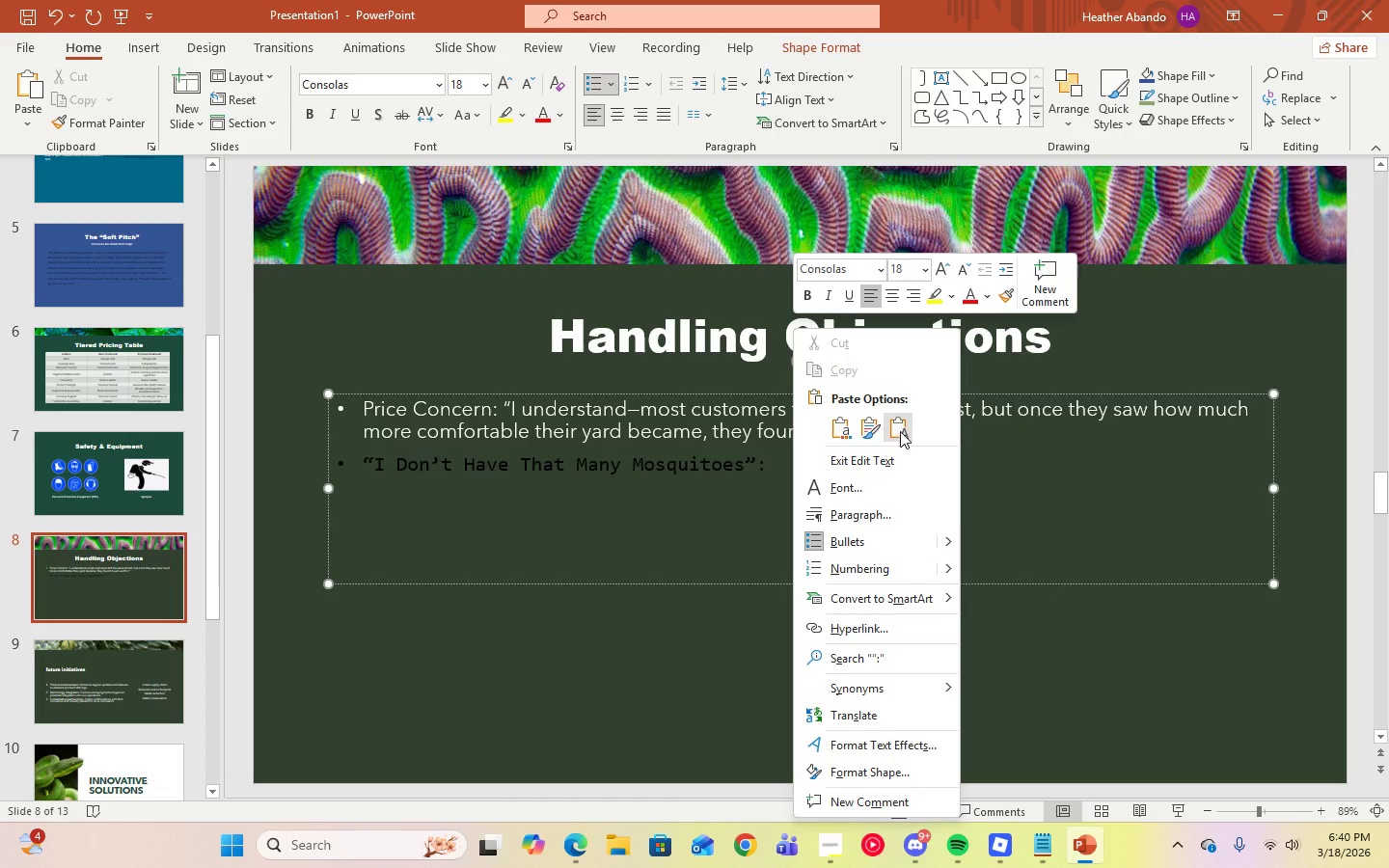 
left_click([900, 431])
 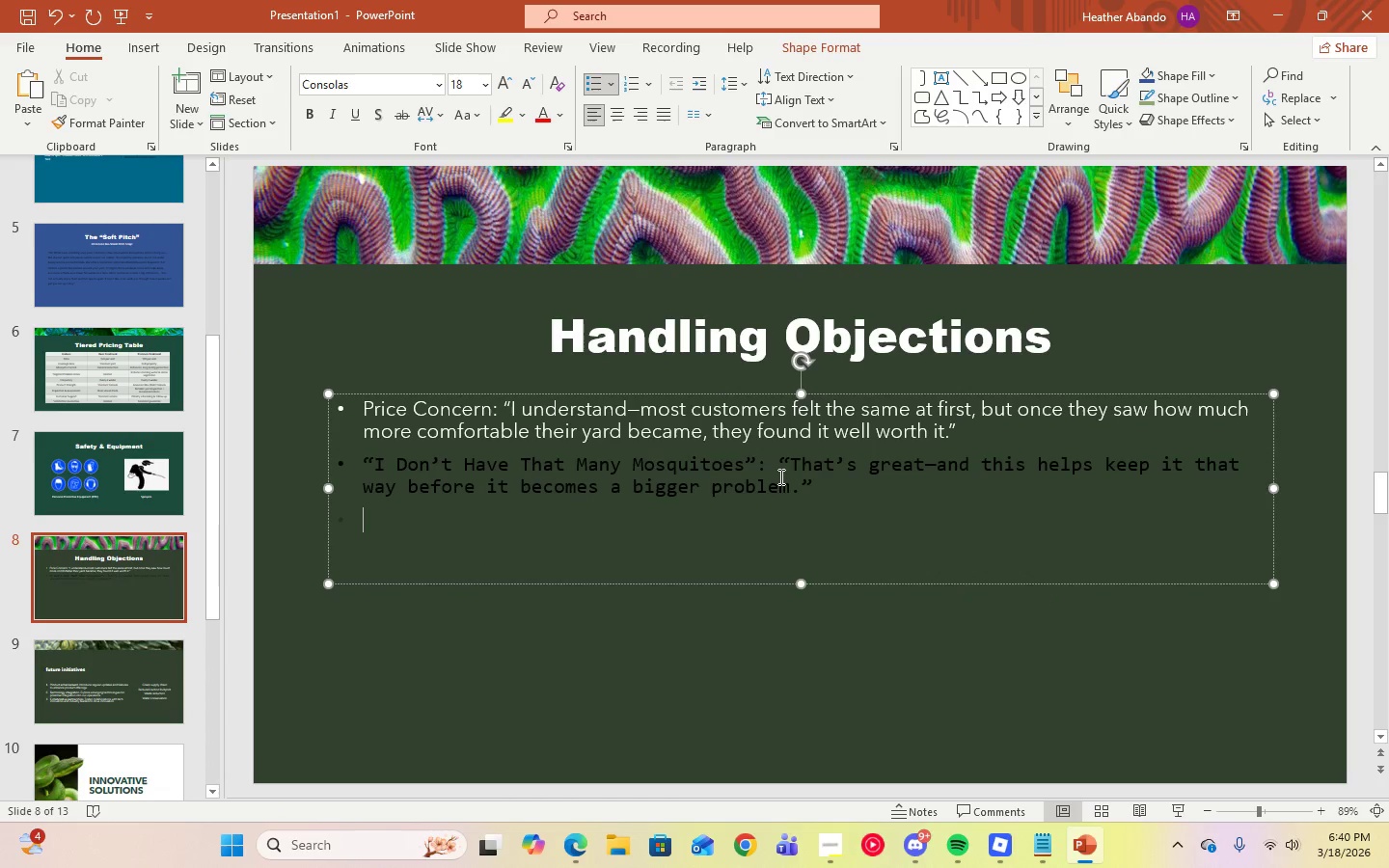 
left_click([779, 474])
 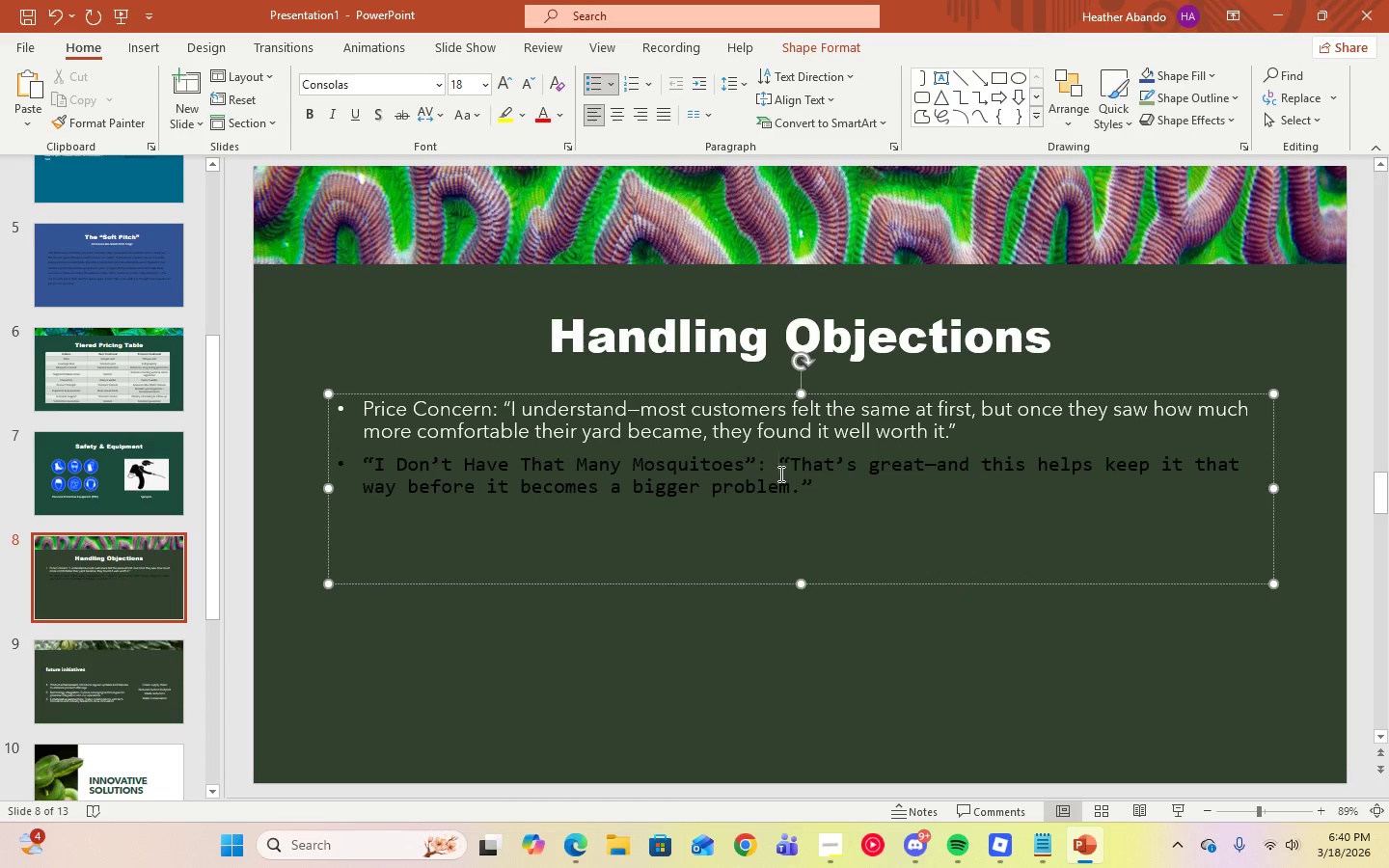 
key(Backspace)
 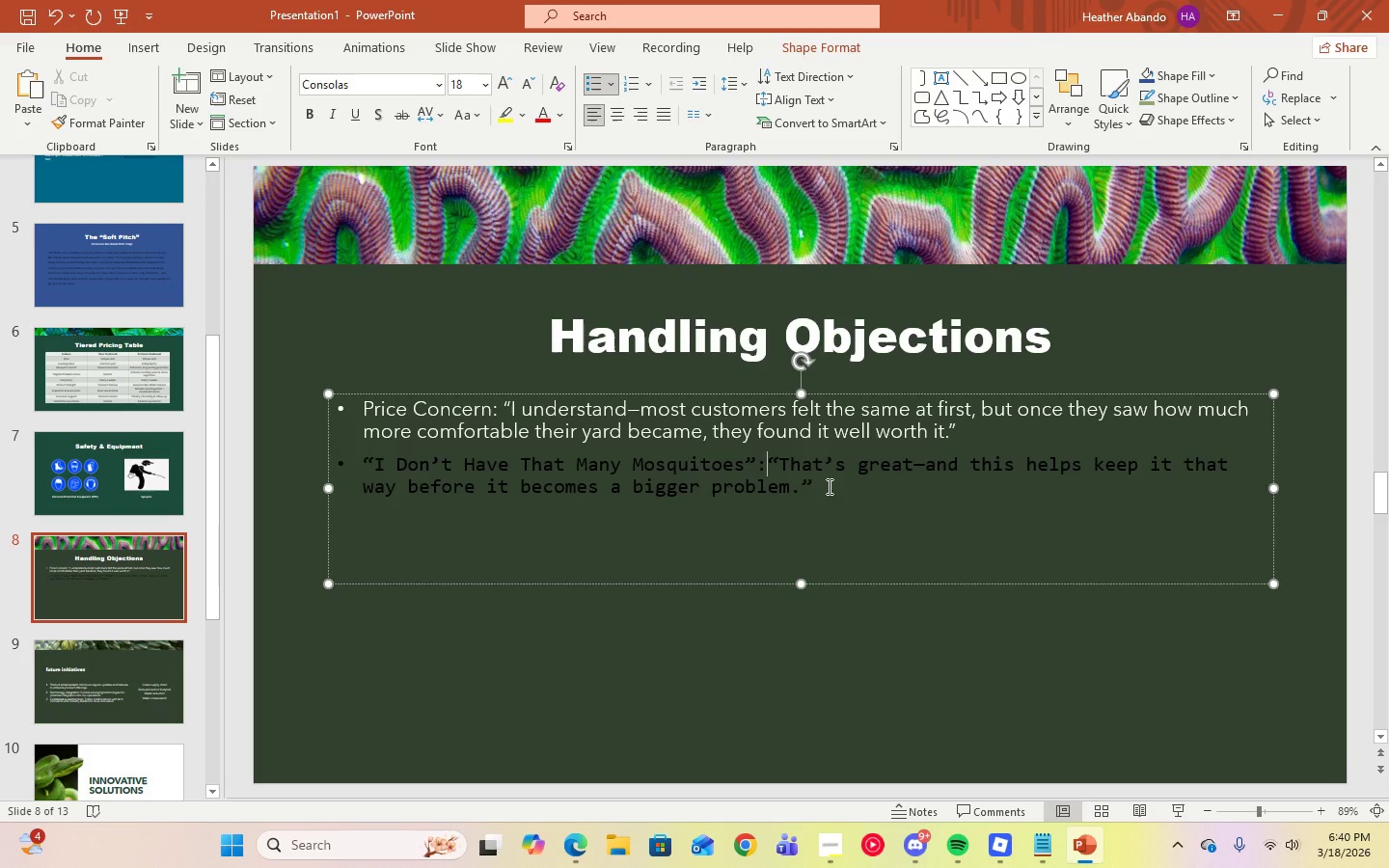 
left_click([849, 486])
 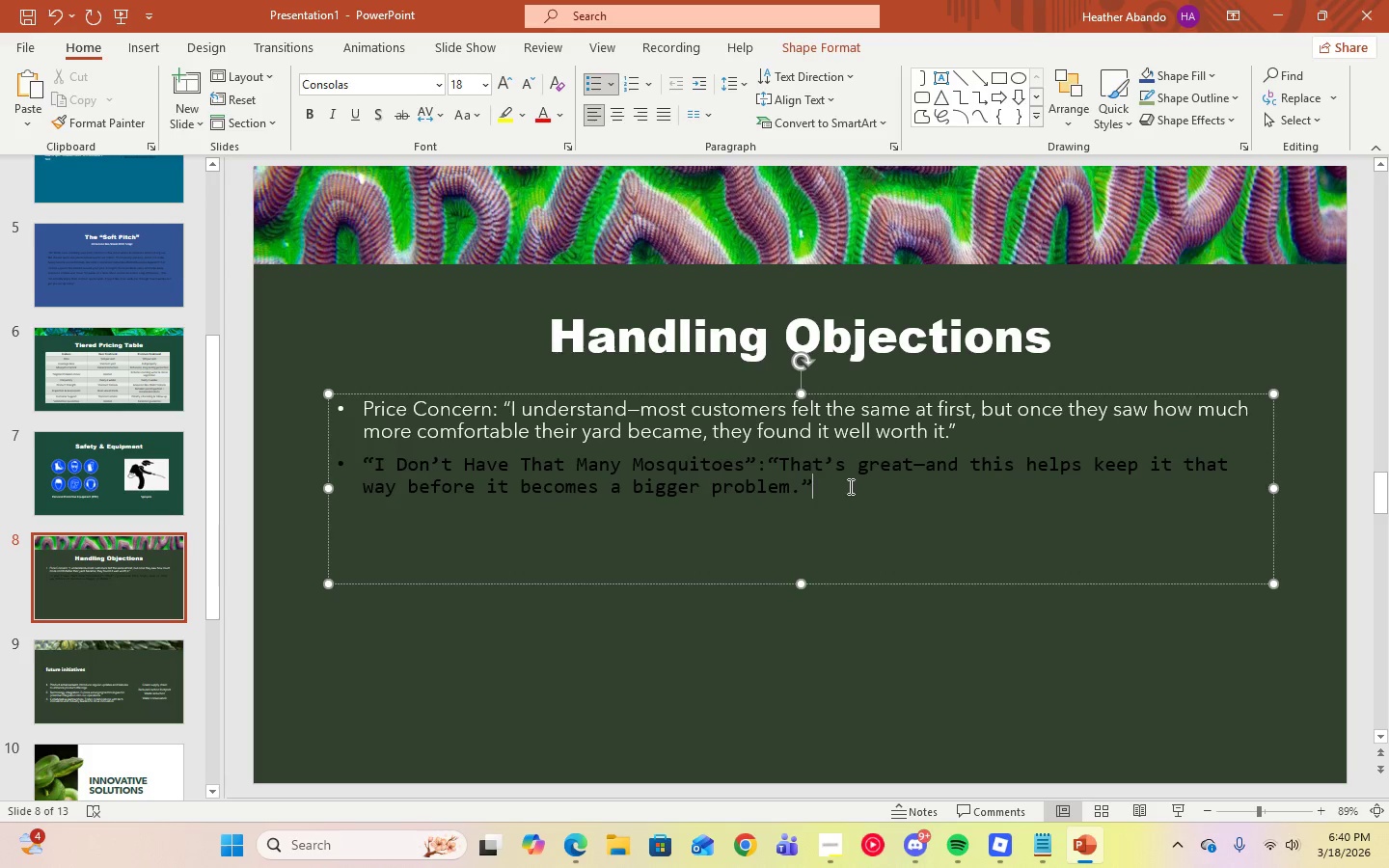 
key(Enter)
 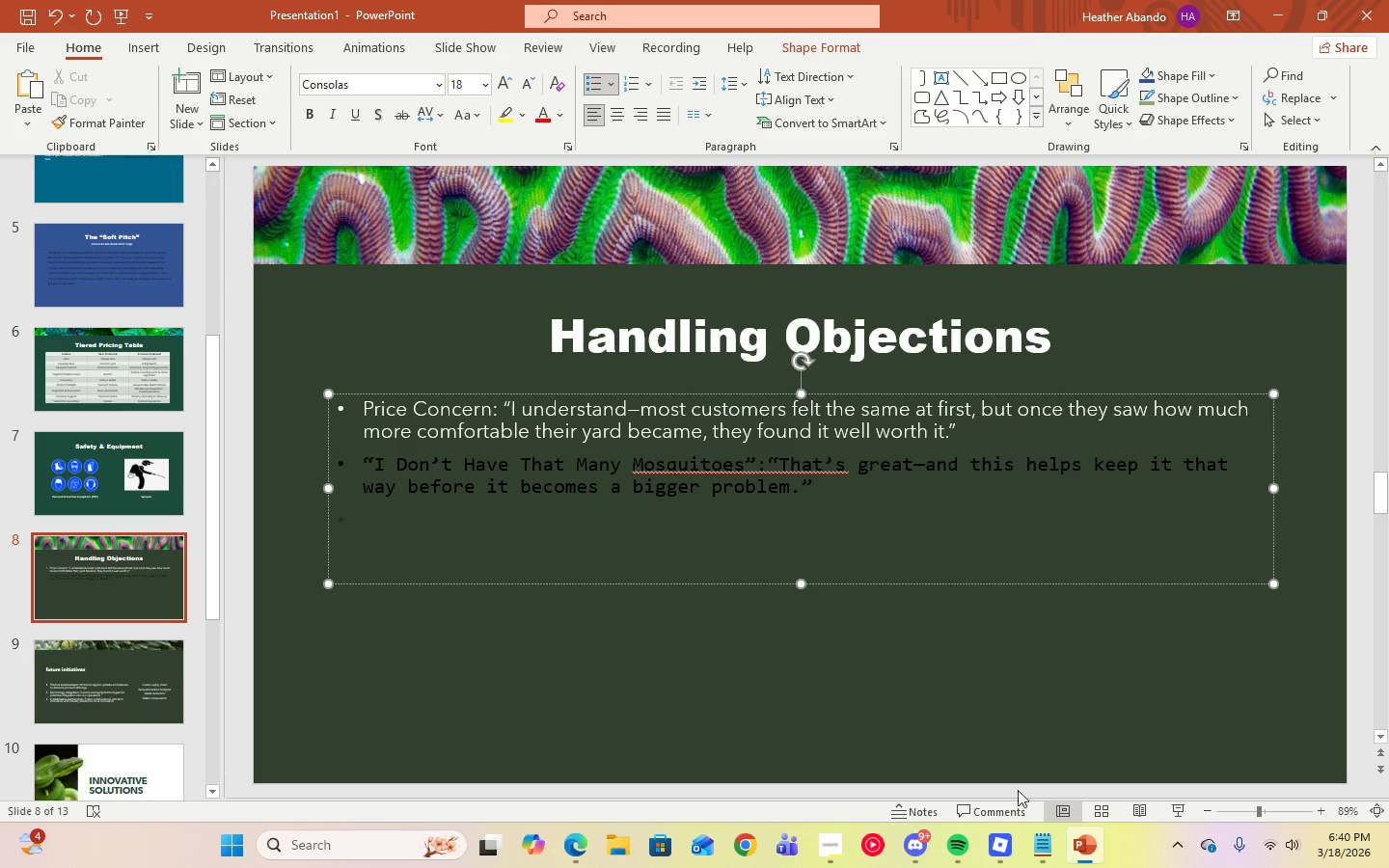 
left_click([1048, 847])
 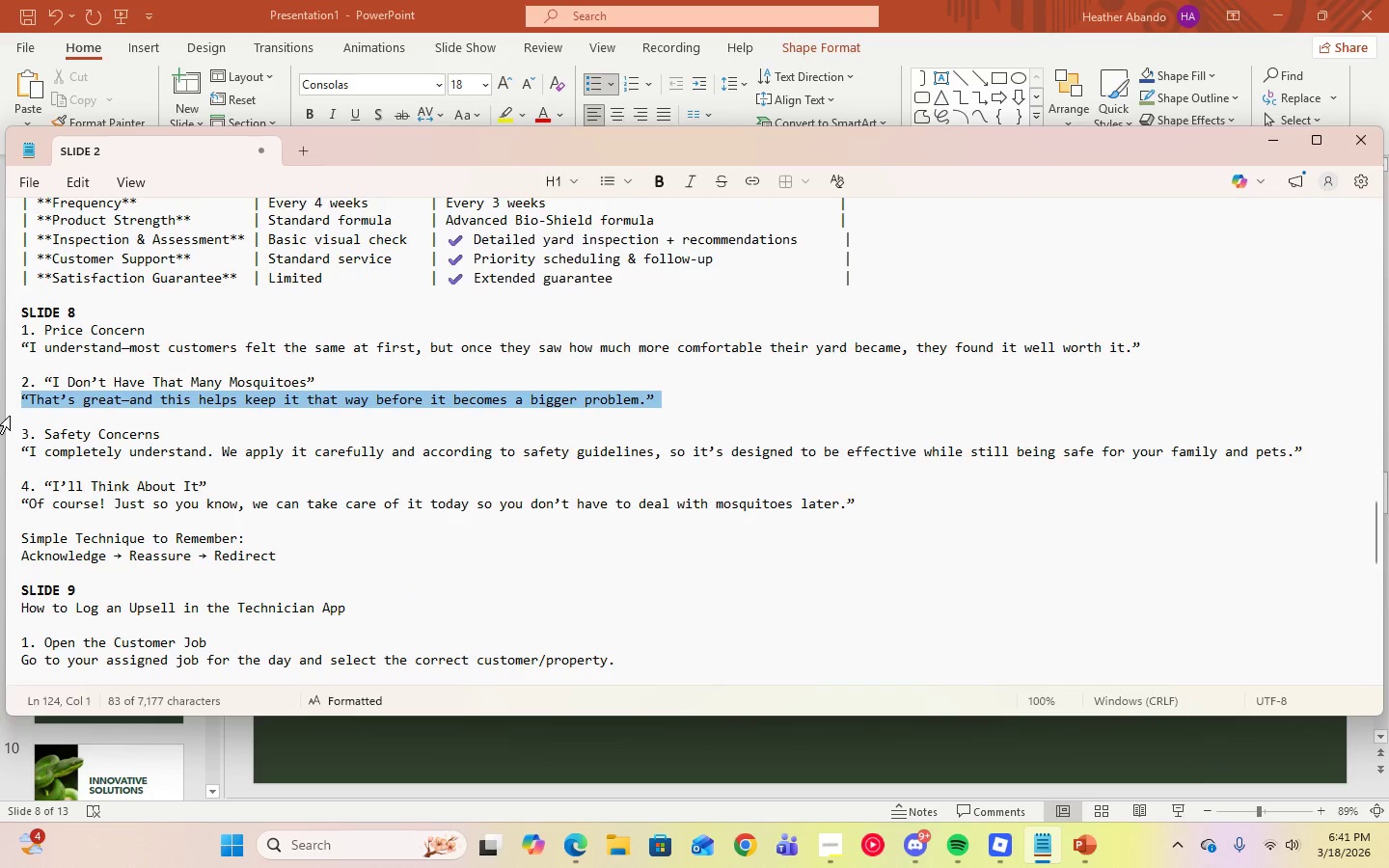 
left_click([45, 433])
 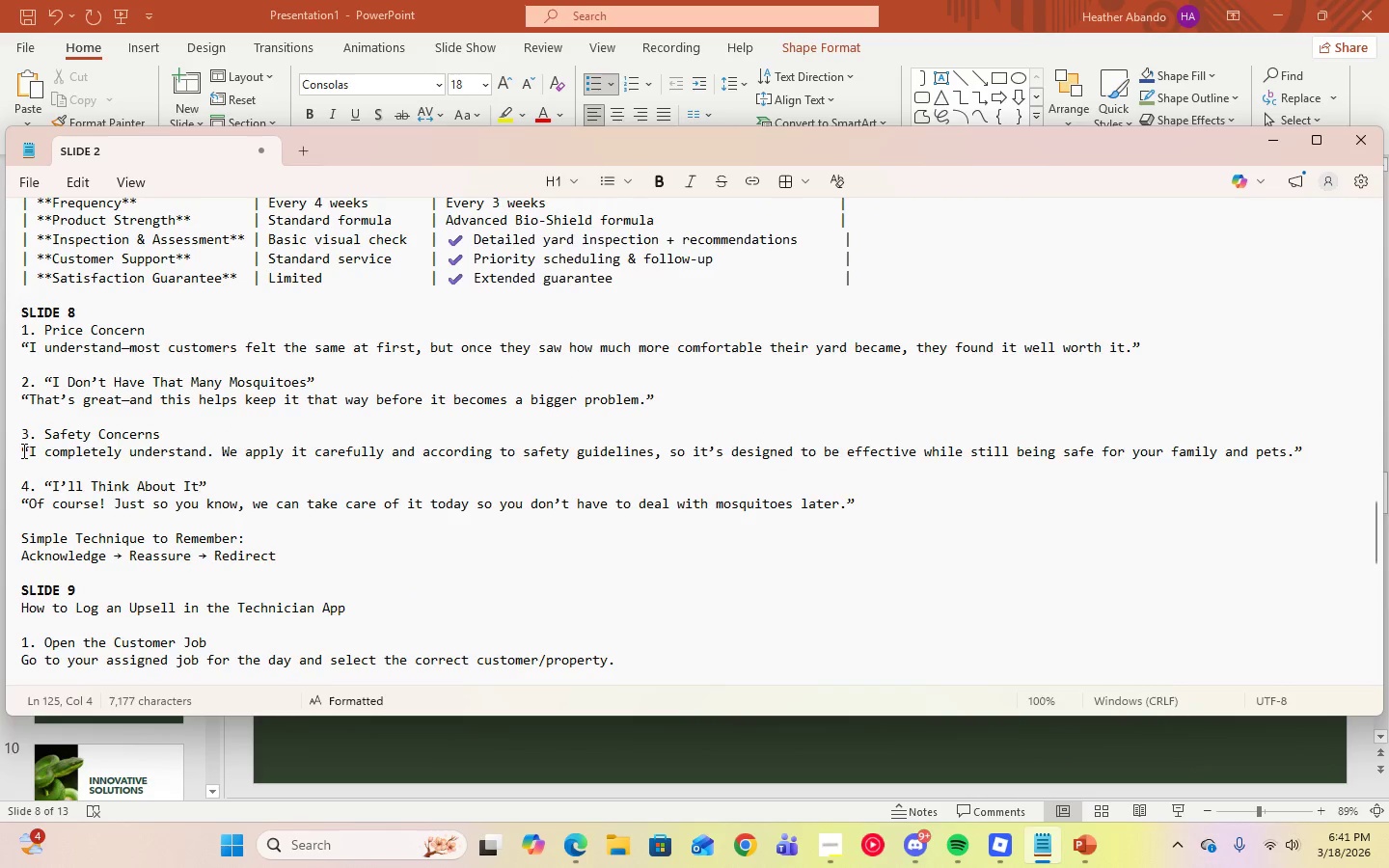 
left_click_drag(start_coordinate=[22, 451], to_coordinate=[1188, 426])
 